 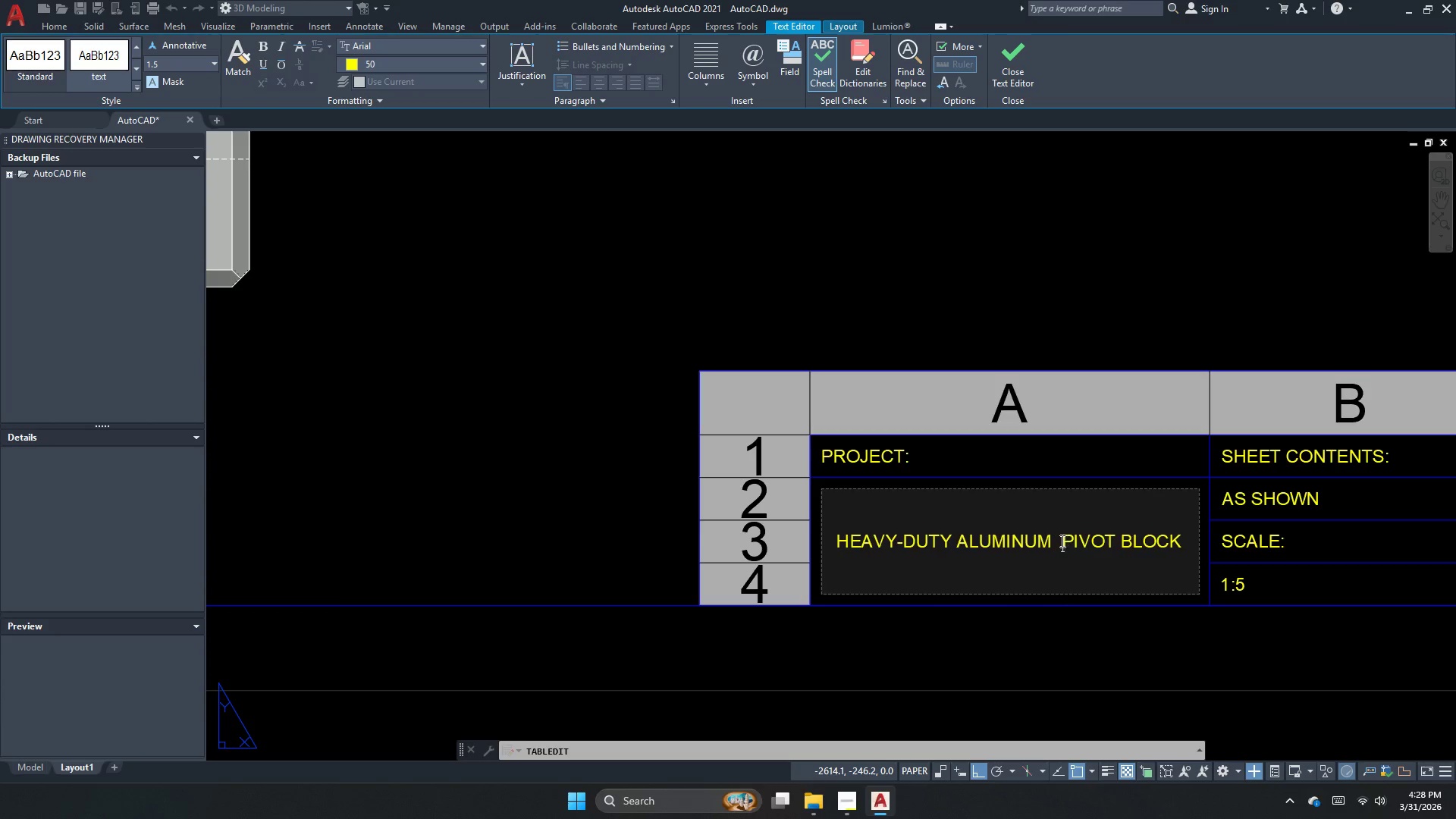 
hold_key(key=Space, duration=1.5)
 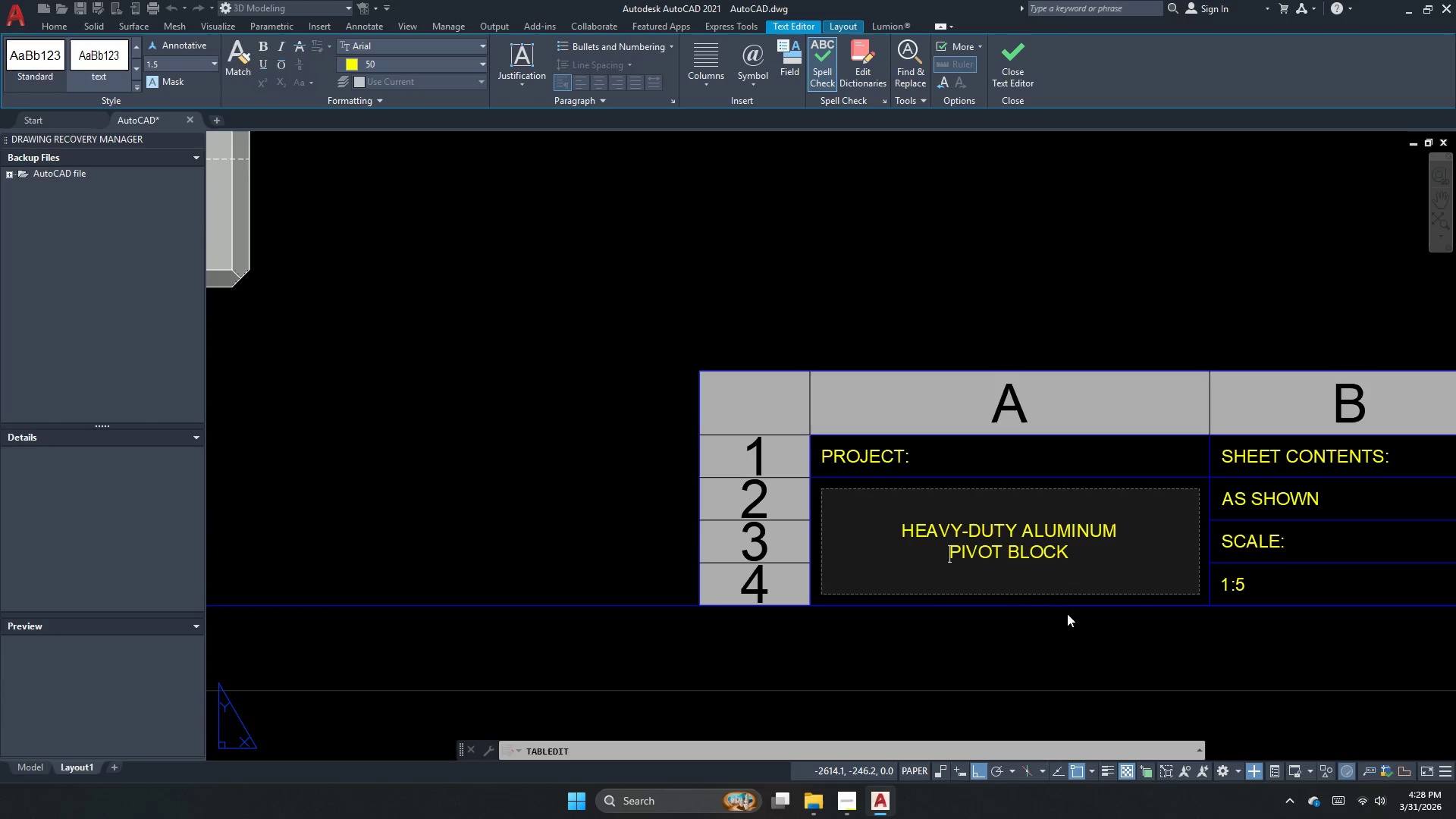 
key(Space)
 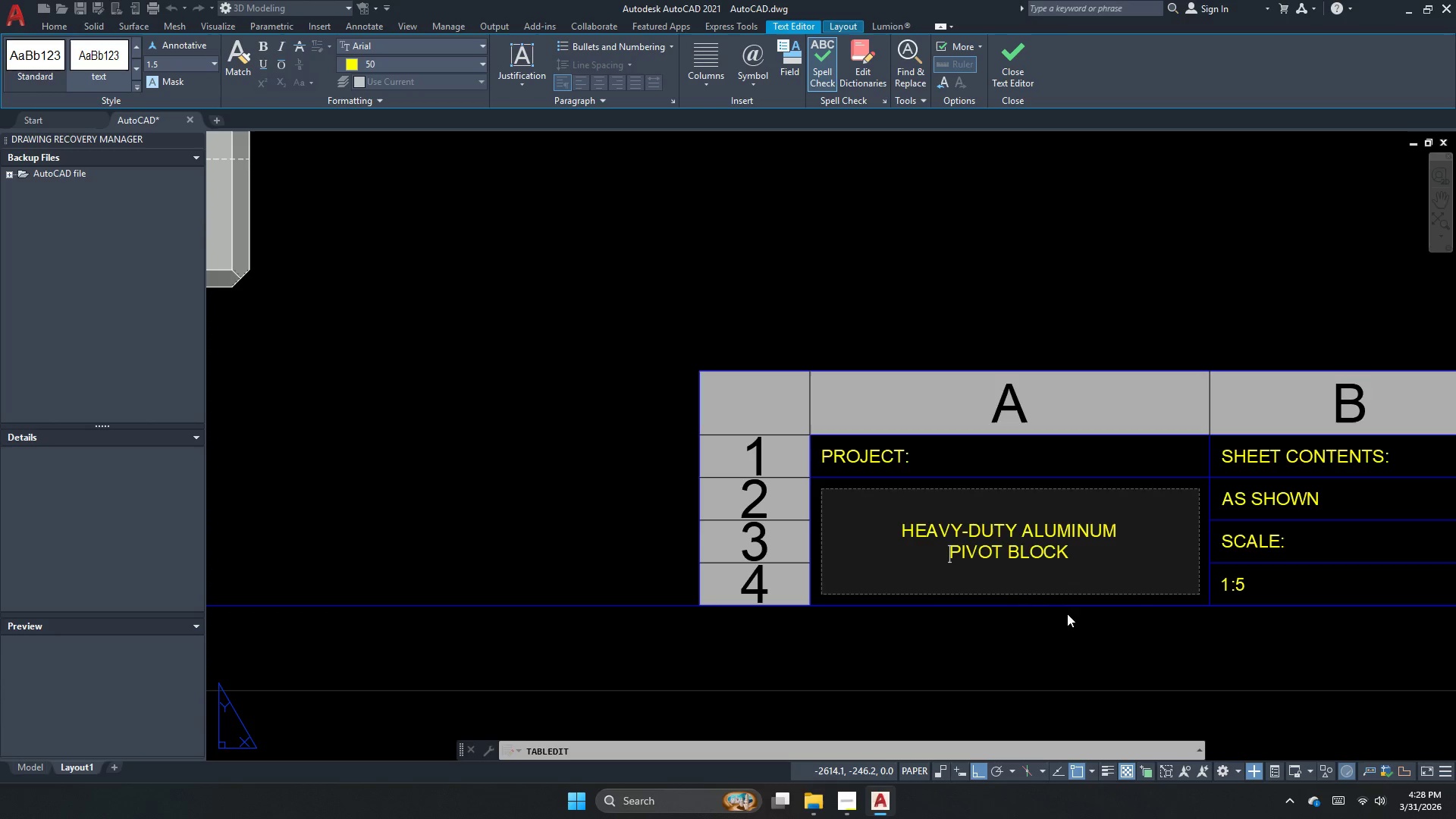 
key(Space)
 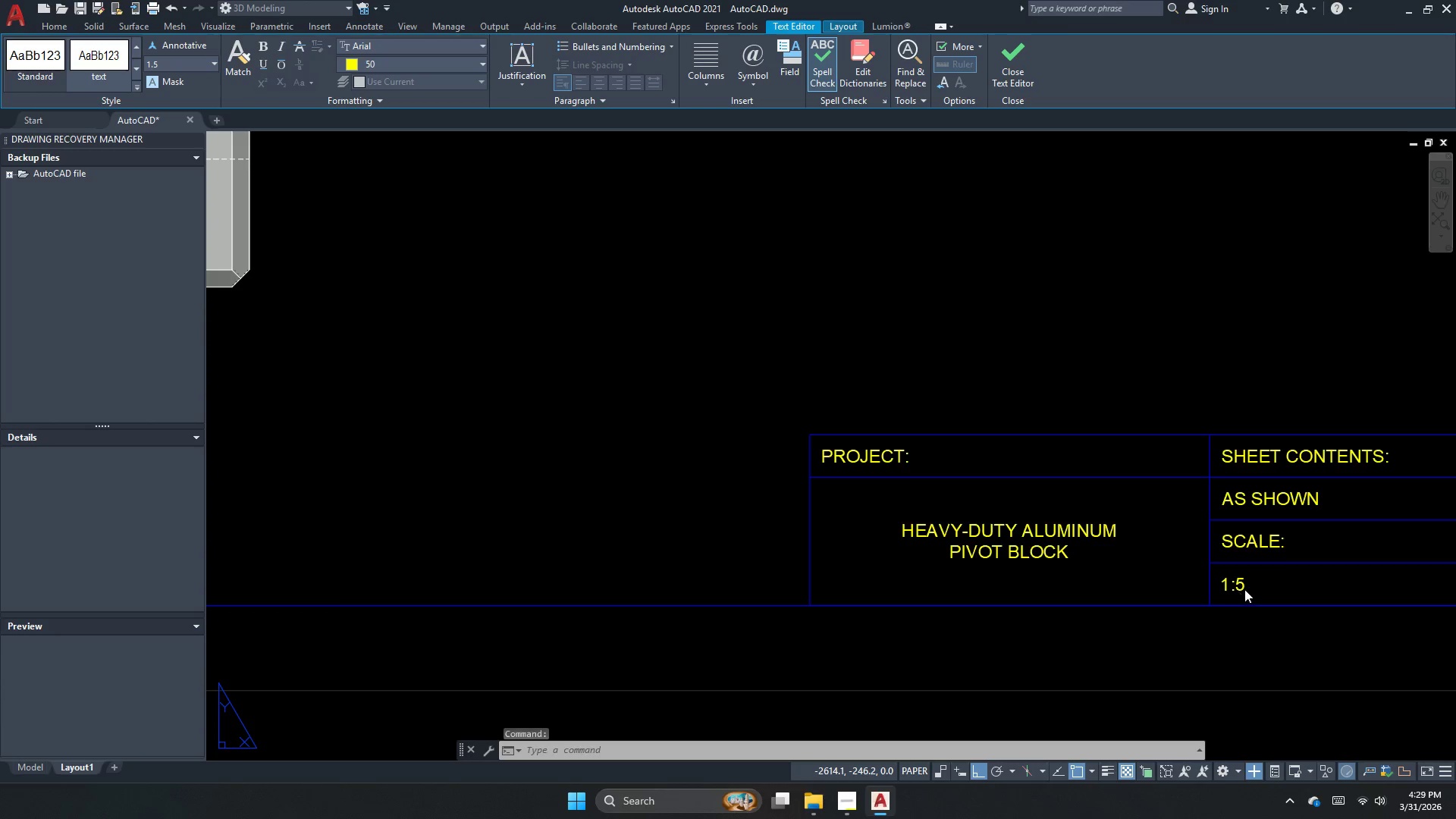 
double_click([1249, 589])
 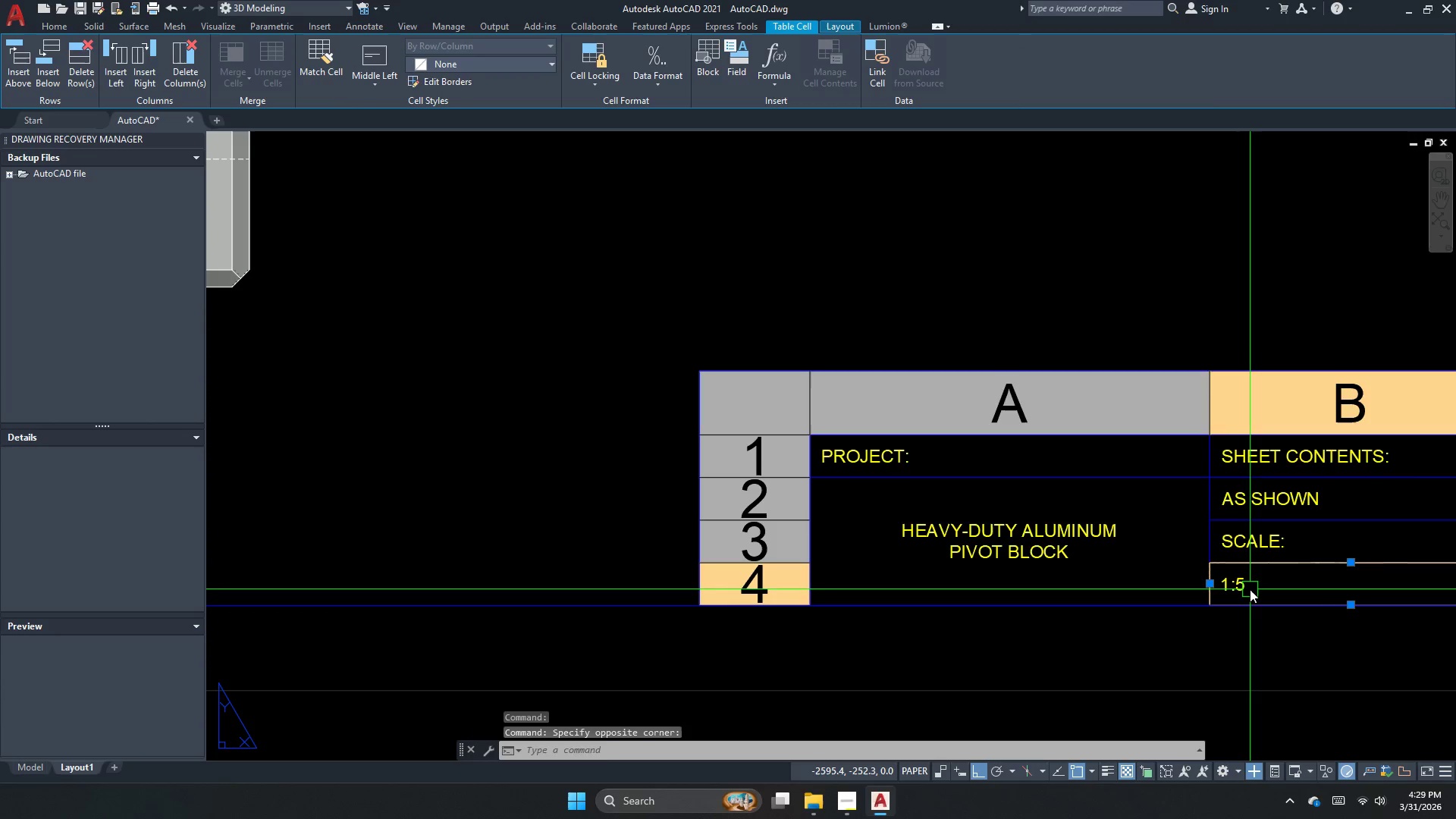 
double_click([1250, 589])
 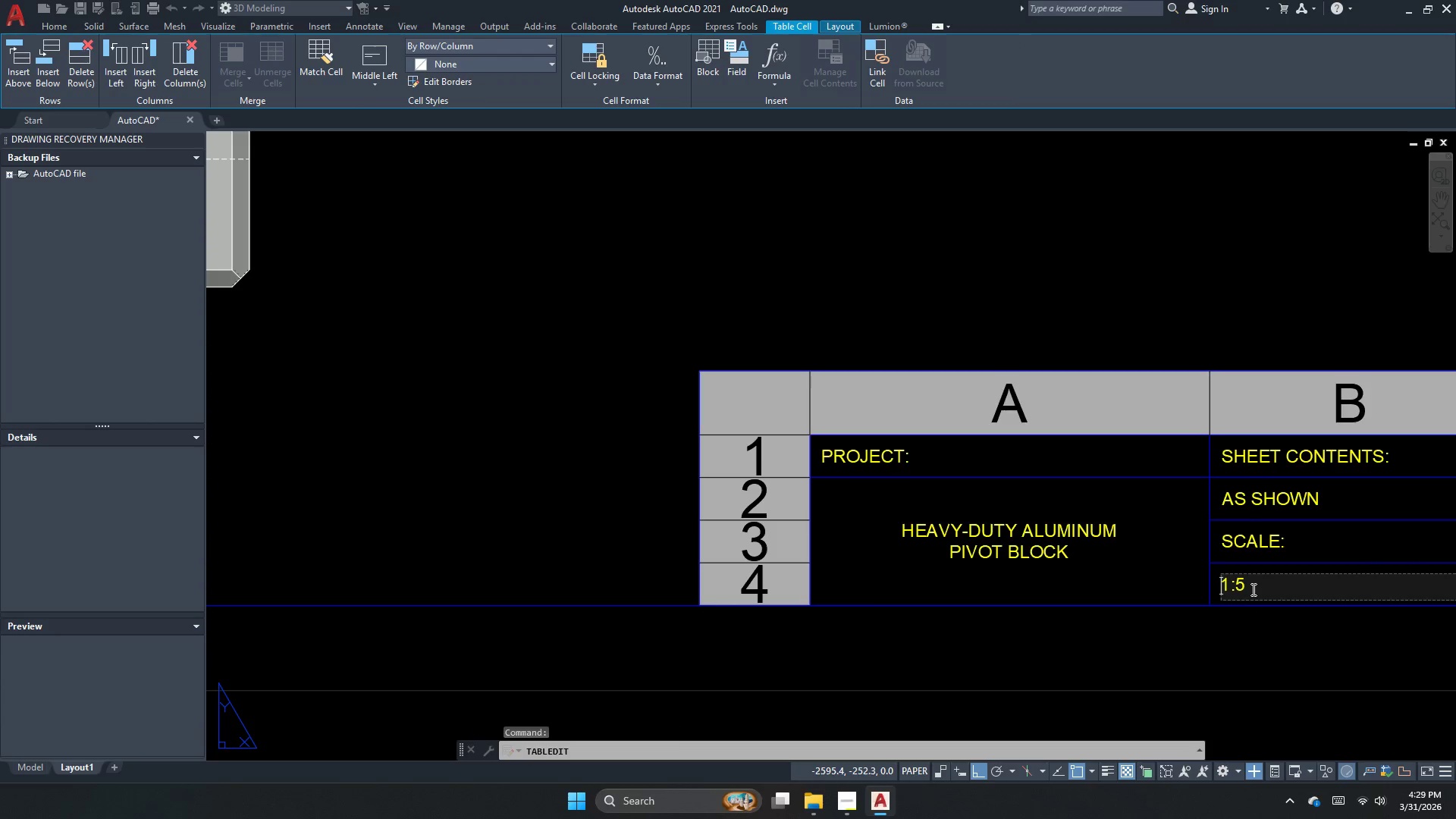 
left_click([1252, 589])
 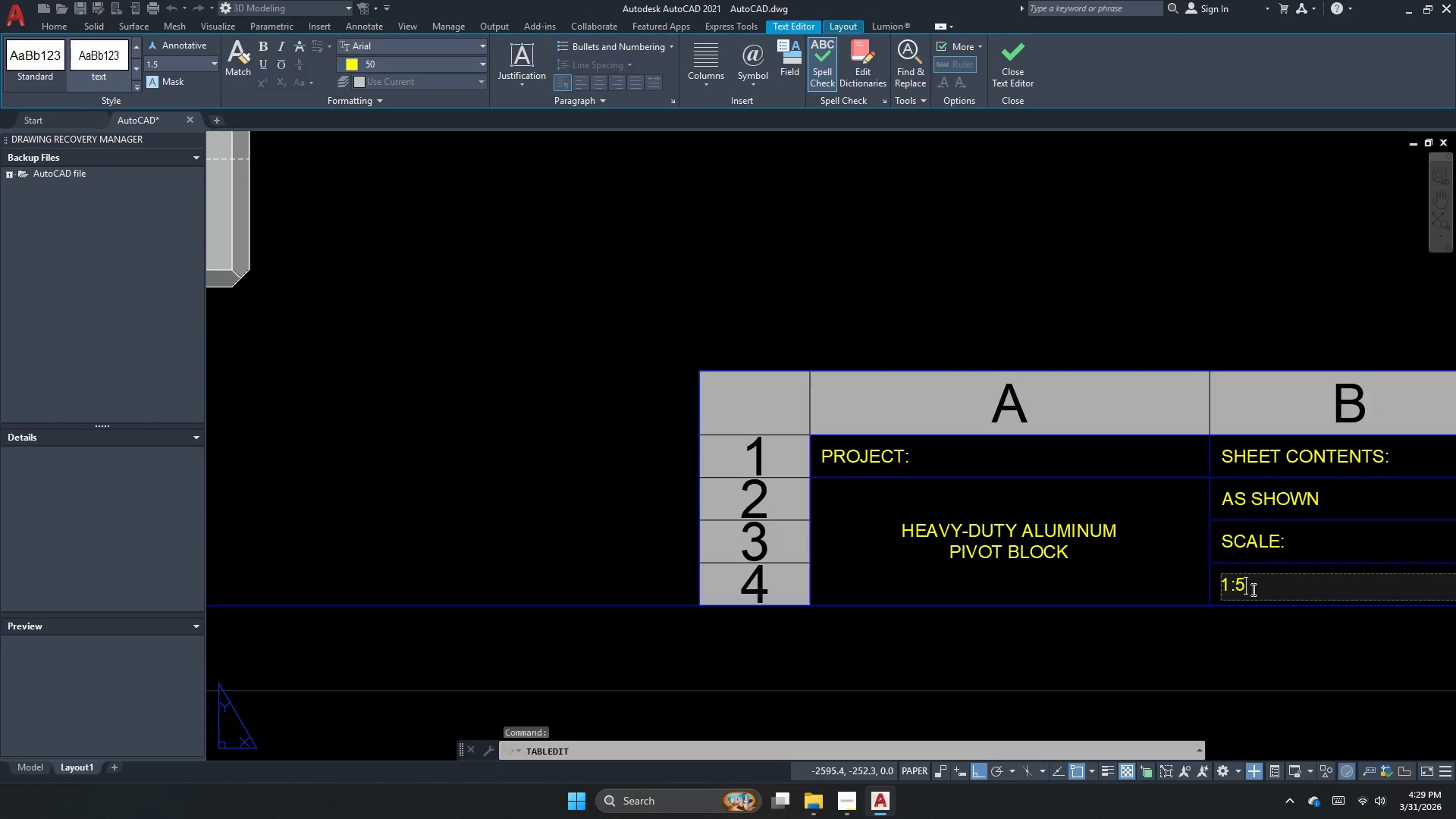 
key(Backspace)
 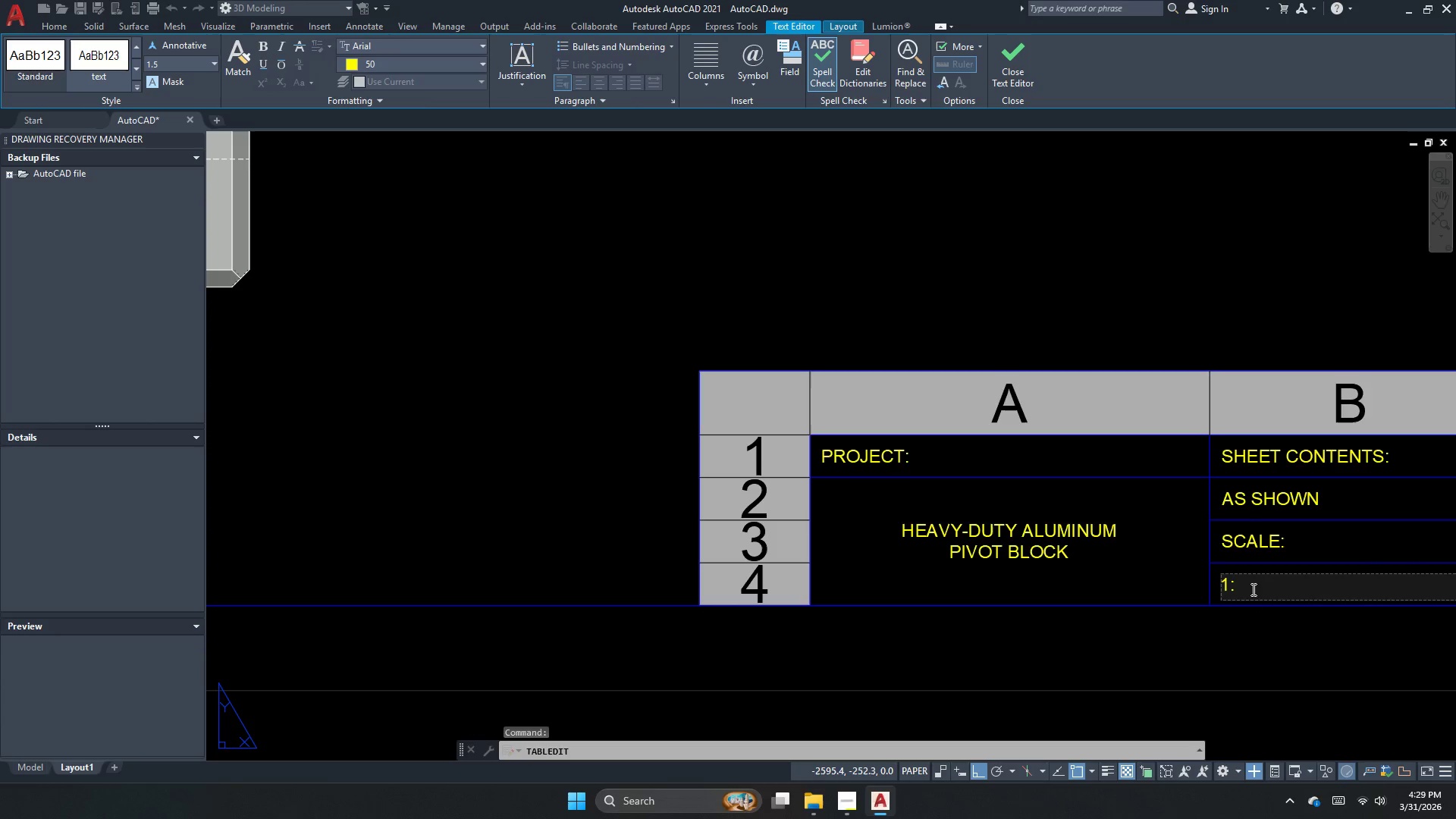 
key(Numpad1)
 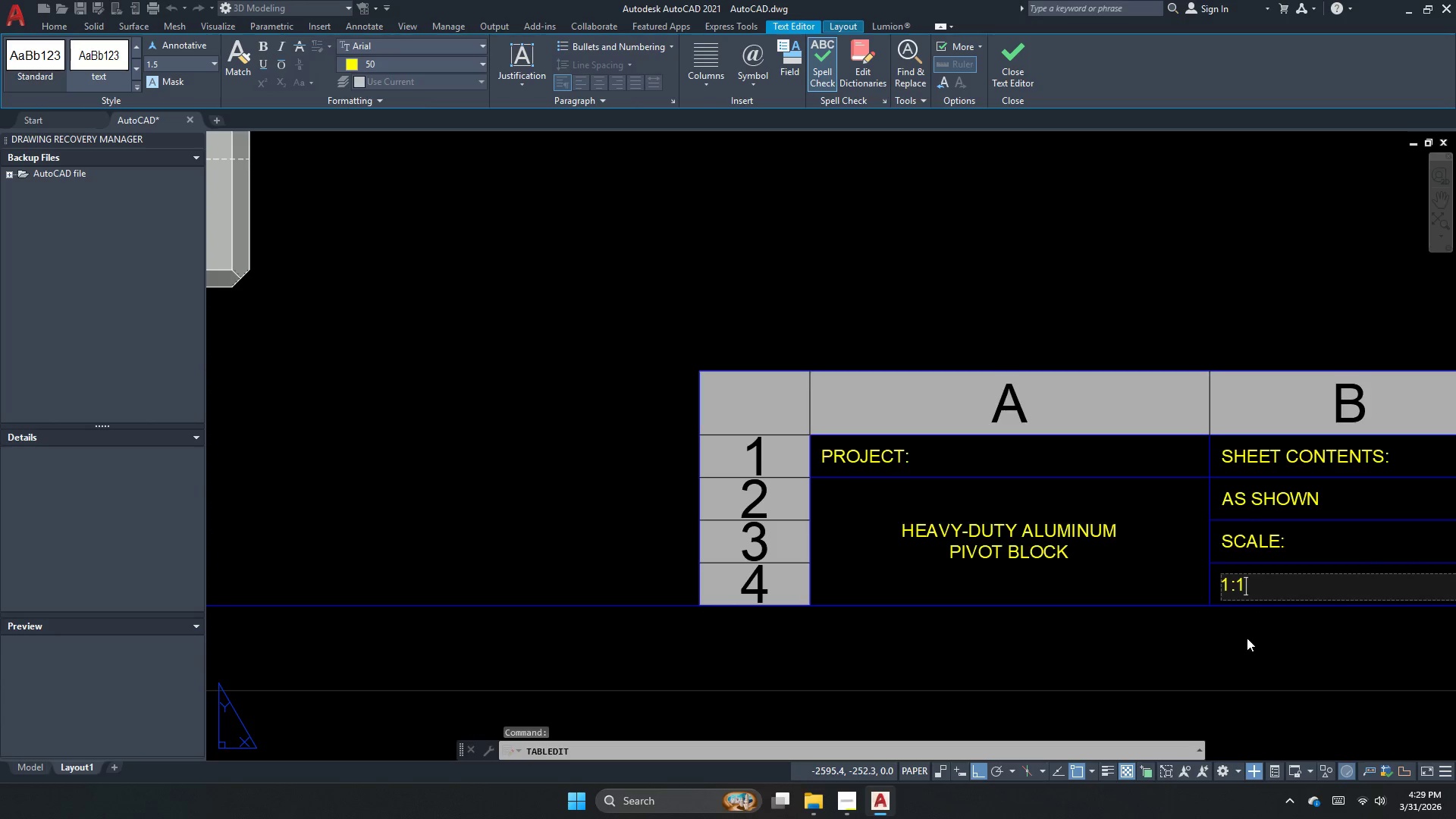 
left_click([1247, 638])
 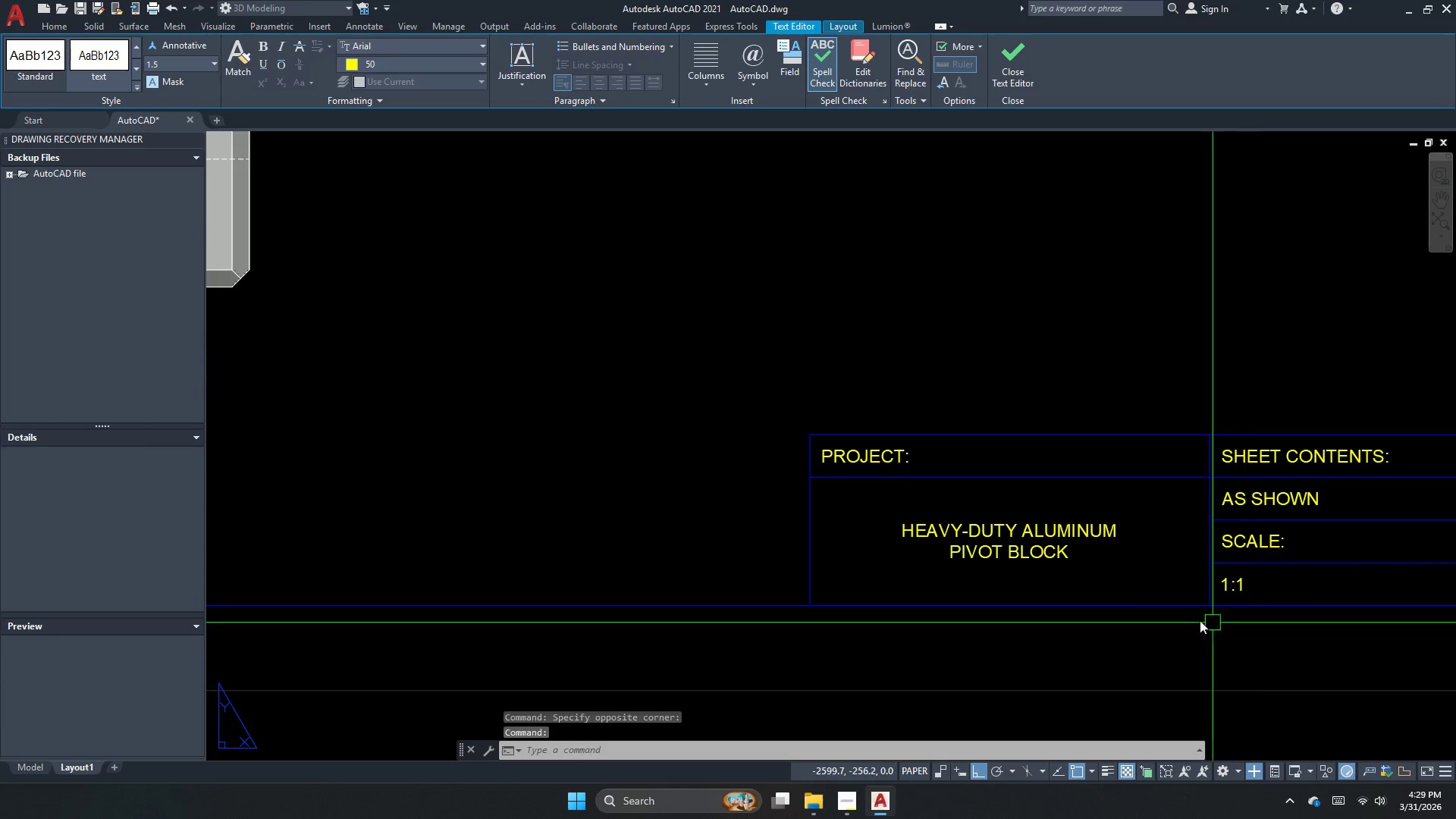 
scroll: coordinate [707, 566], scroll_direction: down, amount: 7.0
 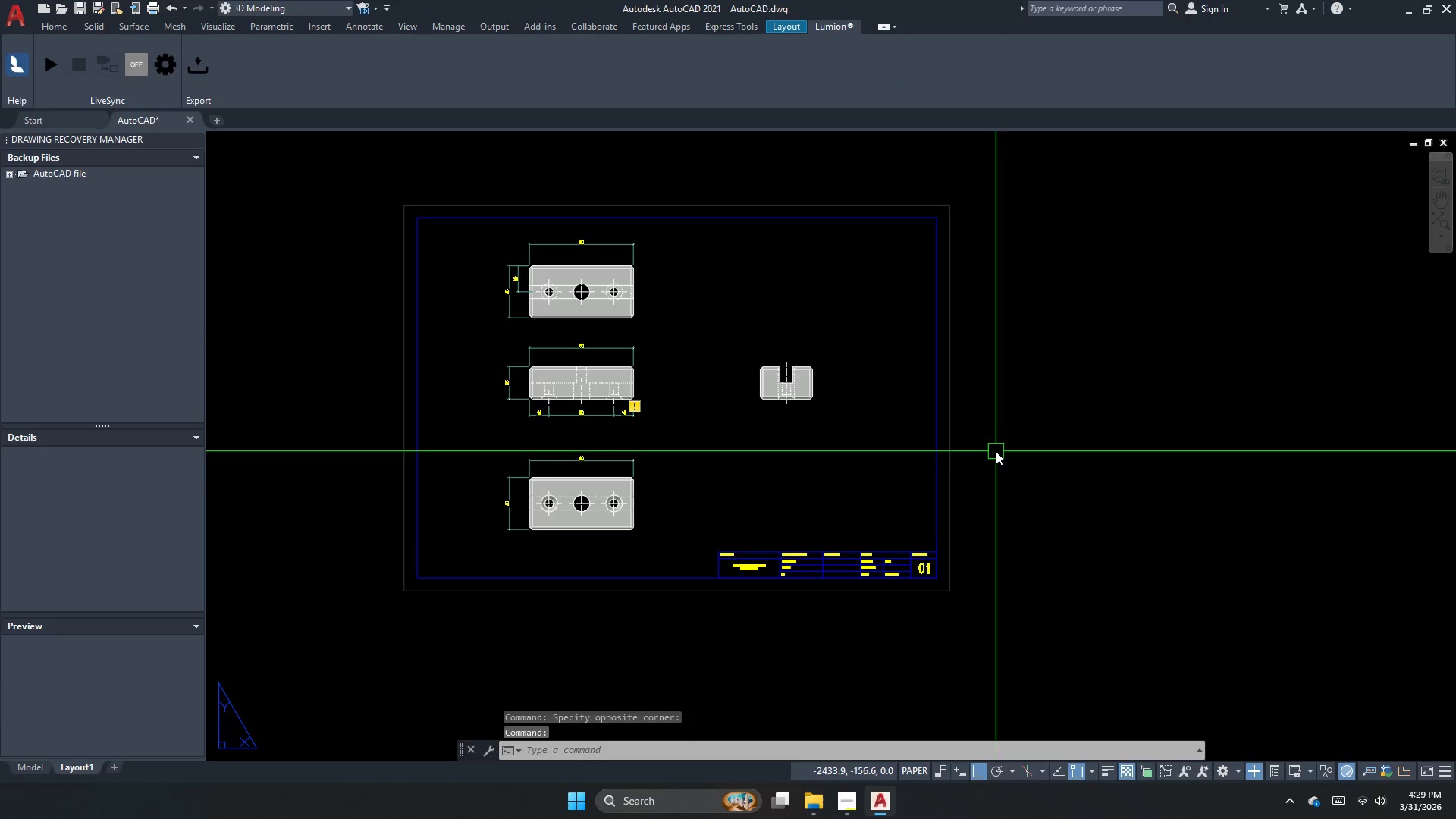 
key(T)
 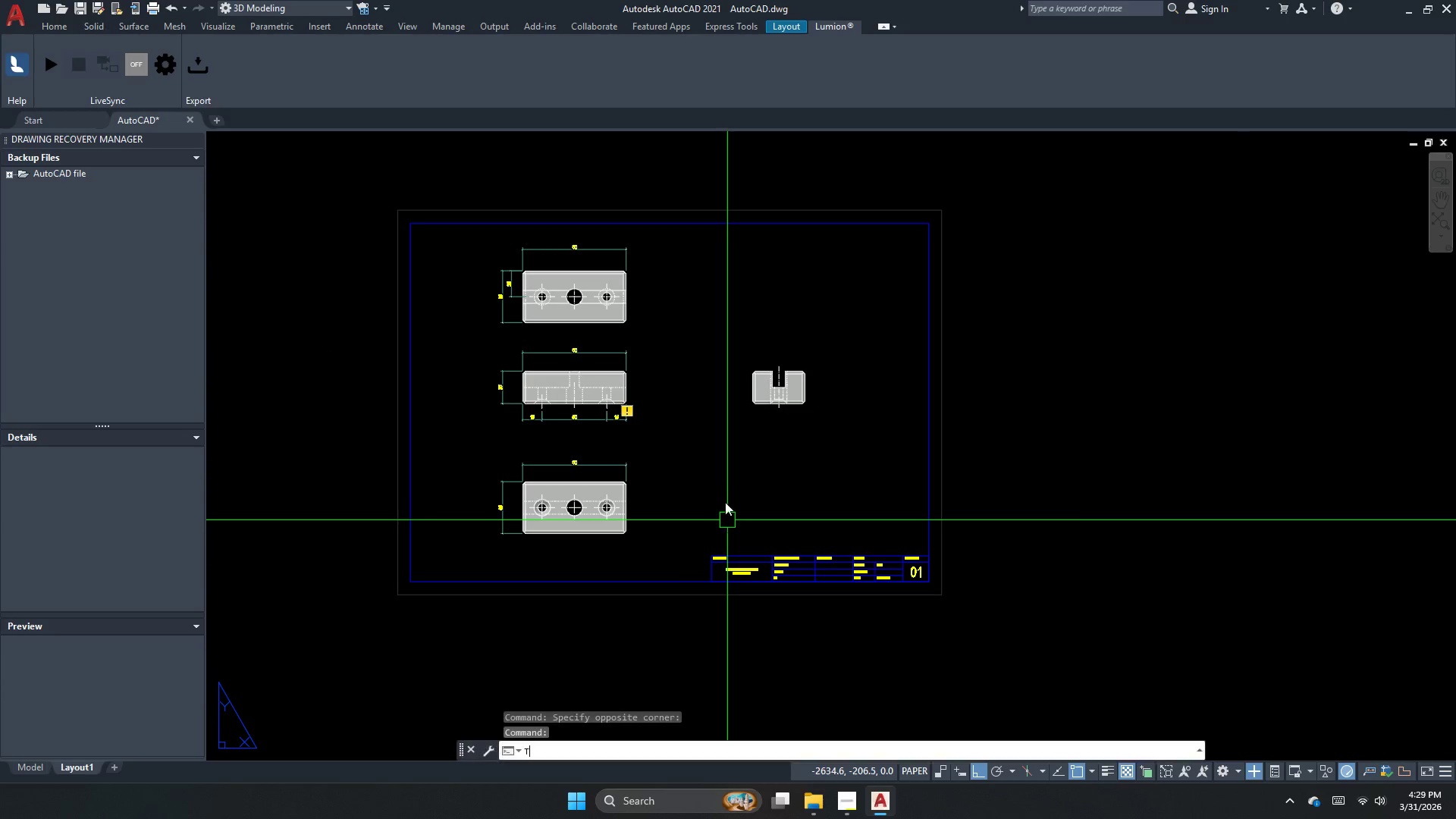 
scroll: coordinate [727, 520], scroll_direction: none, amount: 0.0
 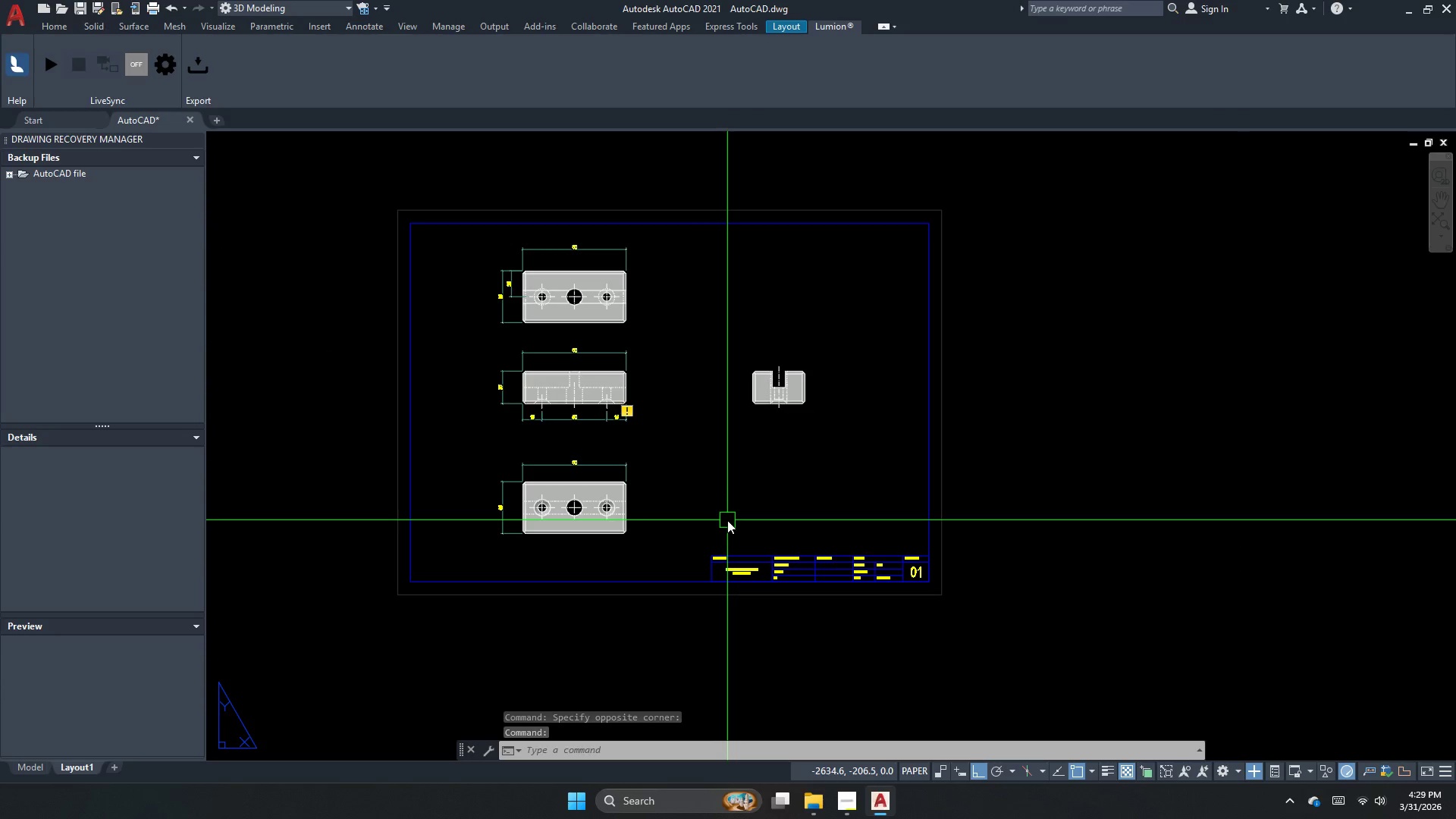 
key(Space)
 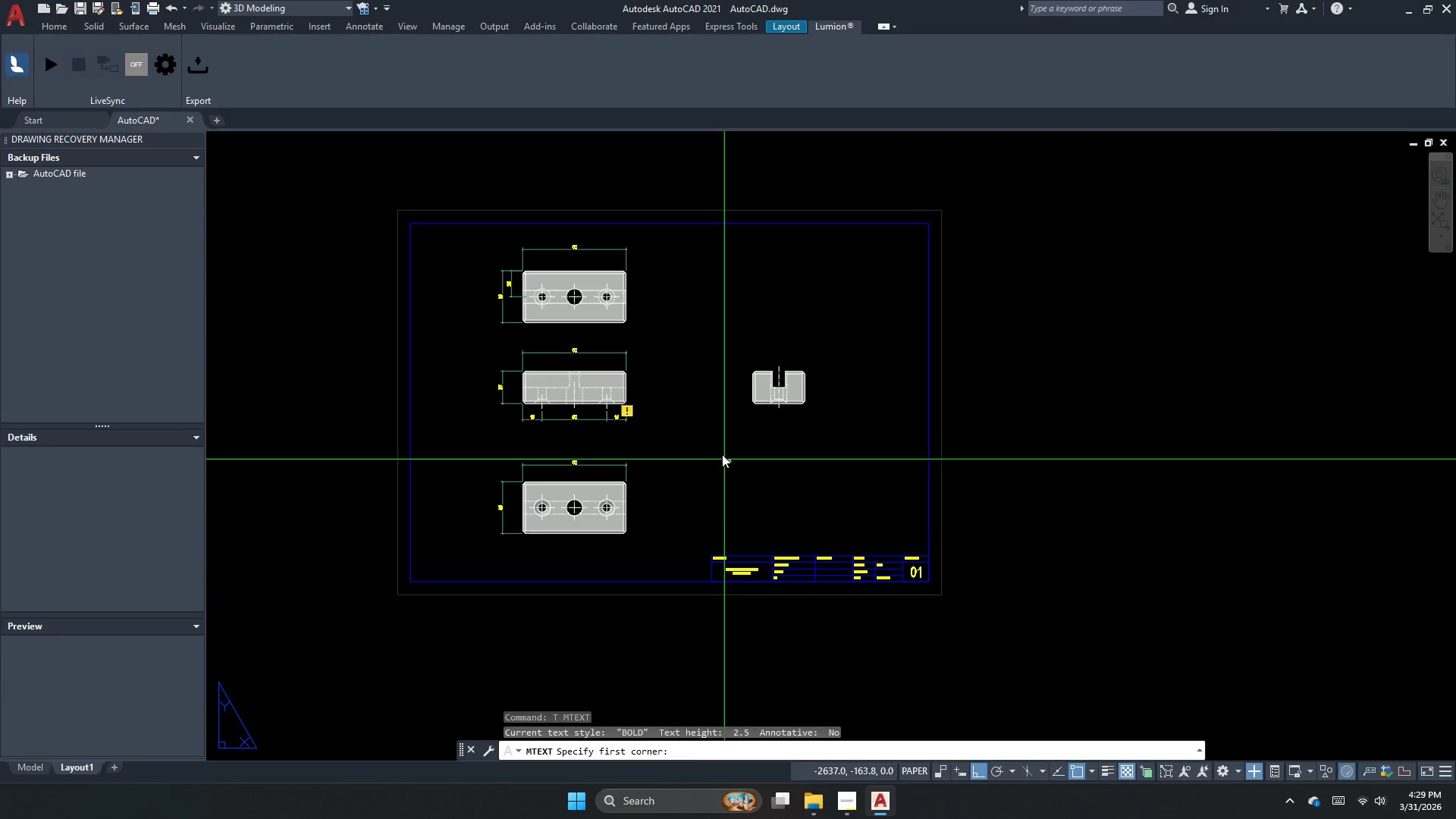 
left_click_drag(start_coordinate=[721, 453], to_coordinate=[725, 458])
 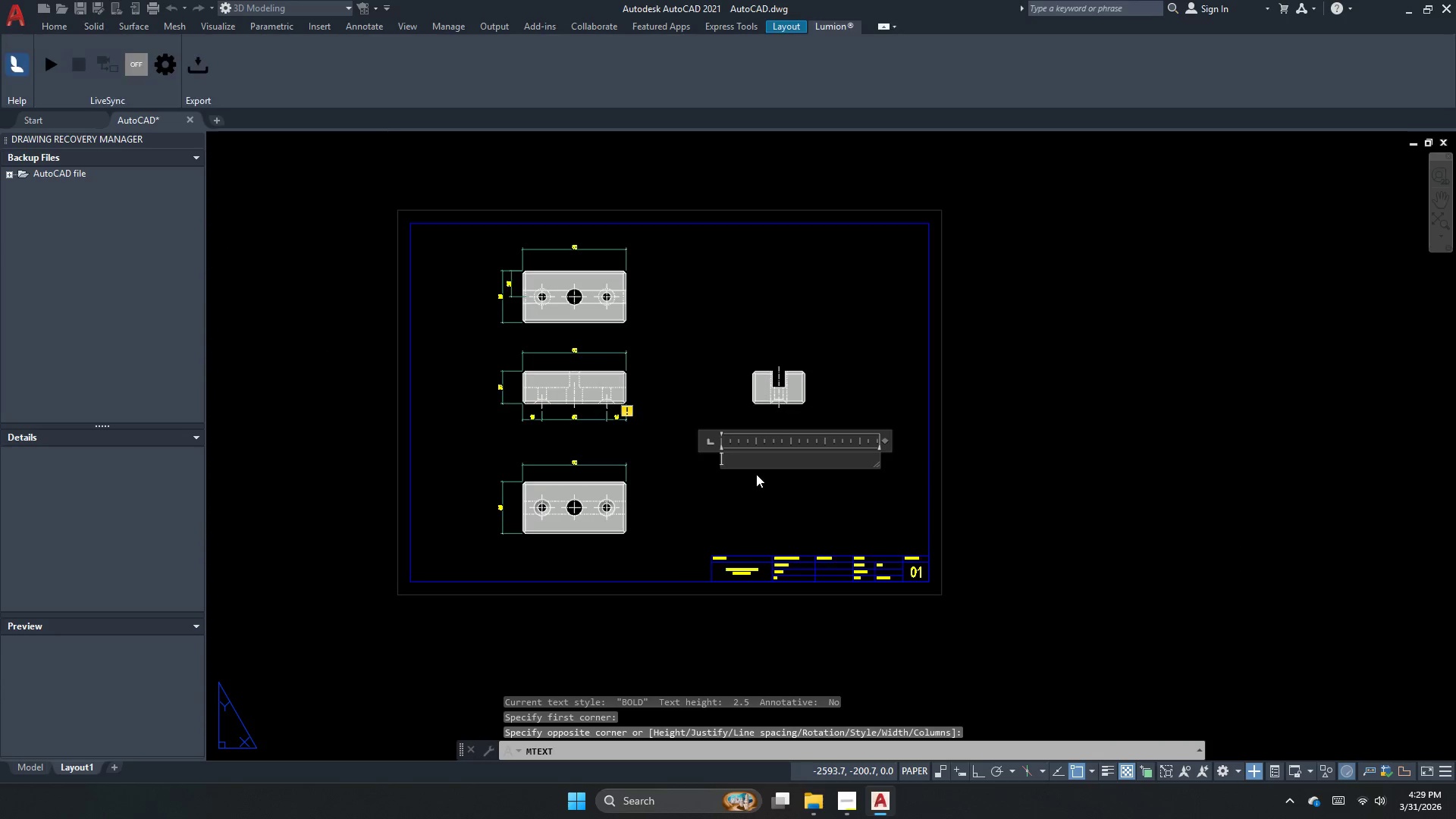 
scroll: coordinate [747, 467], scroll_direction: up, amount: 1.0
 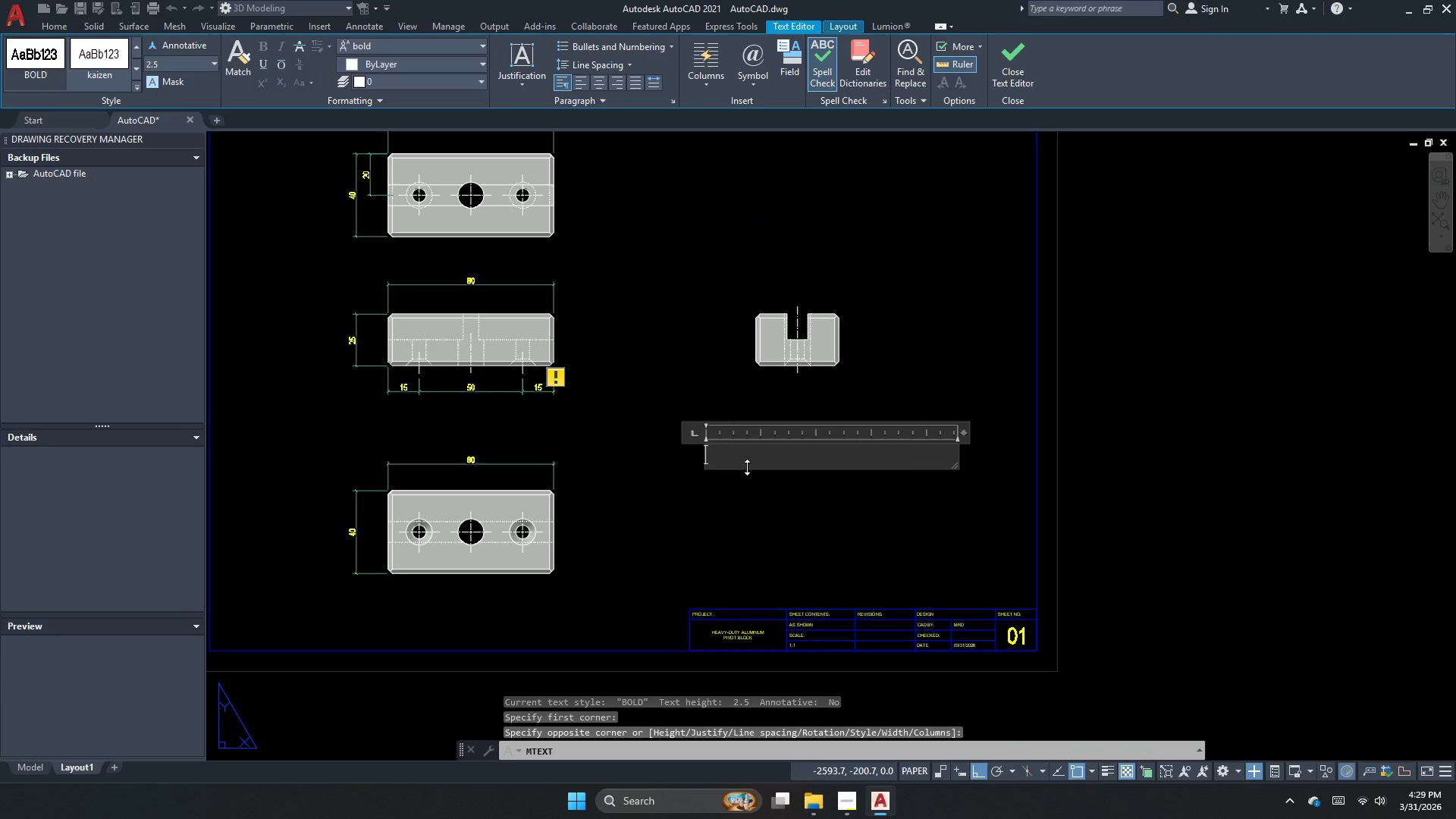 
type(TOP VIEW)
 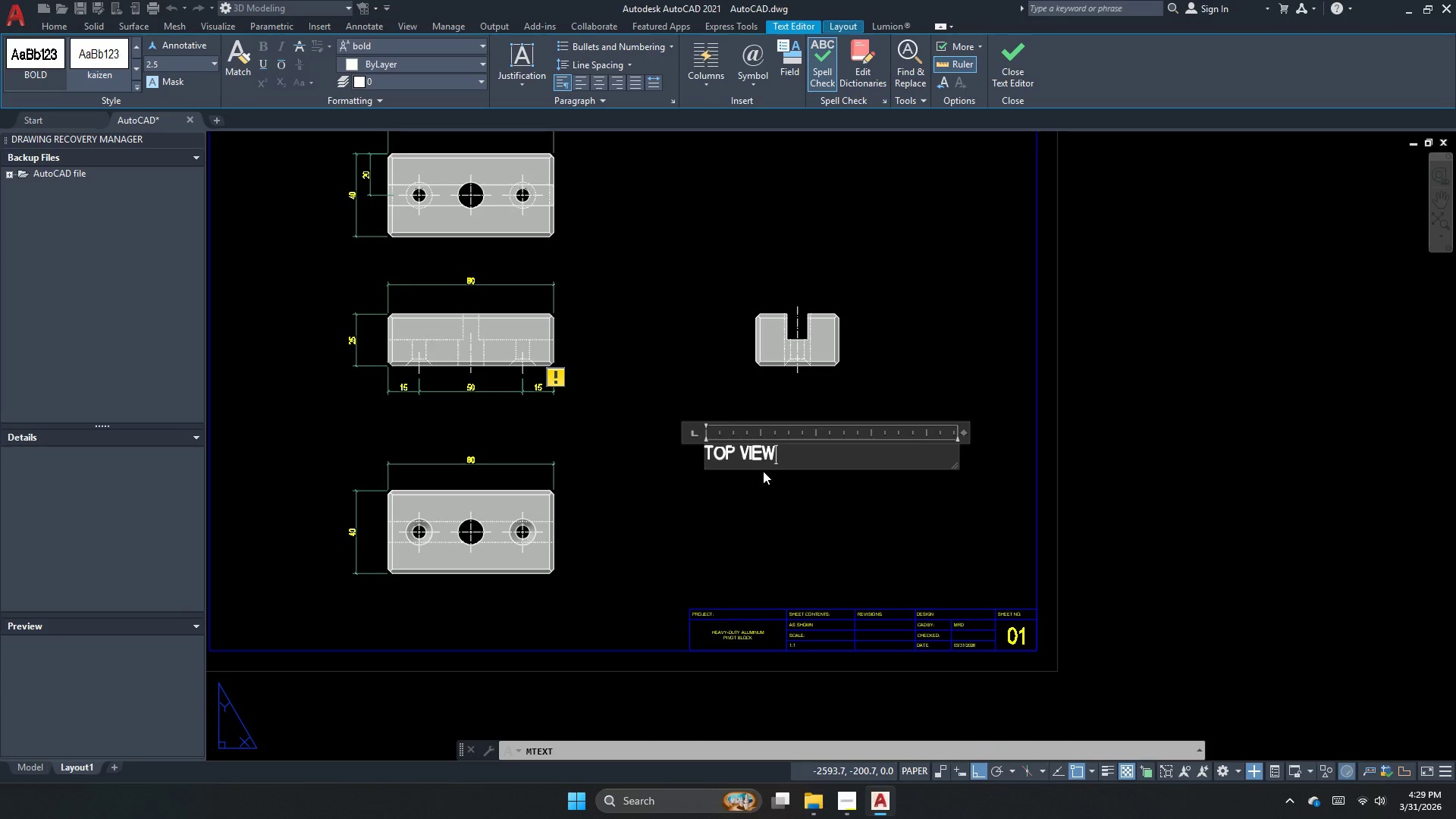 
left_click([761, 599])
 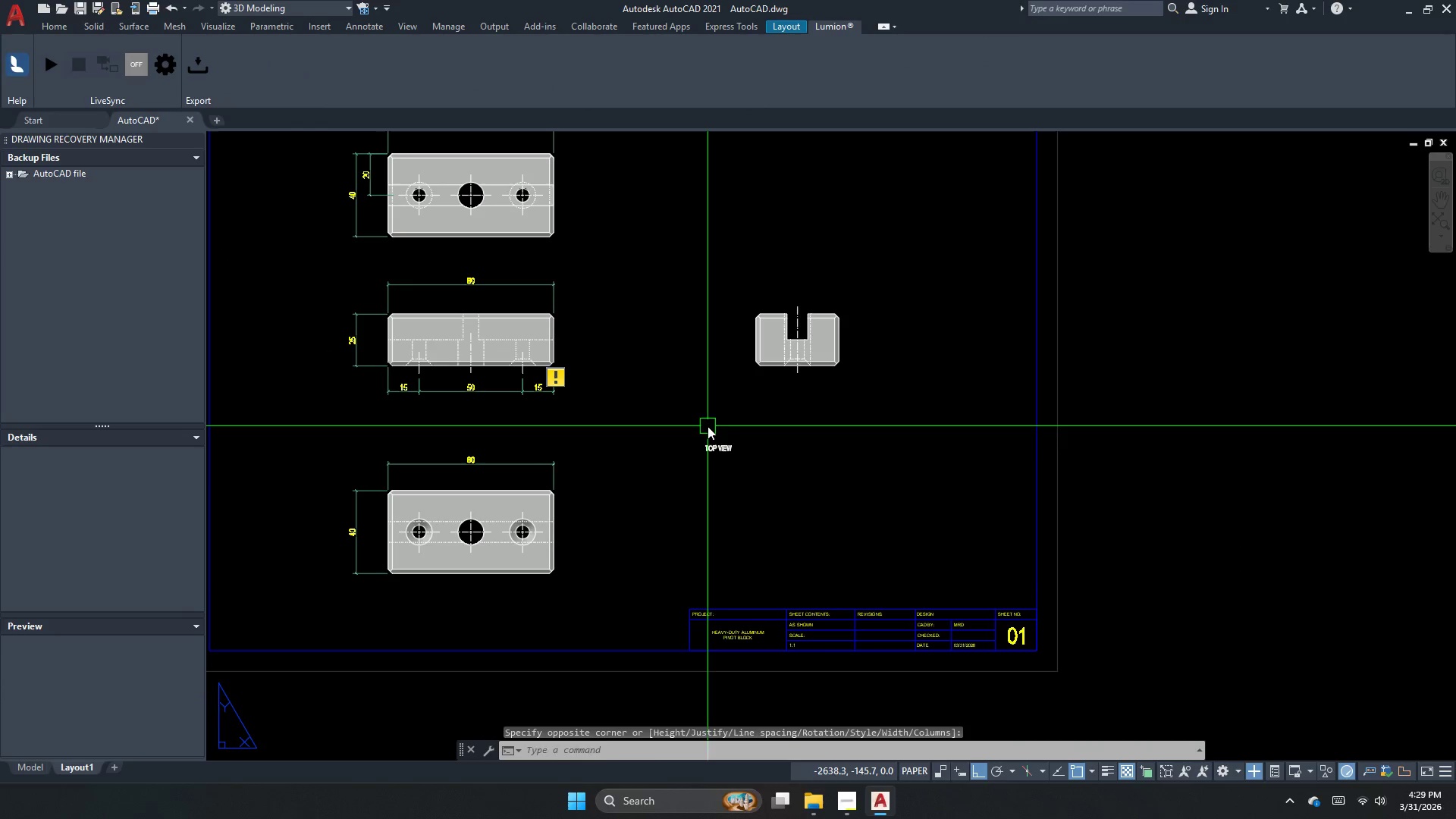 
double_click([696, 453])
 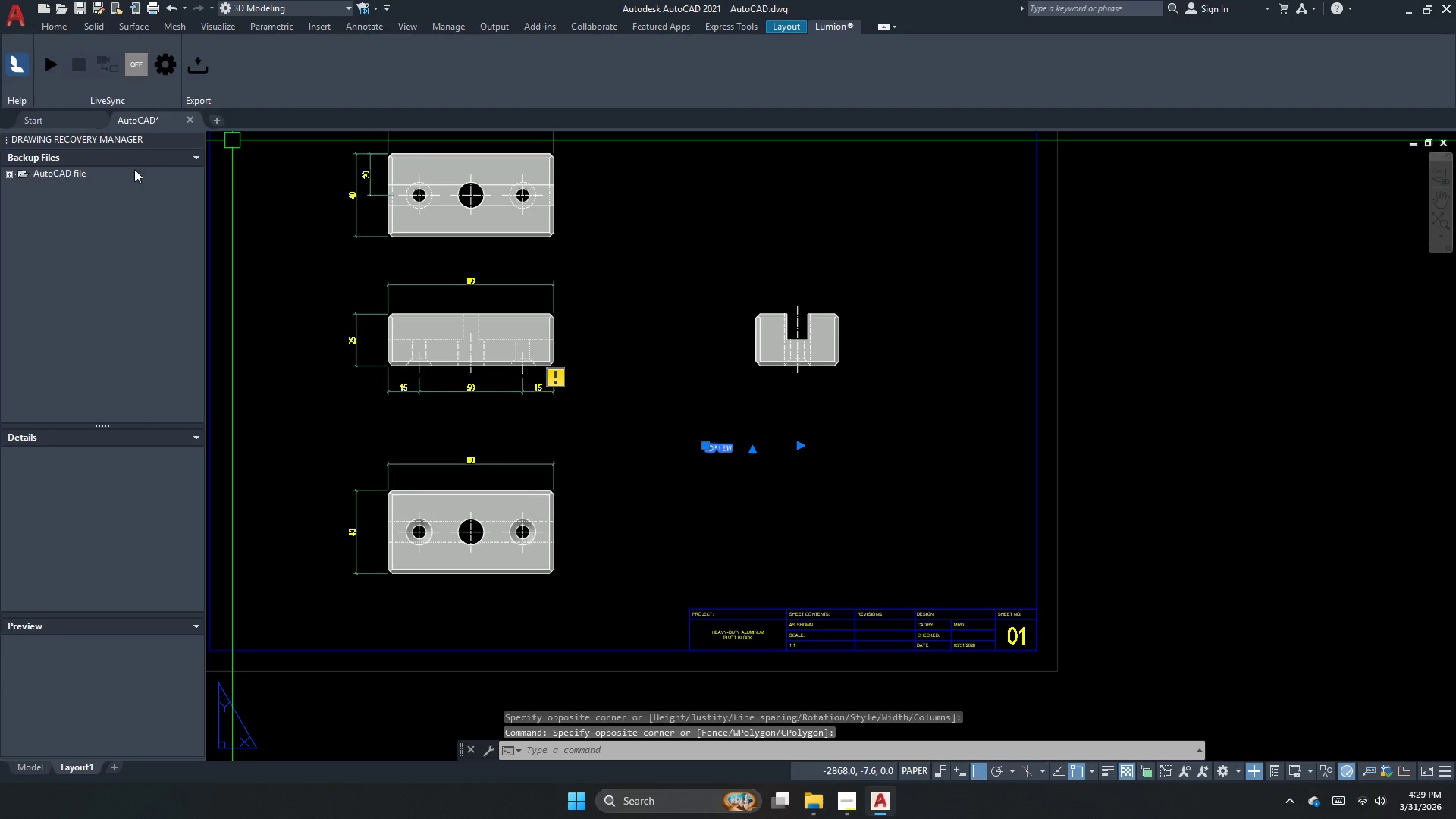 
left_click([193, 140])
 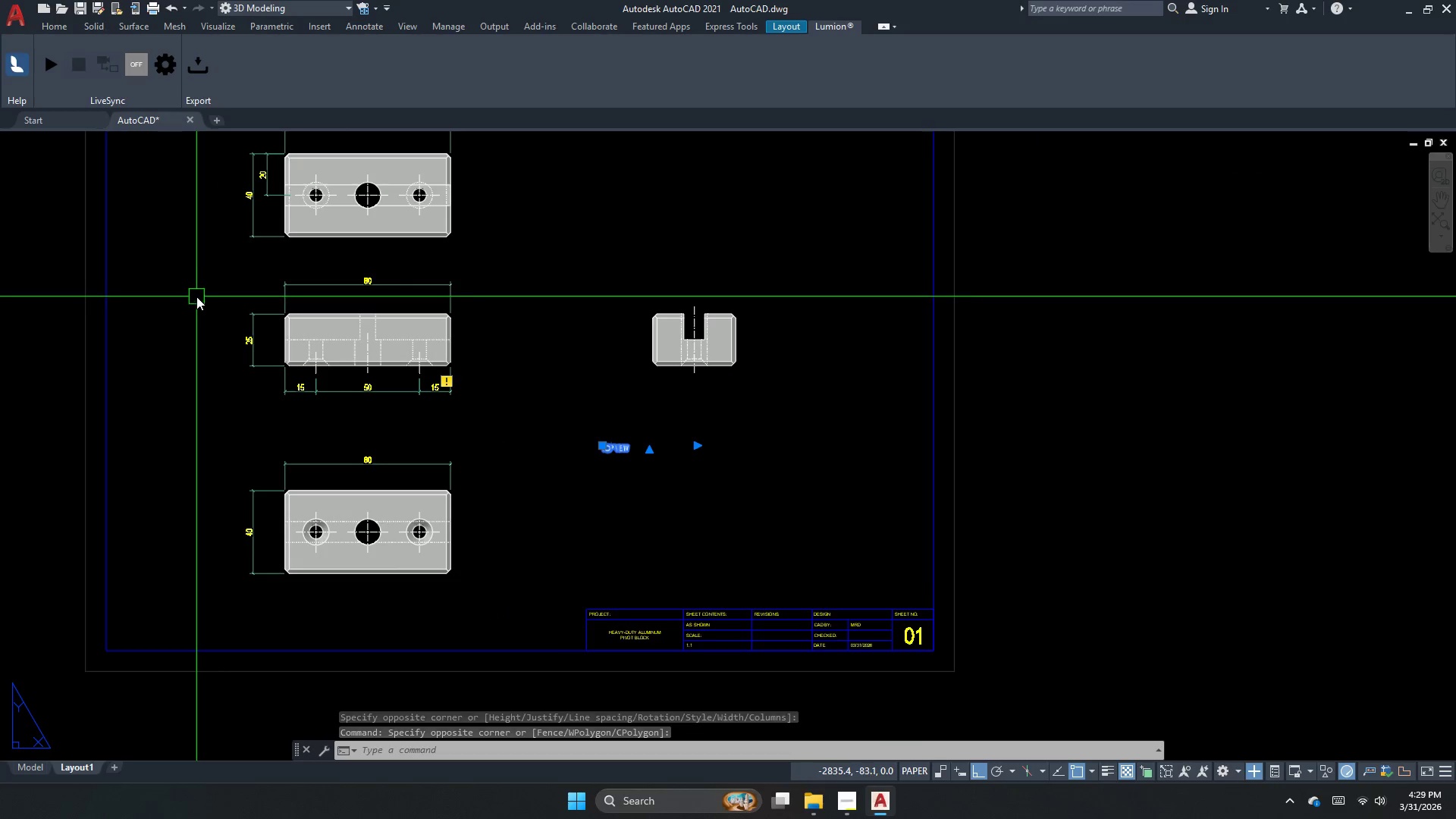 
type(CH )
 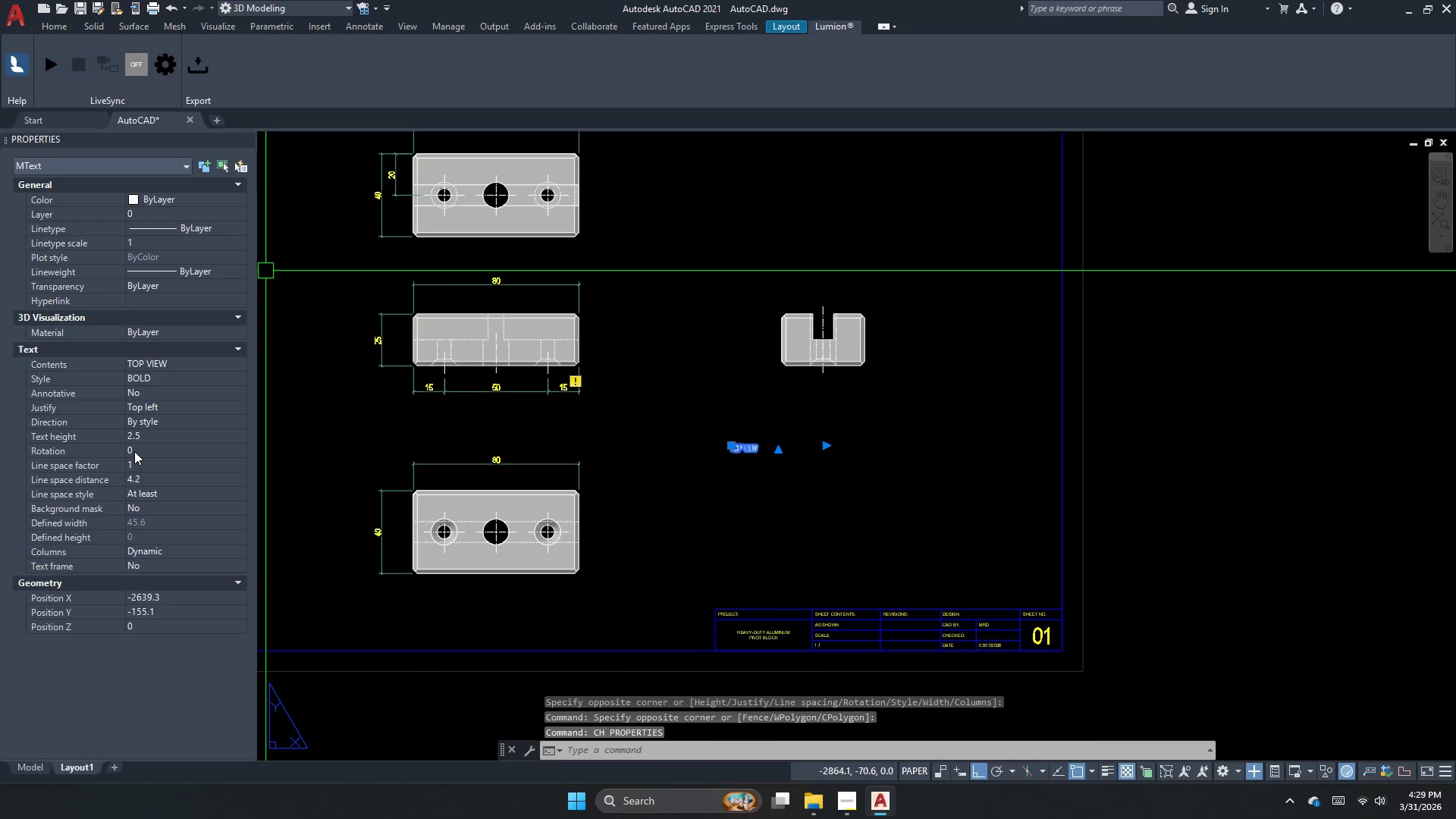 
left_click([149, 435])
 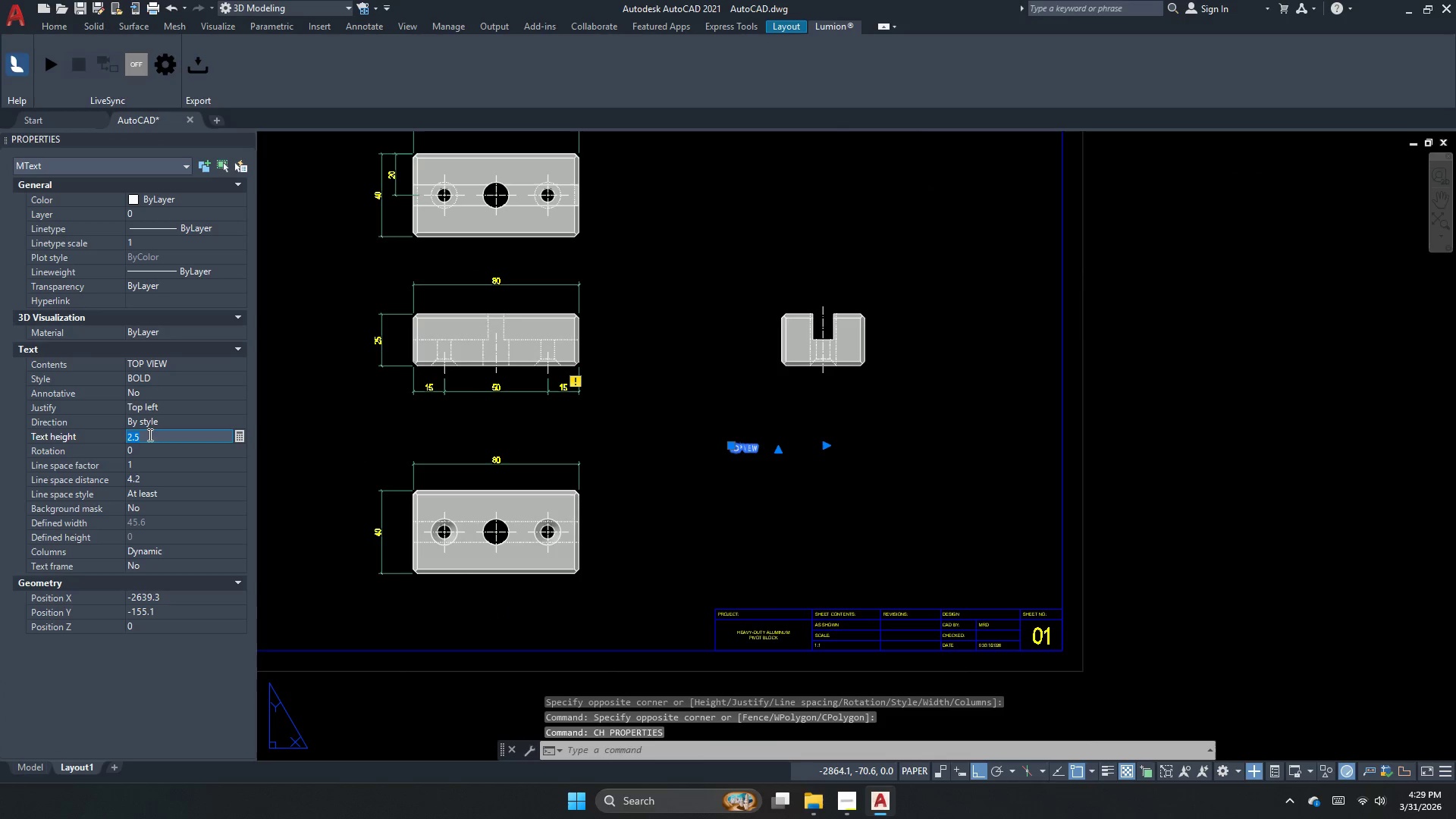 
key(Numpad4)
 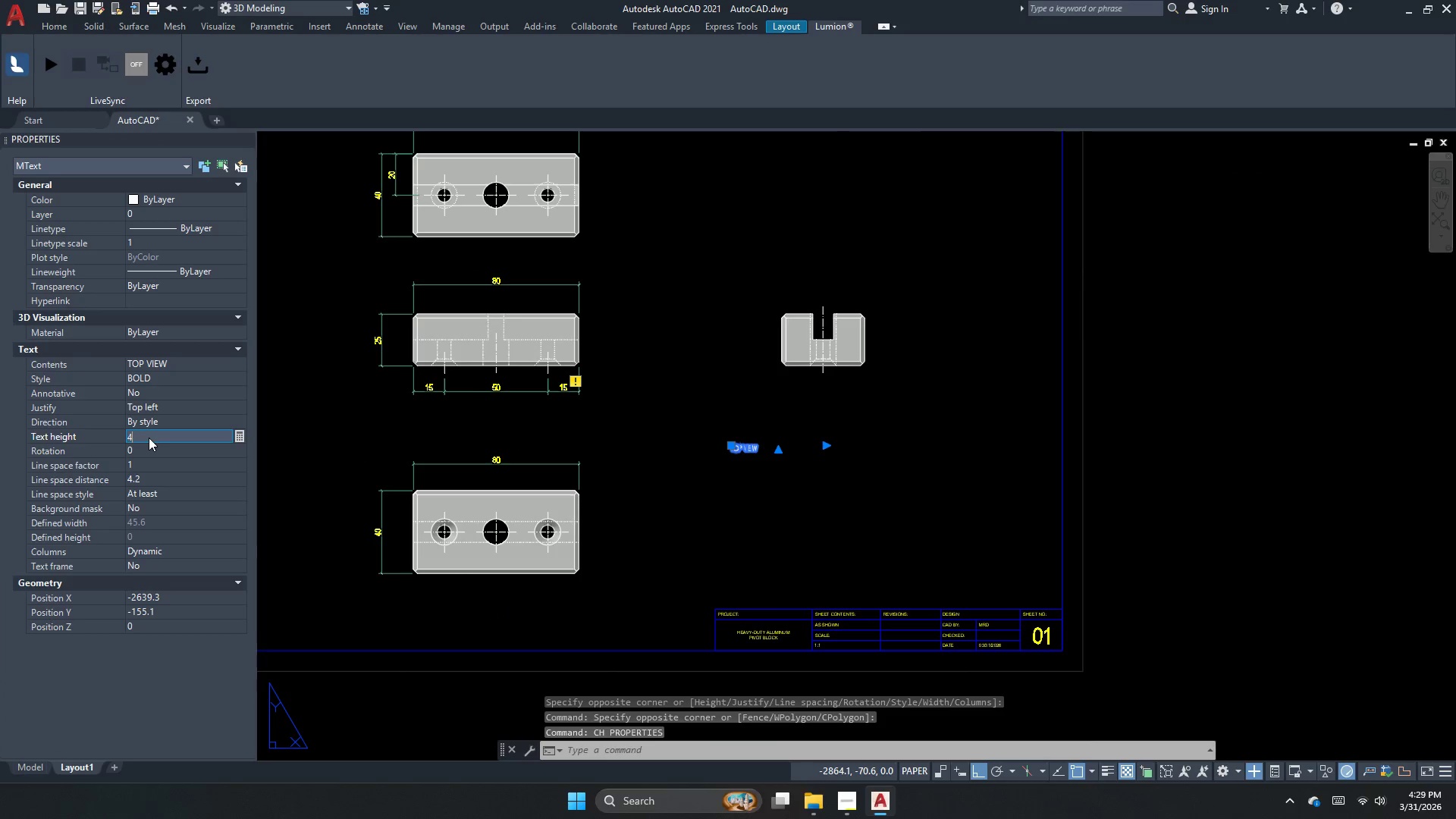 
key(NumpadEnter)
 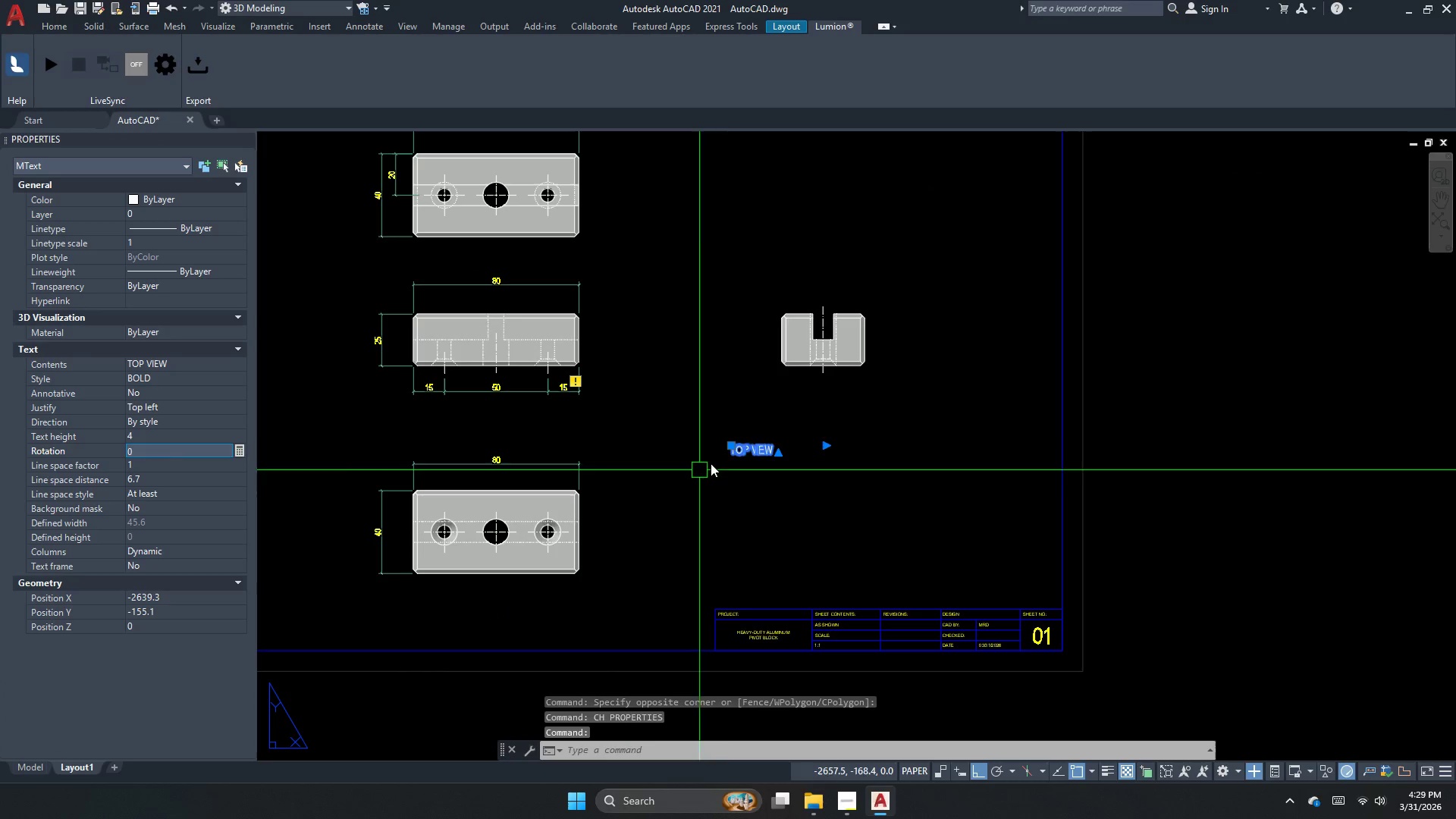 
scroll: coordinate [745, 438], scroll_direction: up, amount: 2.0
 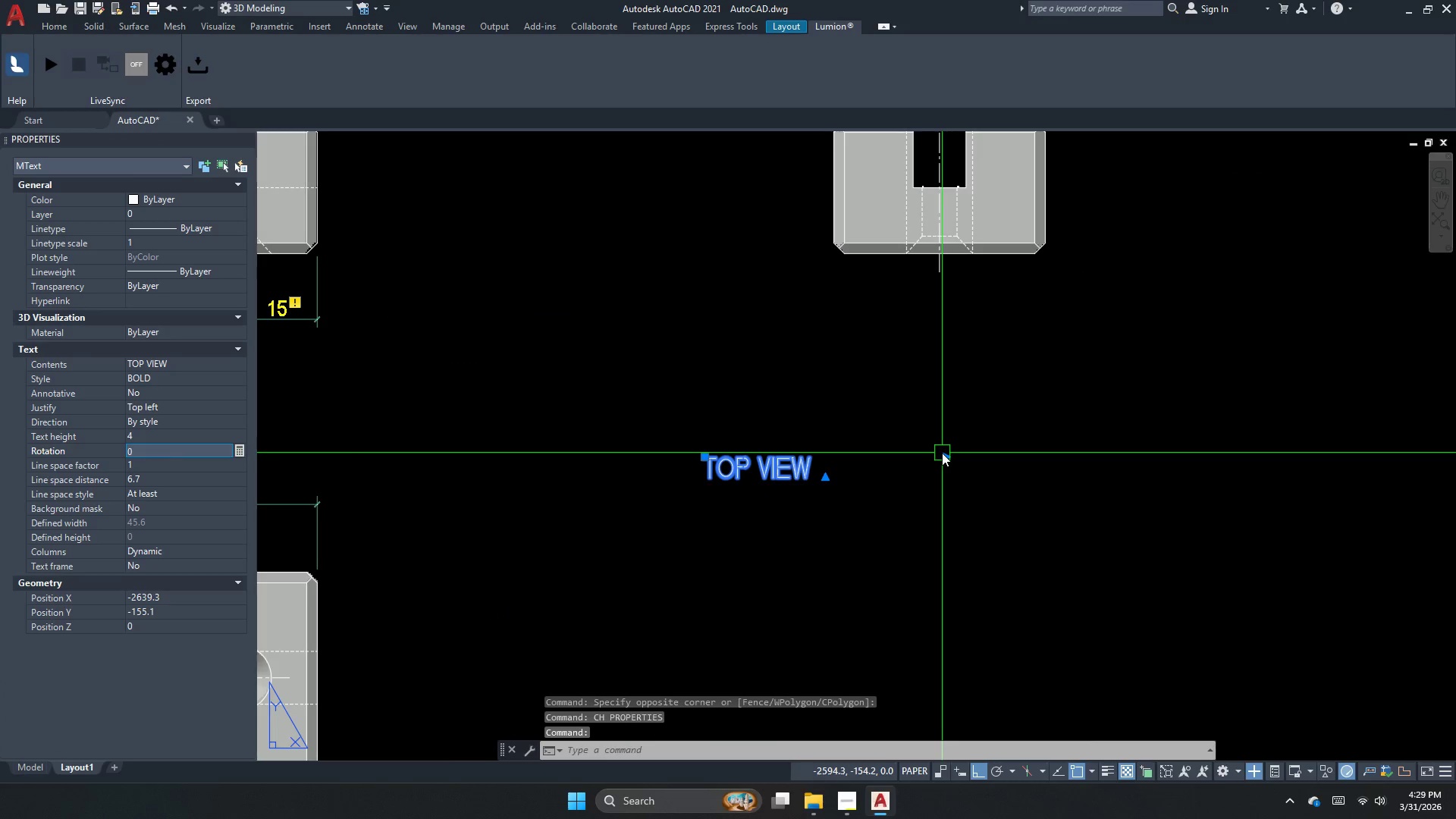 
left_click([944, 453])
 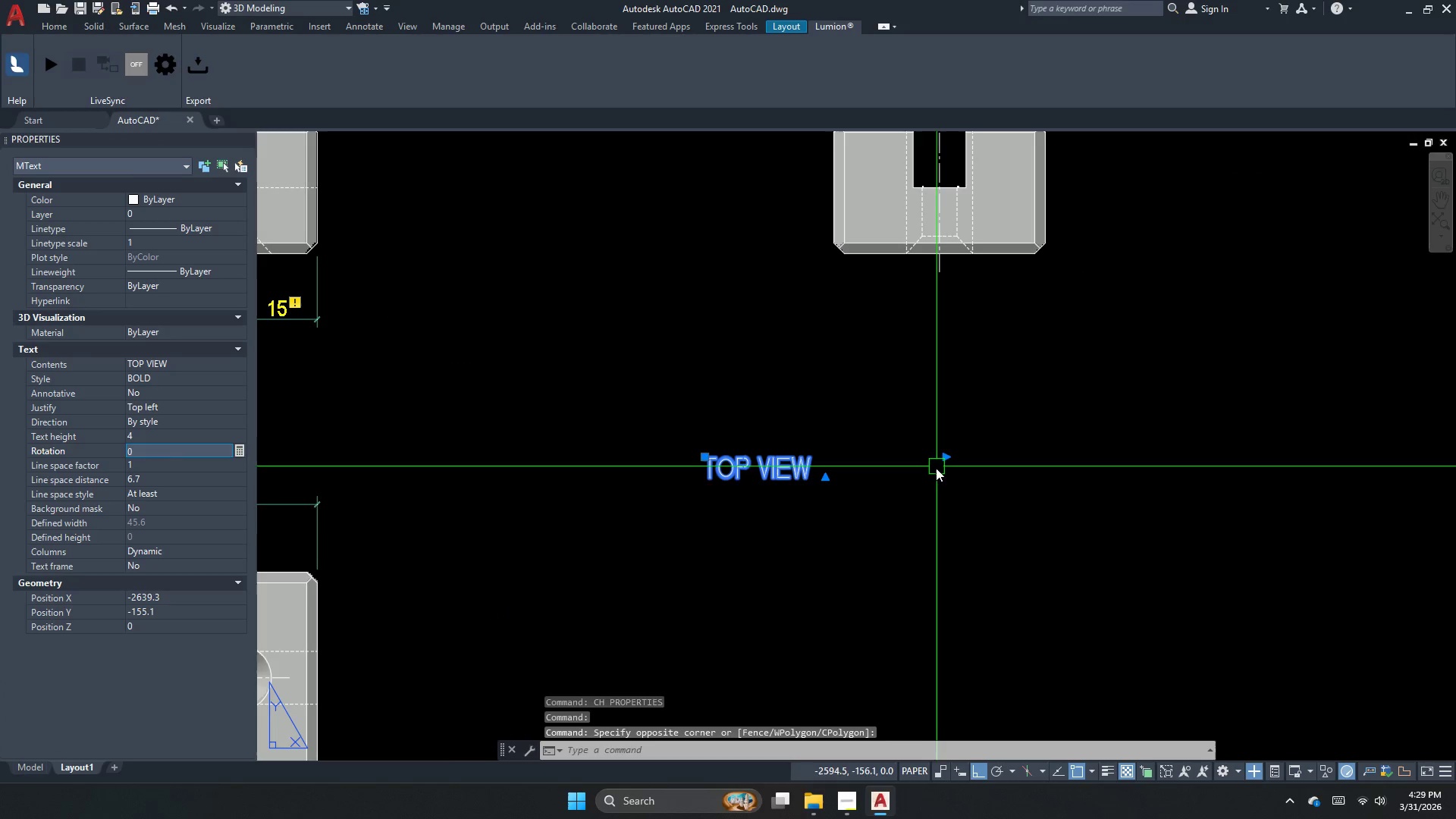 
key(Escape)
 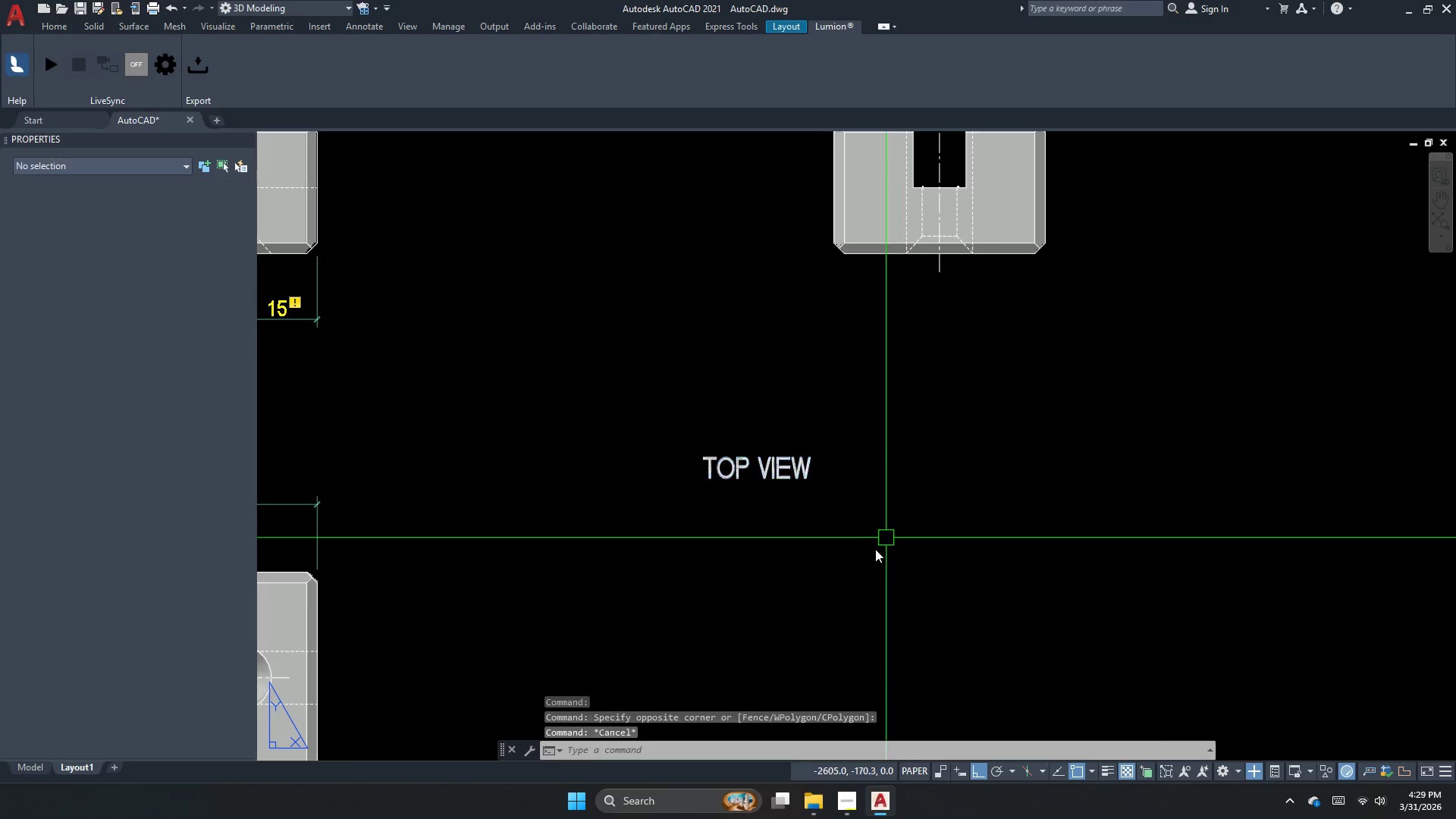 
left_click_drag(start_coordinate=[868, 548], to_coordinate=[708, 466])
 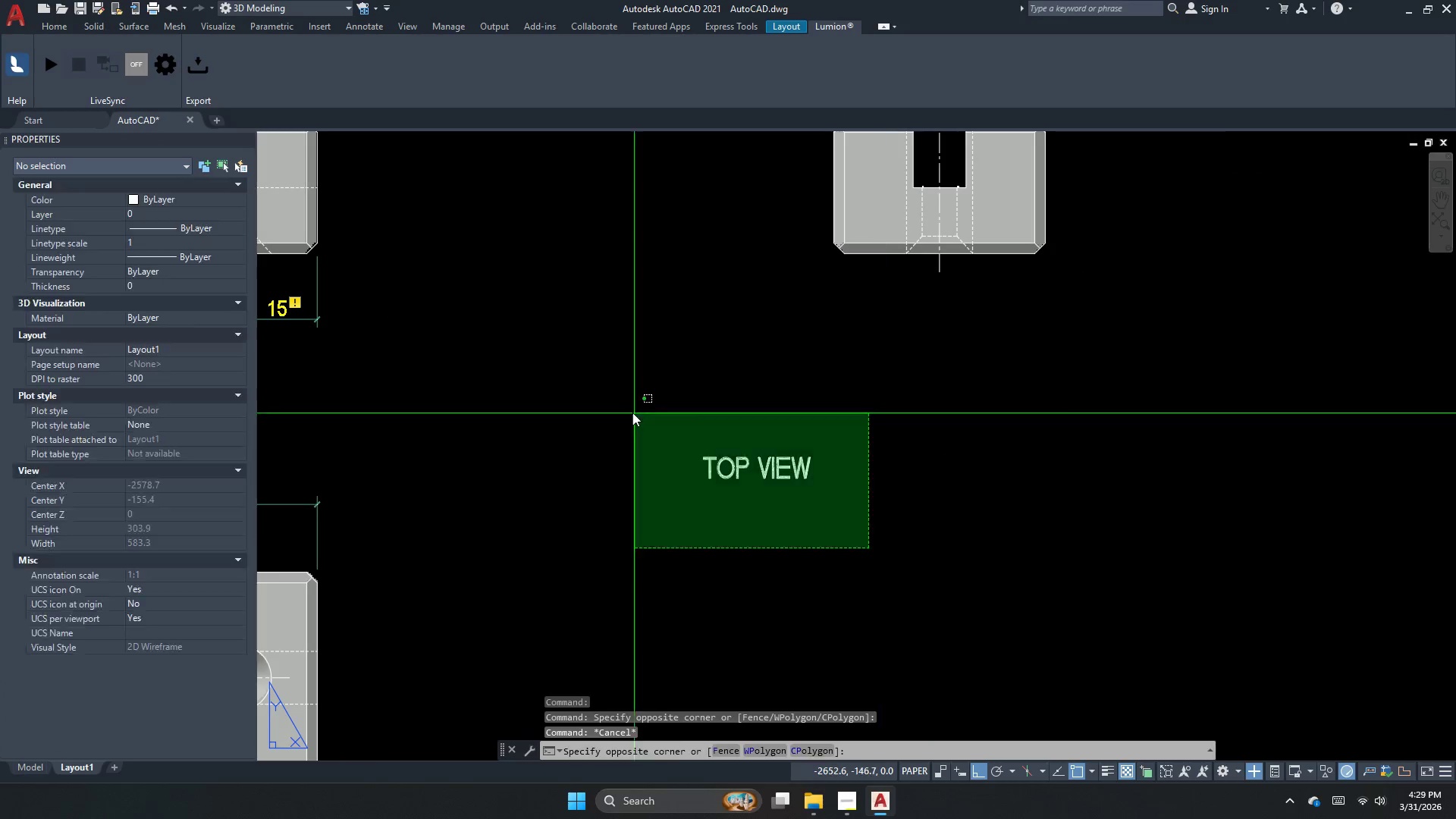 
left_click_drag(start_coordinate=[632, 413], to_coordinate=[617, 401])
 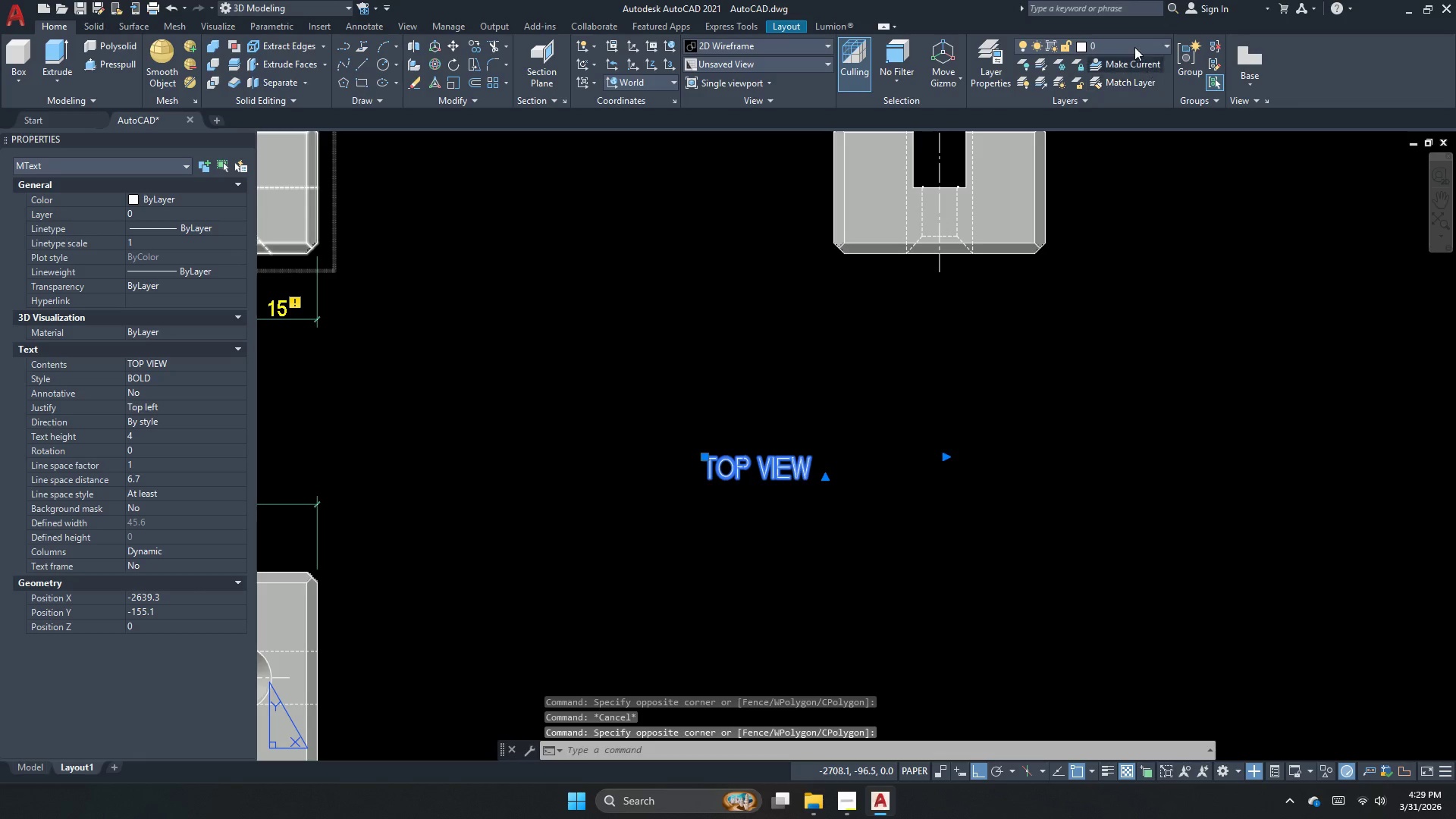 
double_click([1115, 39])
 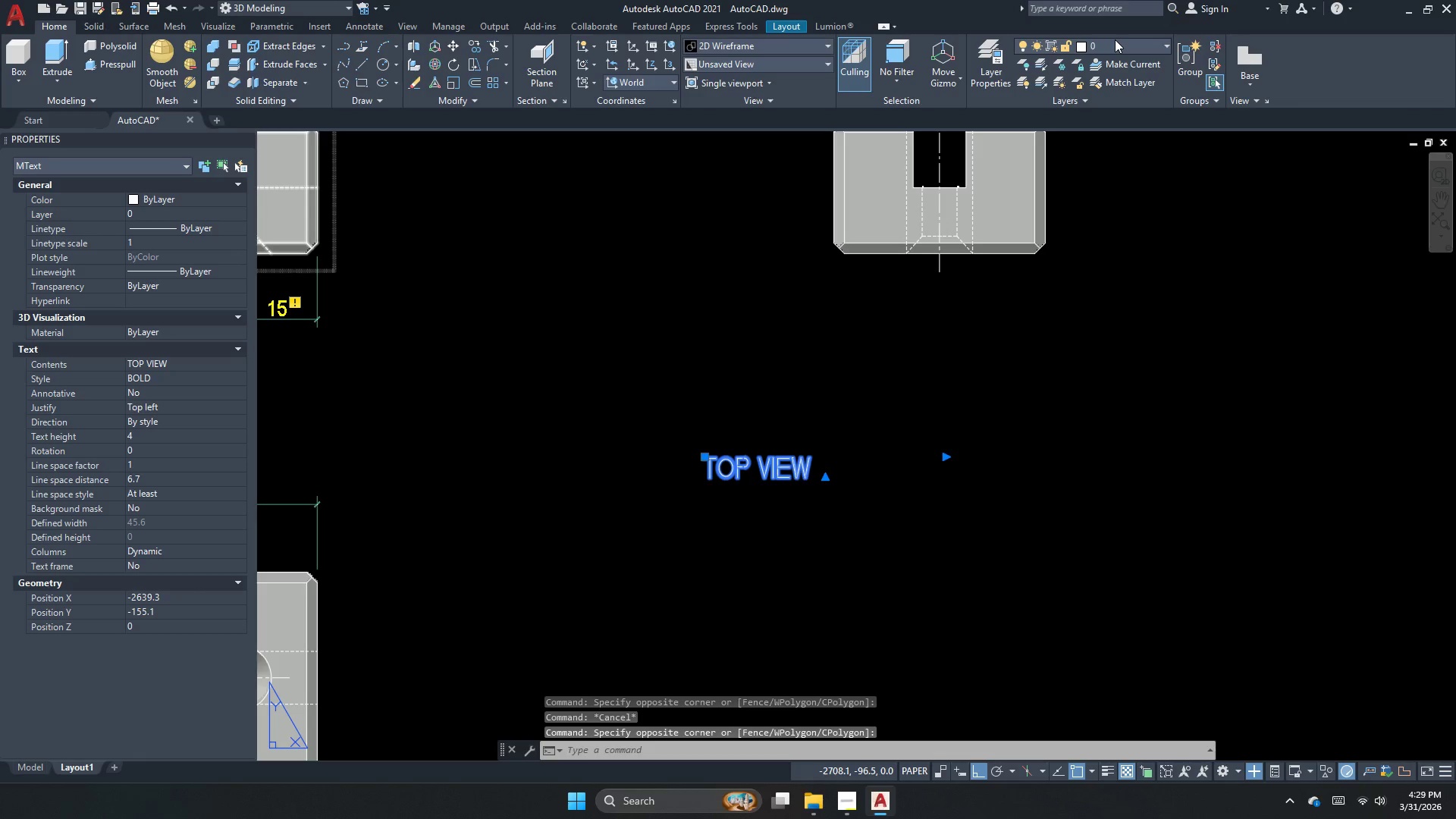 
triple_click([1115, 39])
 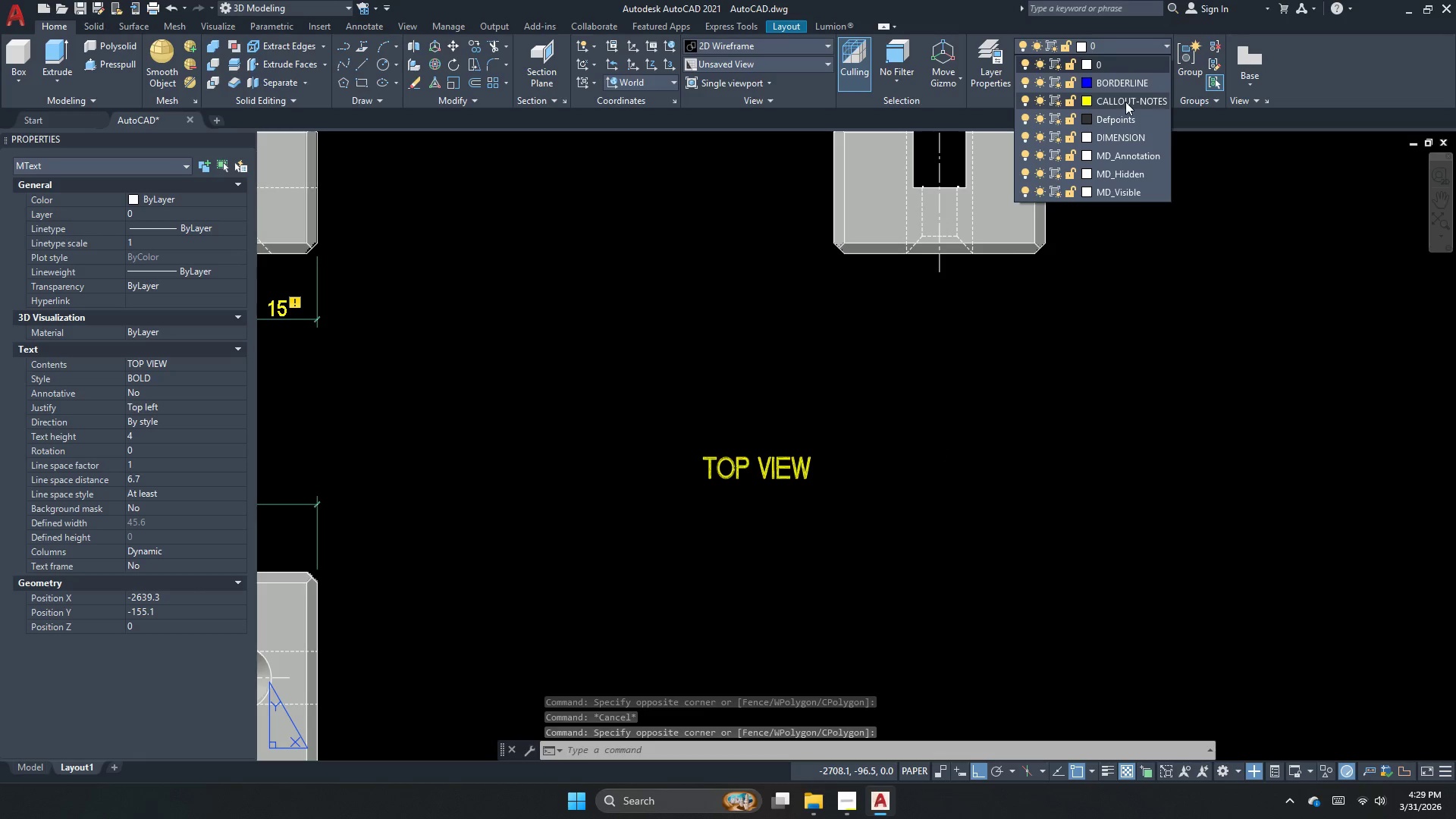 
left_click([1125, 102])
 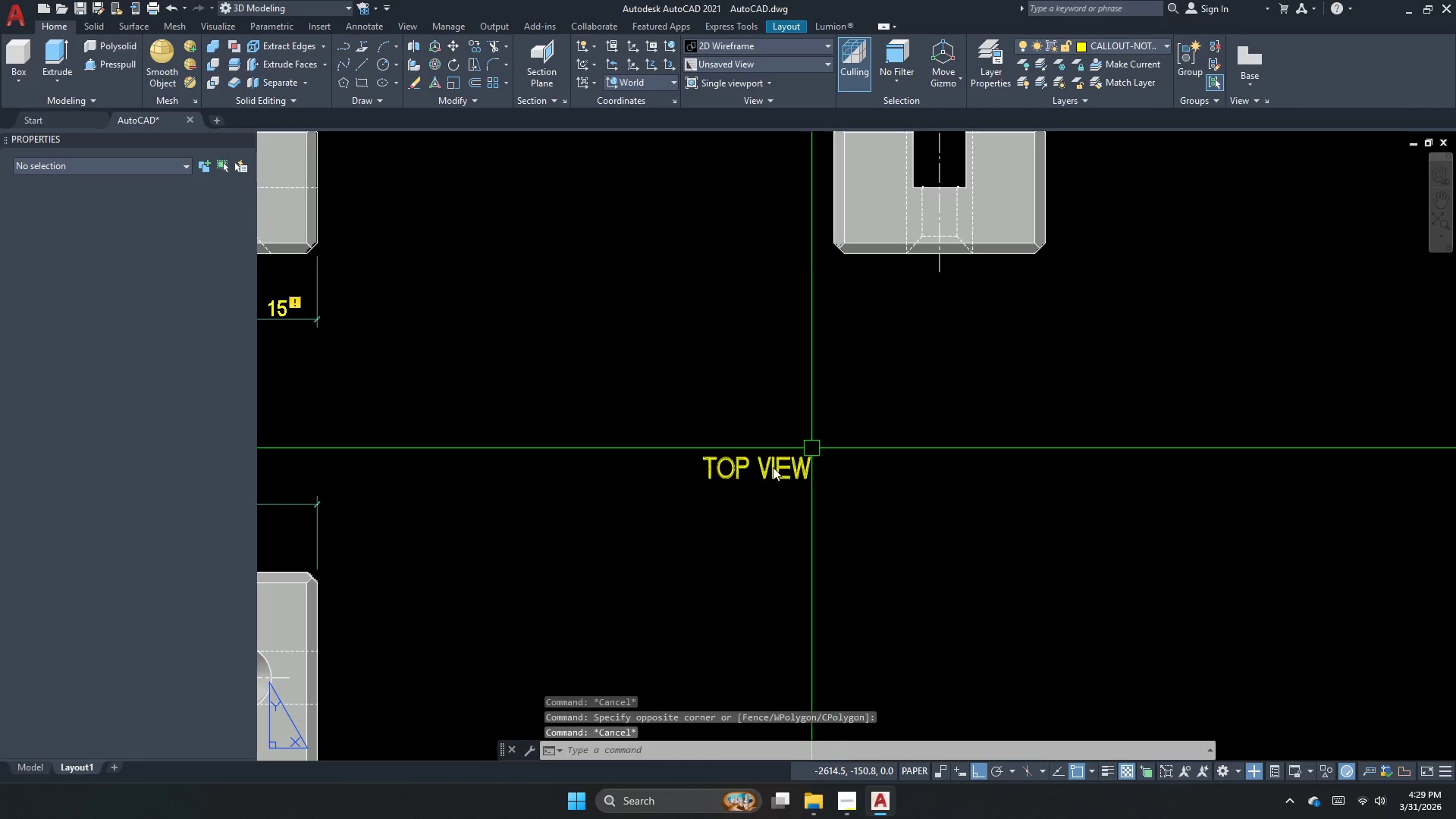 
left_click([775, 475])
 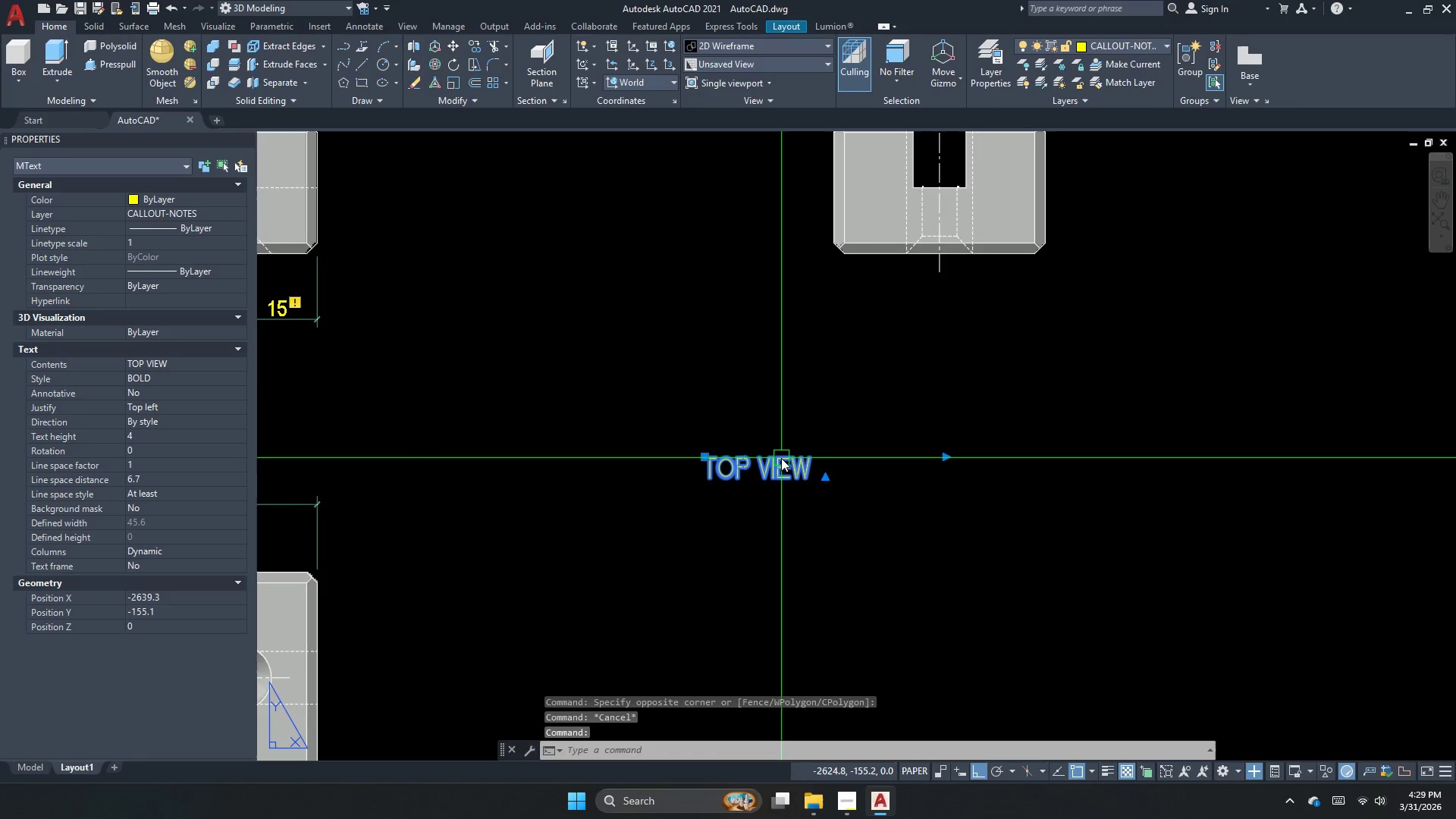 
double_click([781, 458])
 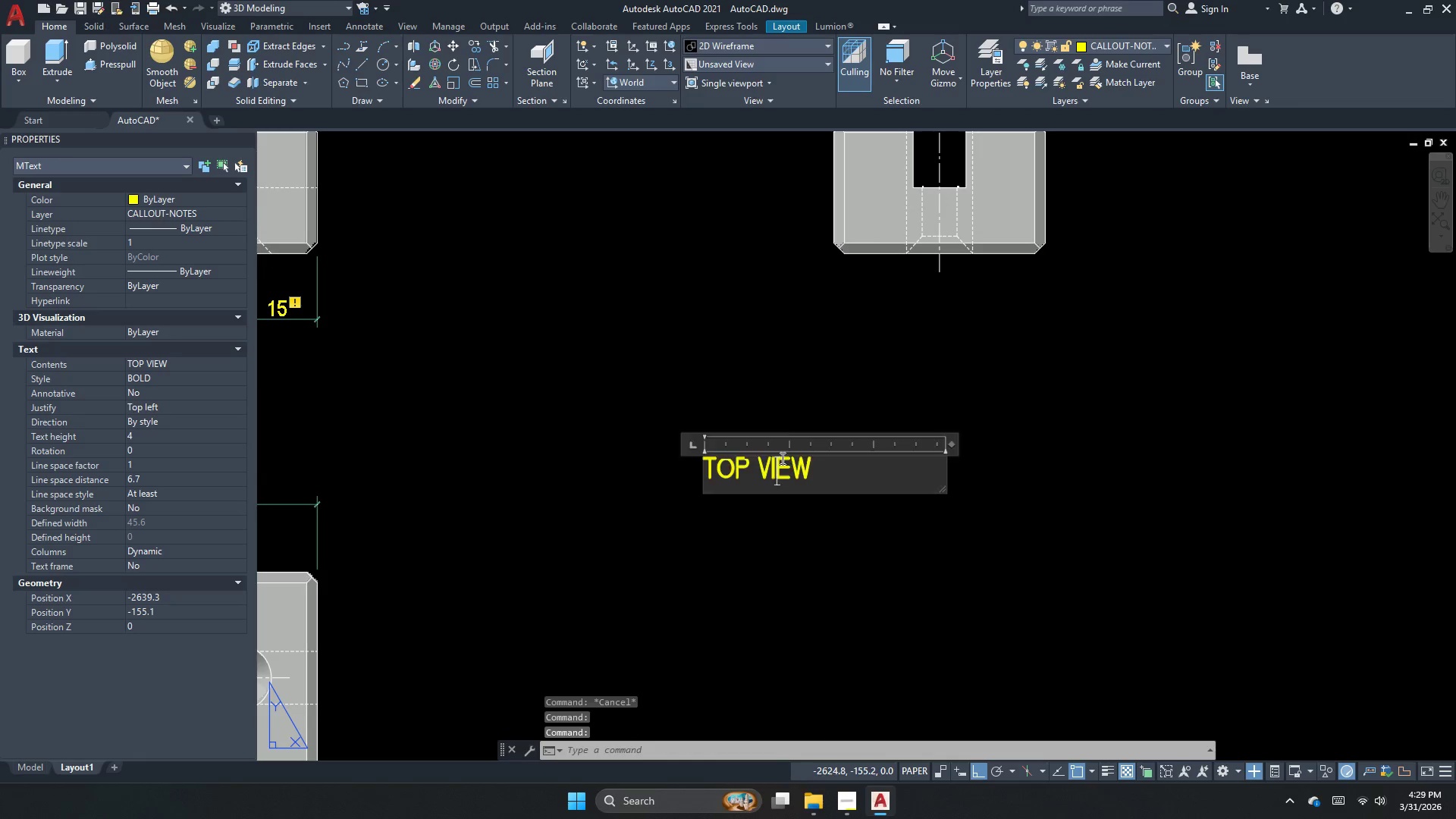 
key(Control+ControlLeft)
 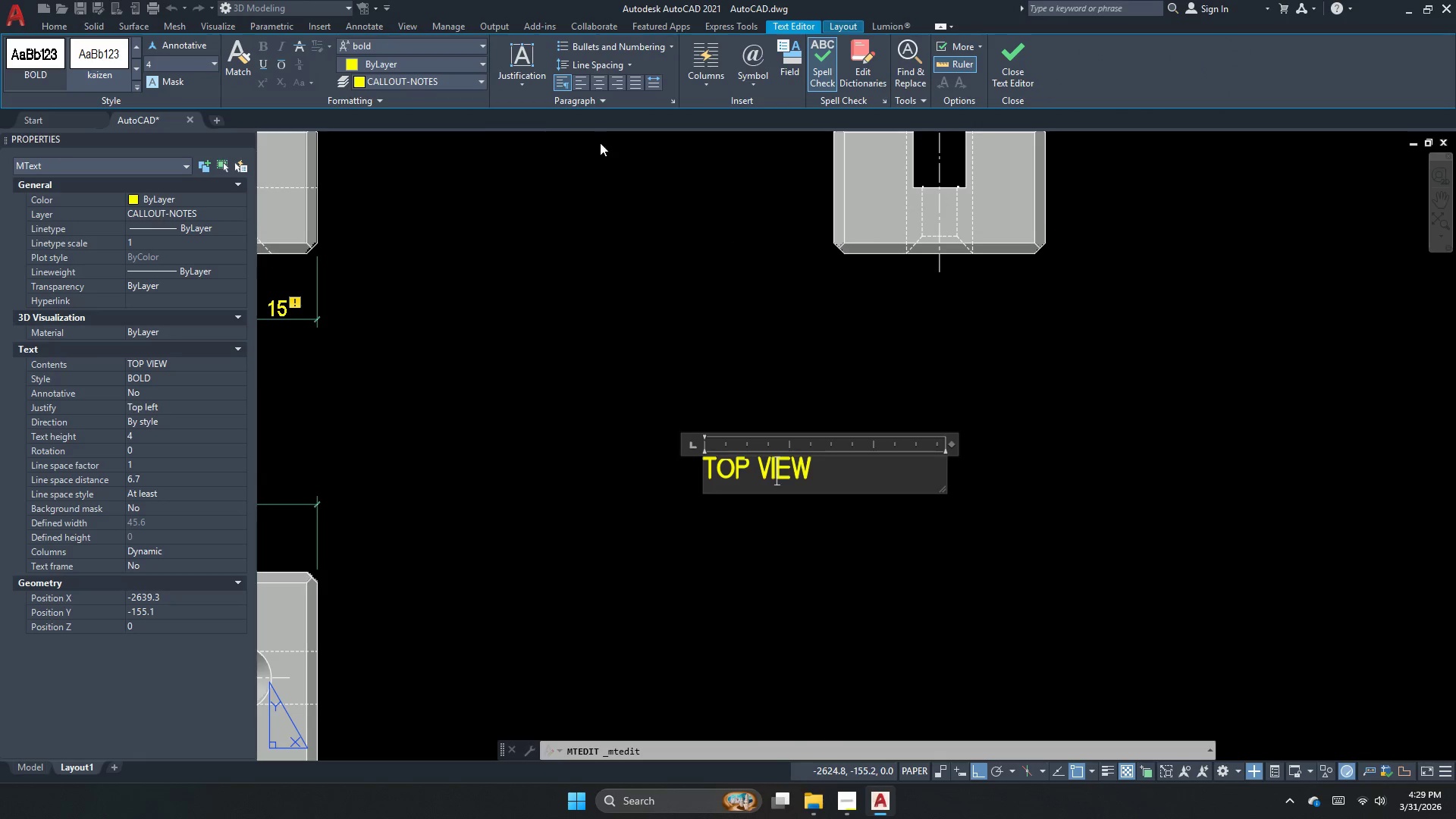 
key(A)
 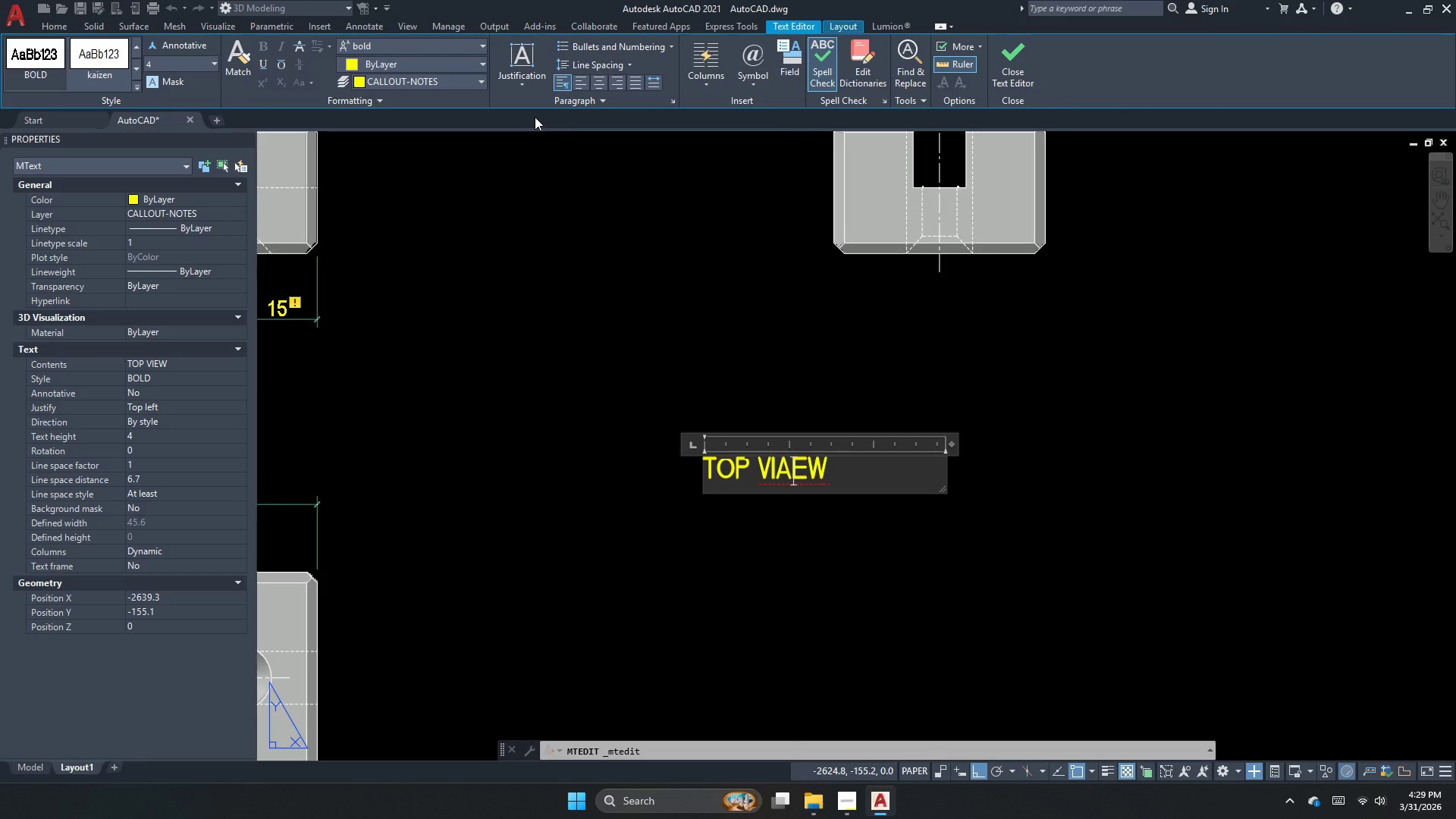 
key(Control+A)
 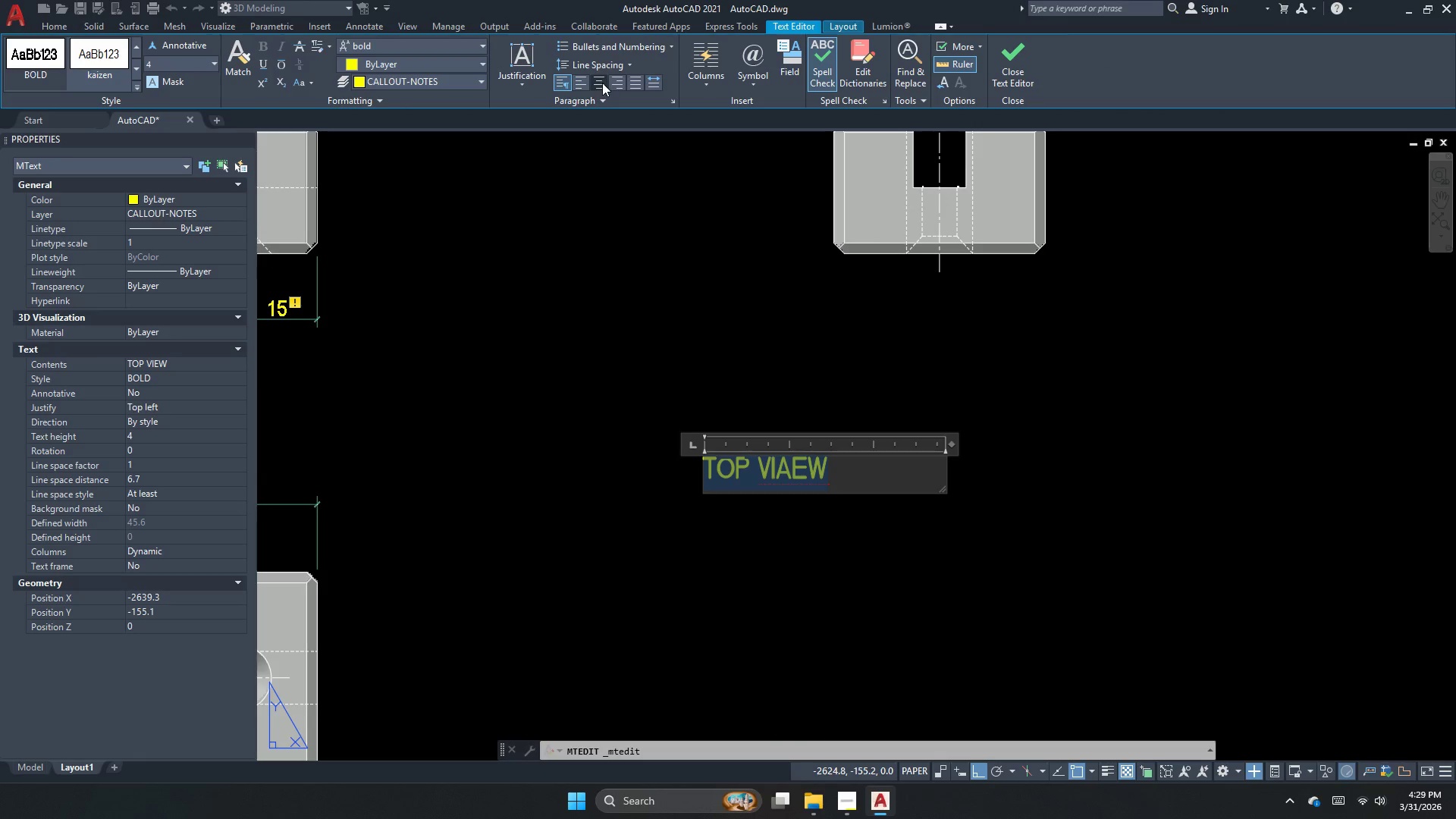 
left_click([604, 83])
 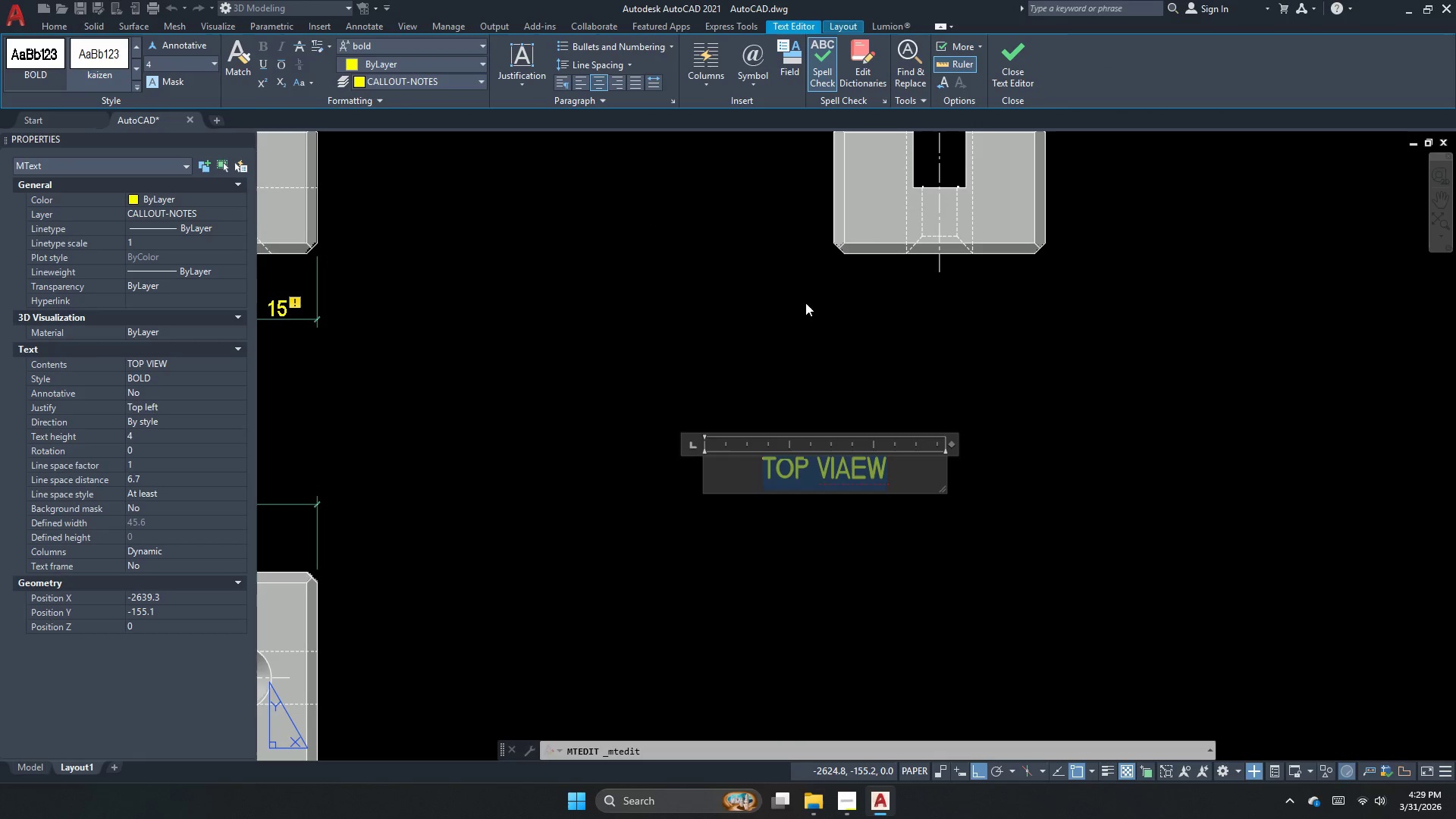 
left_click([834, 310])
 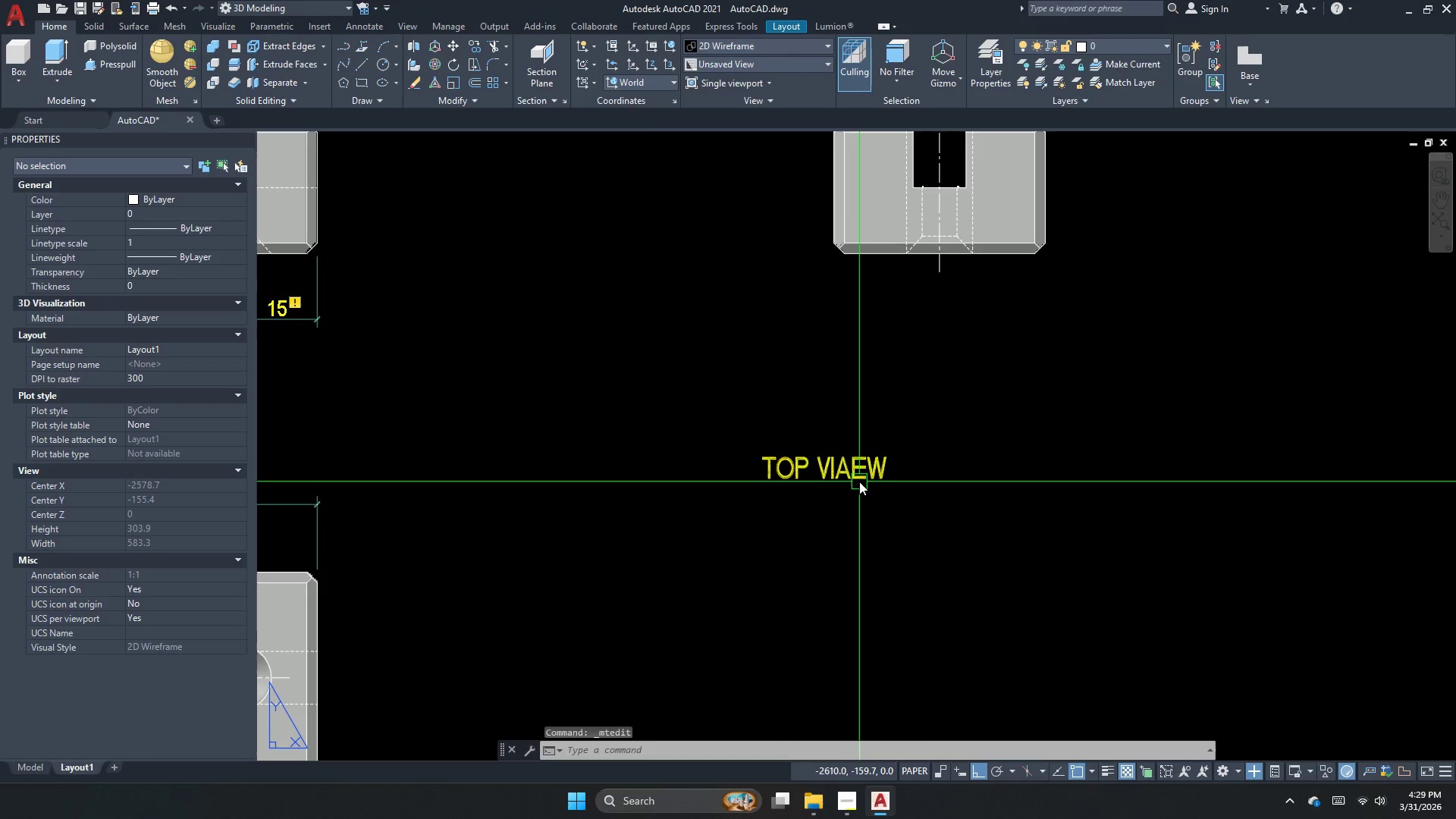 
double_click([861, 479])
 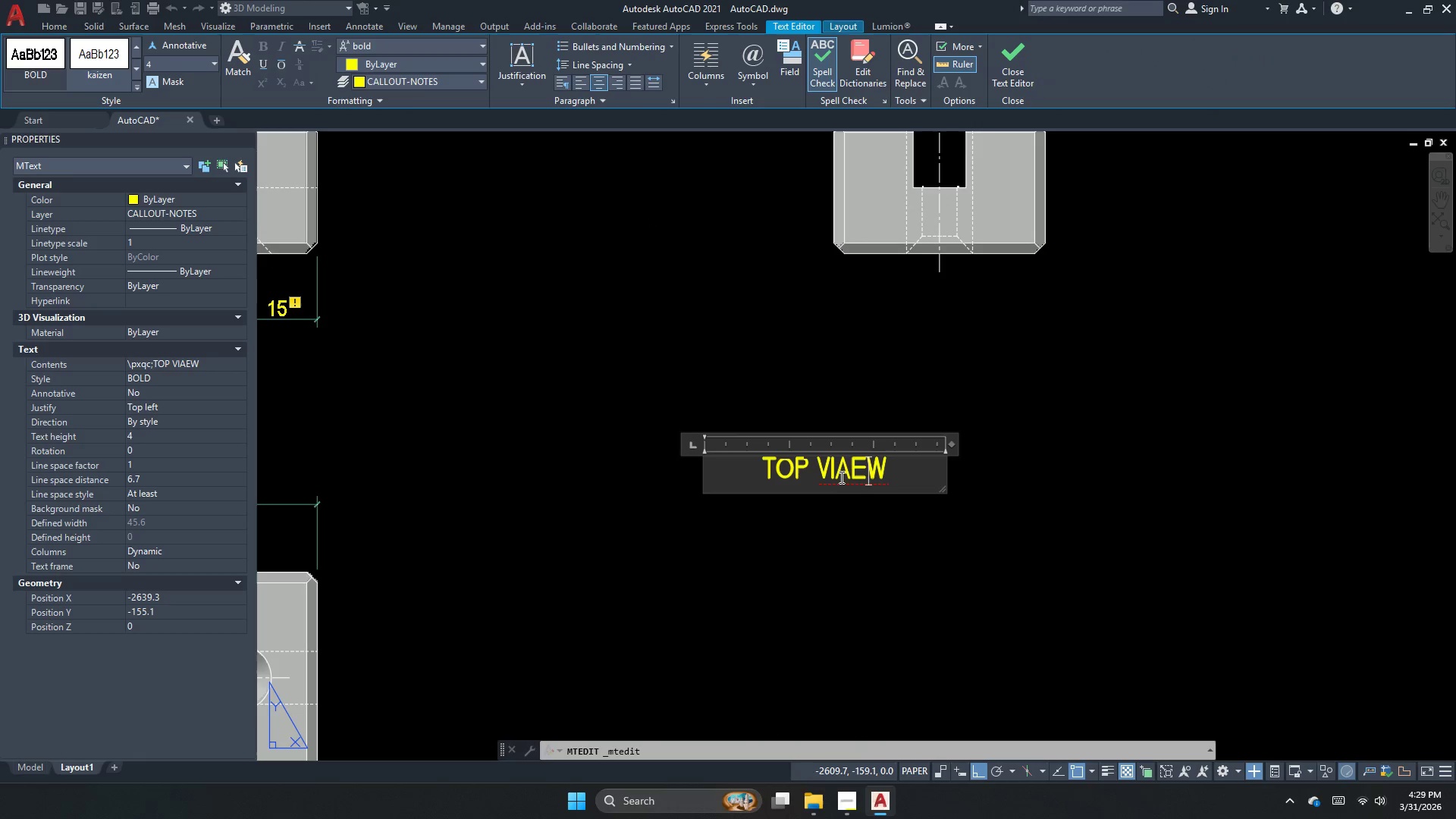 
double_click([843, 476])
 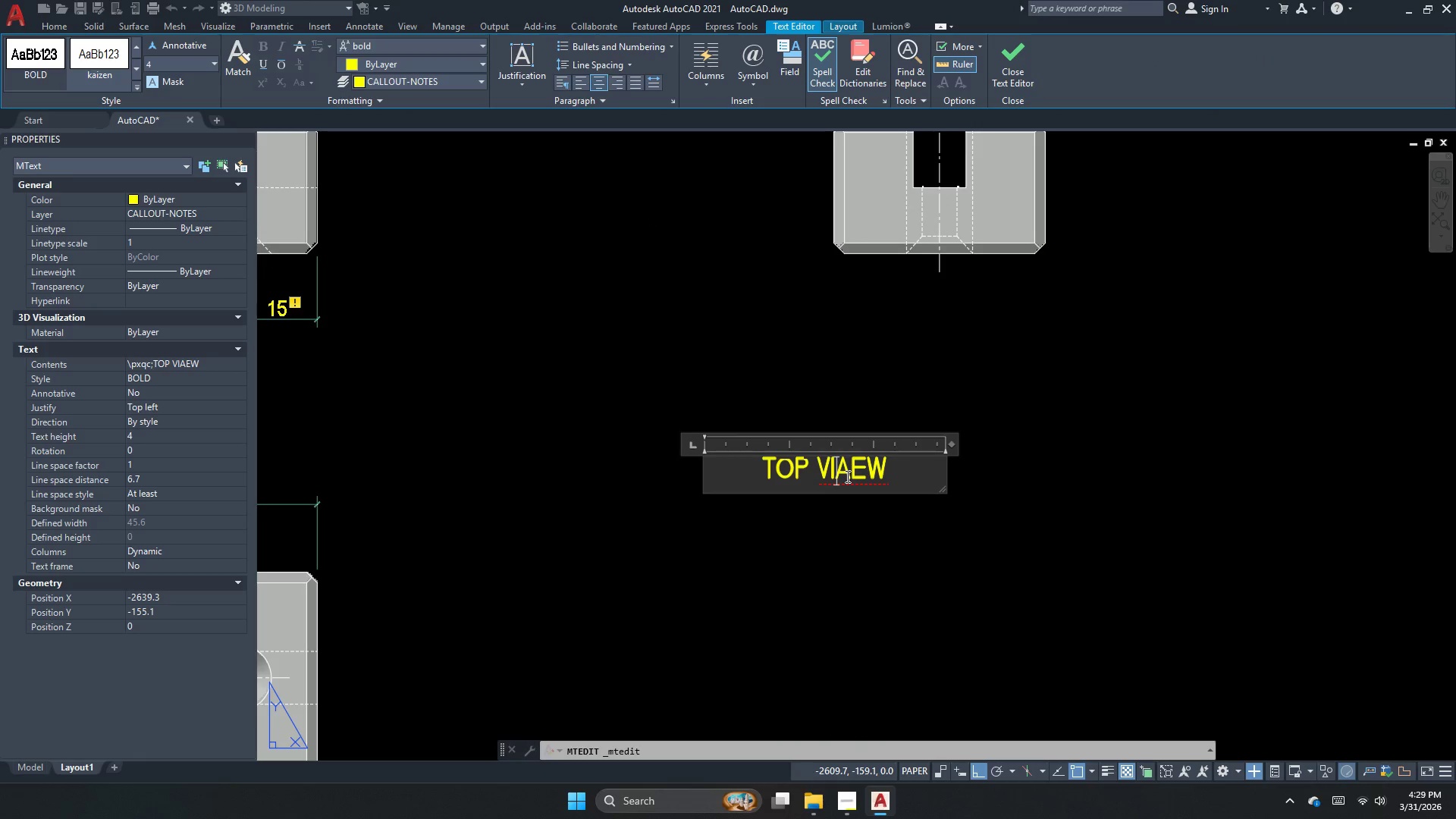 
left_click([846, 476])
 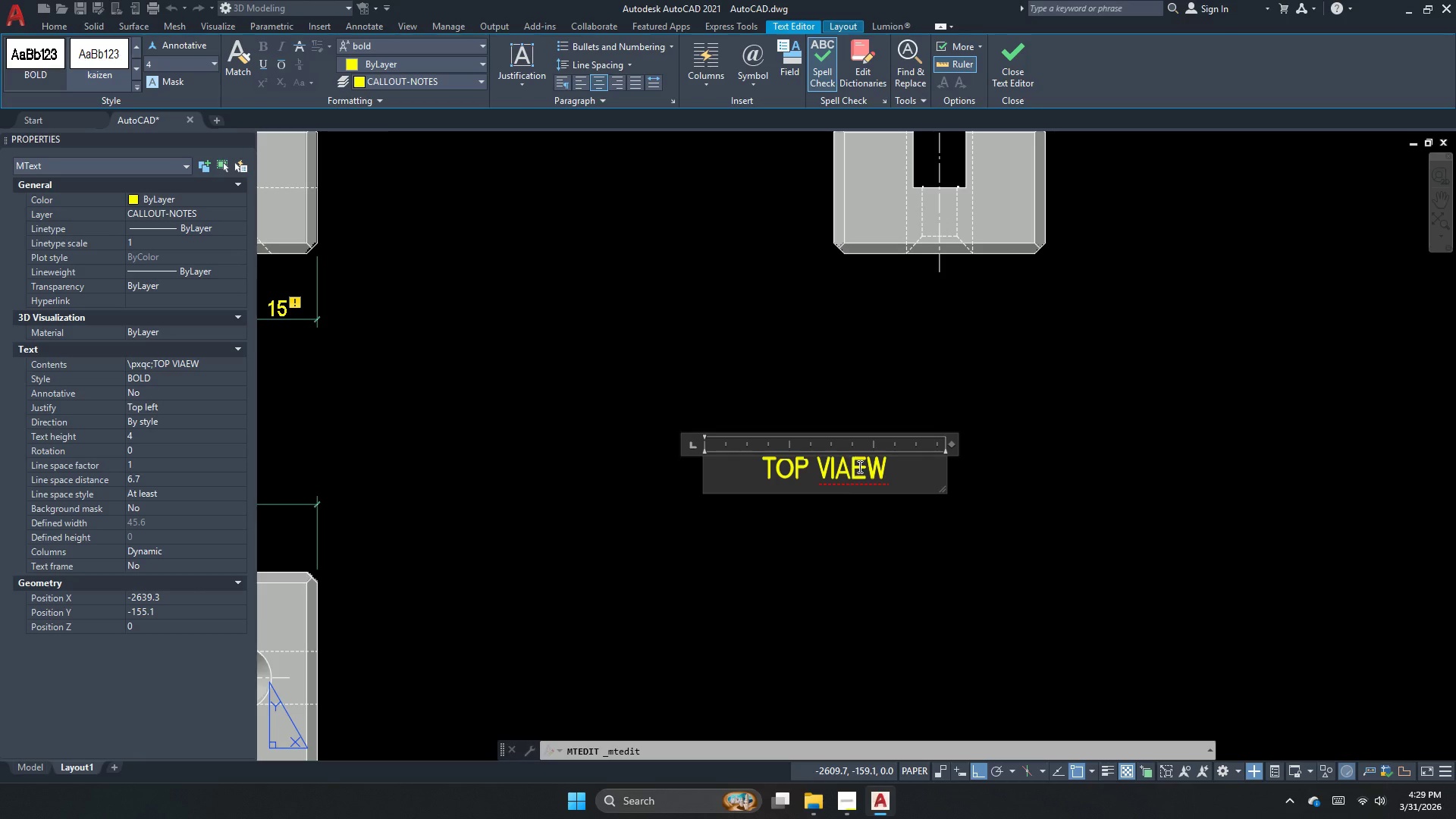 
key(Backspace)
 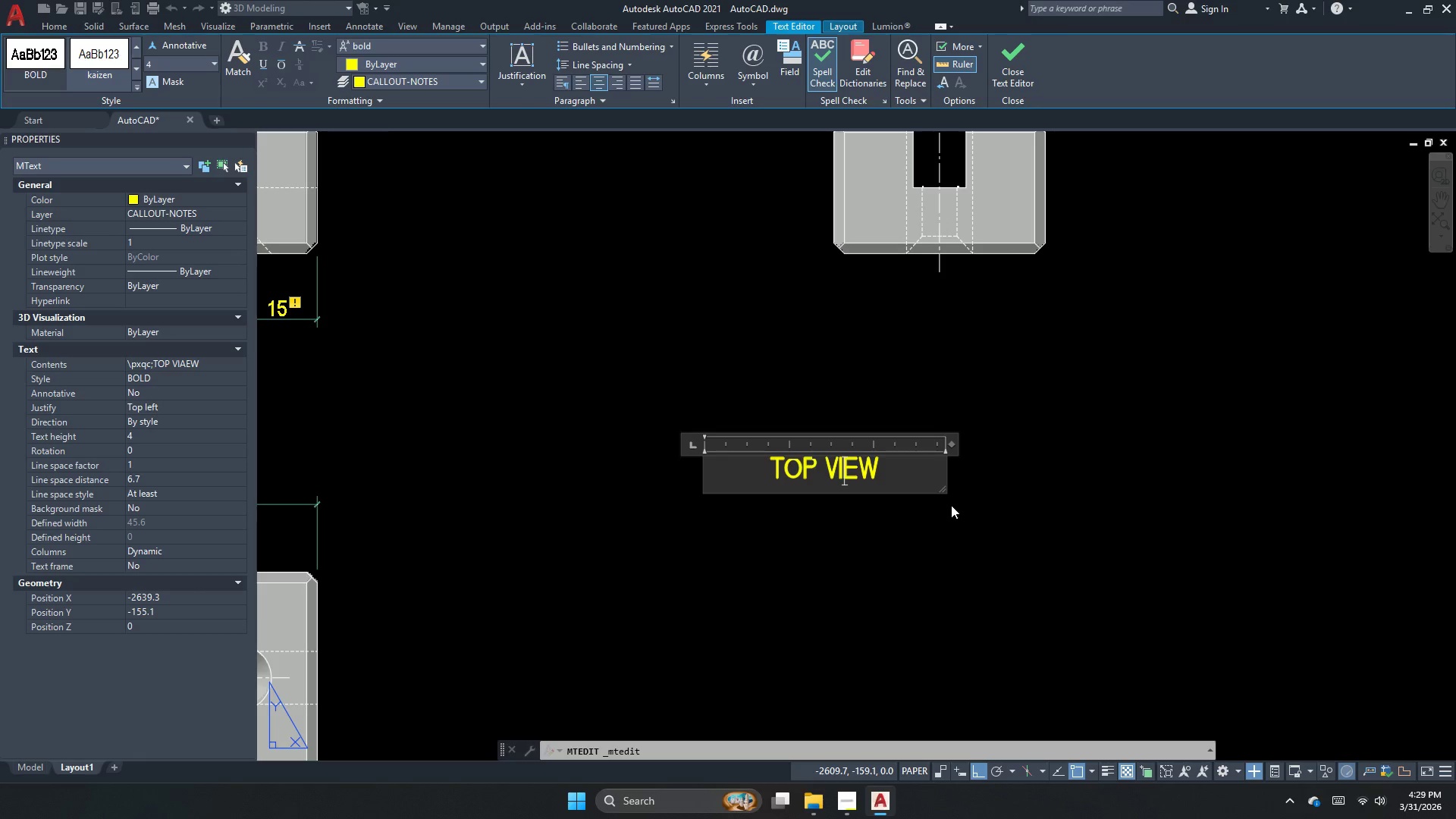 
left_click_drag(start_coordinate=[962, 505], to_coordinate=[845, 460])
 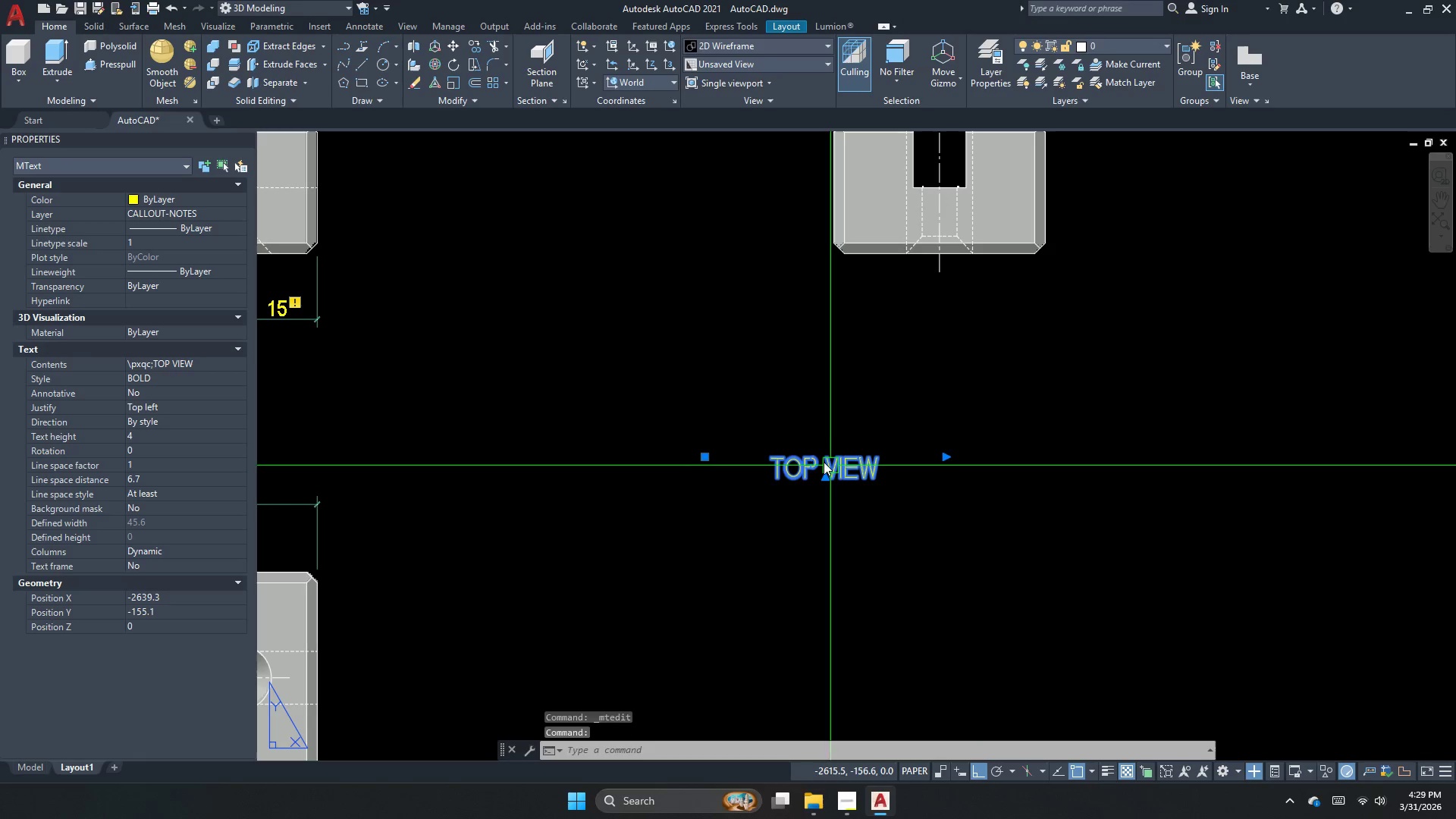 
double_click([845, 460])
 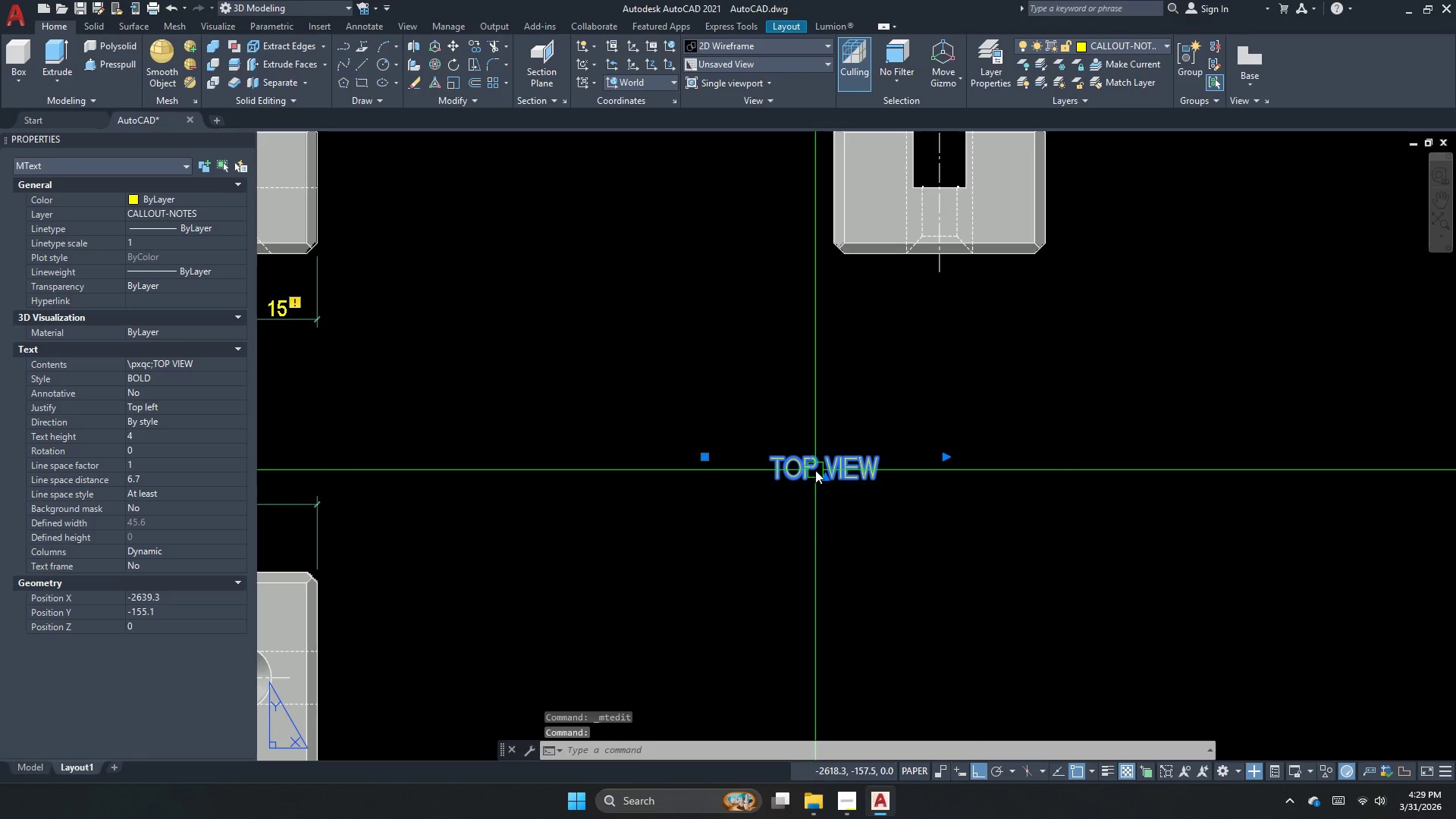 
key(M)
 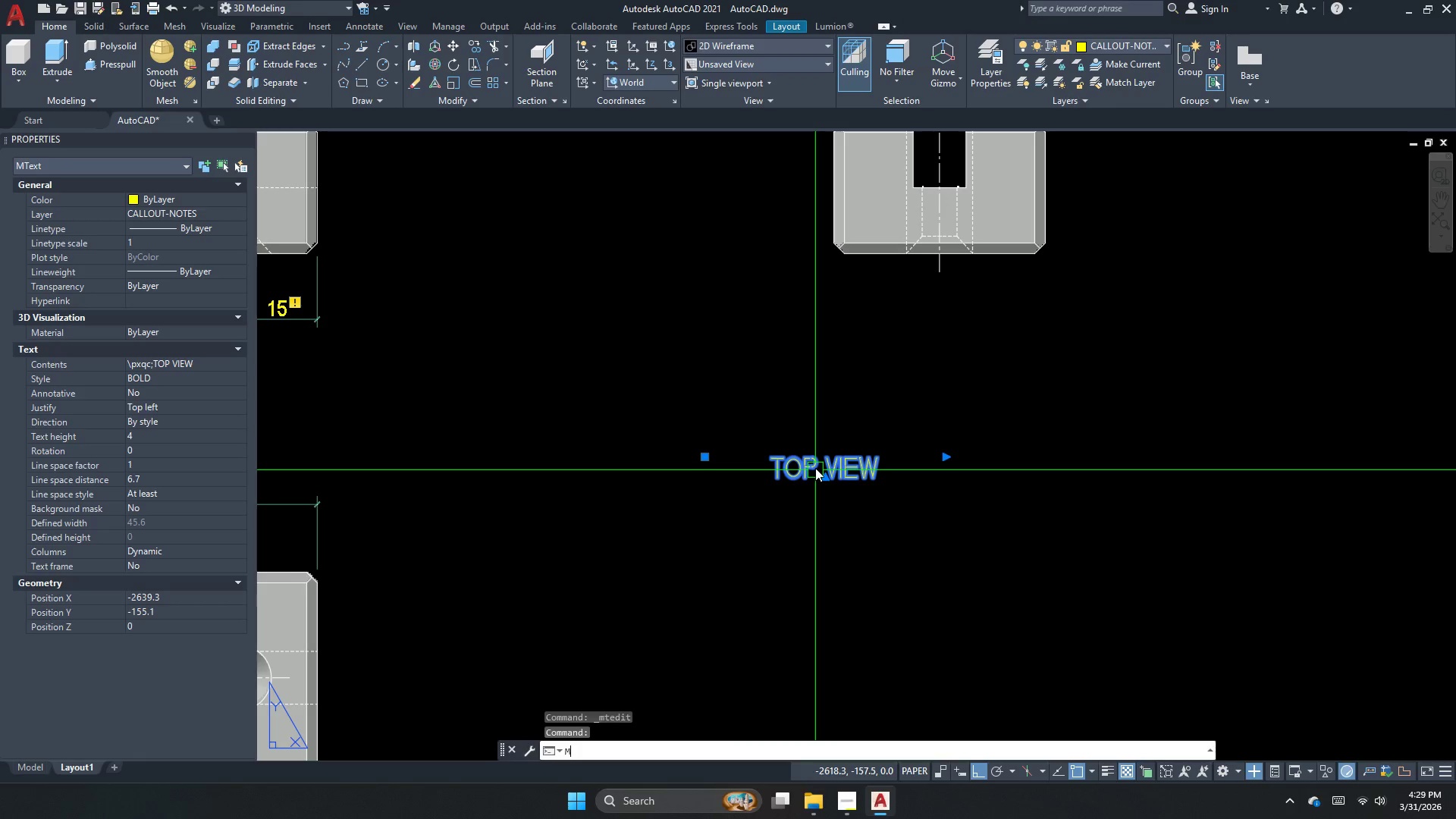 
key(Space)
 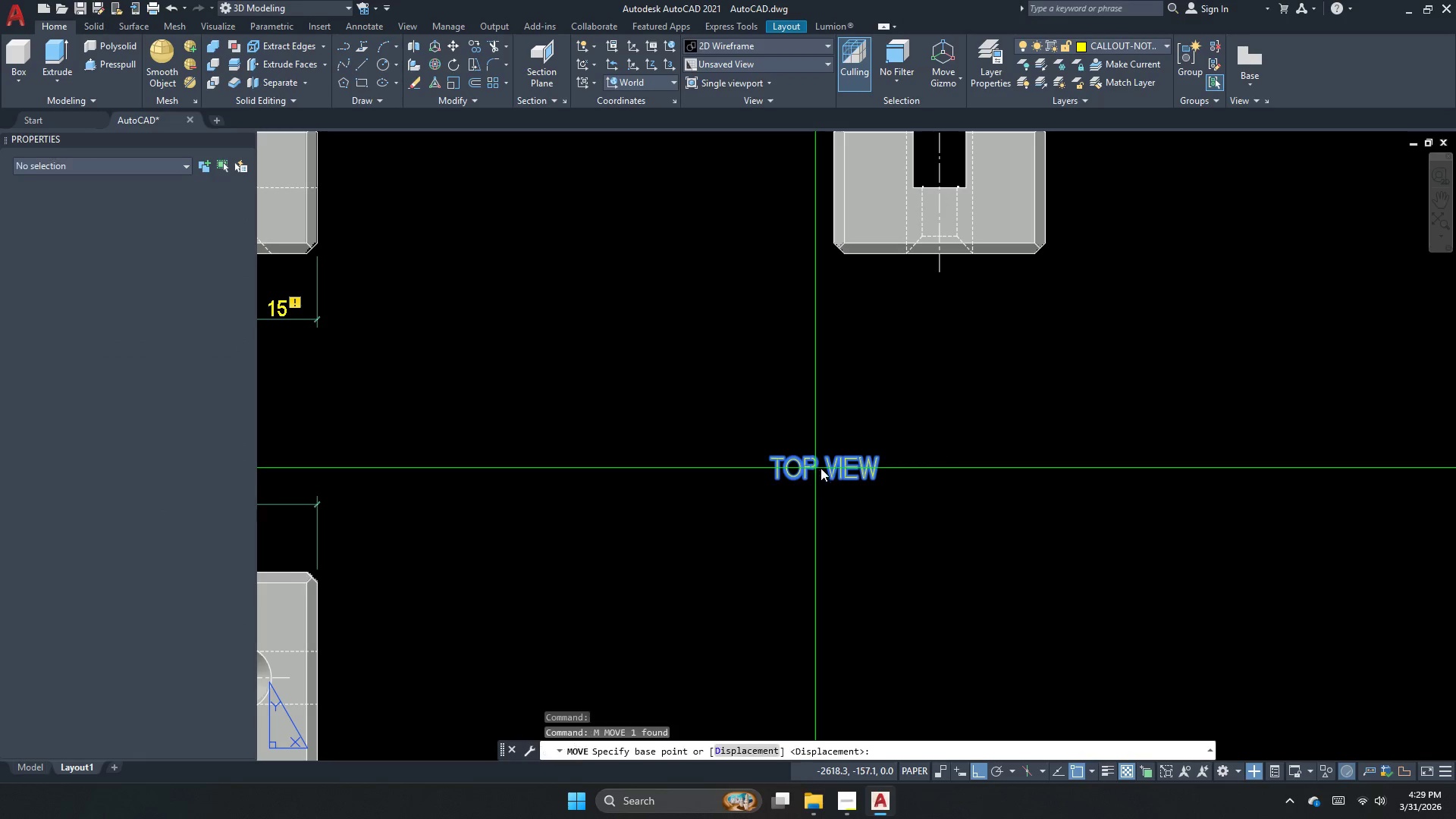 
left_click_drag(start_coordinate=[821, 469], to_coordinate=[819, 475])
 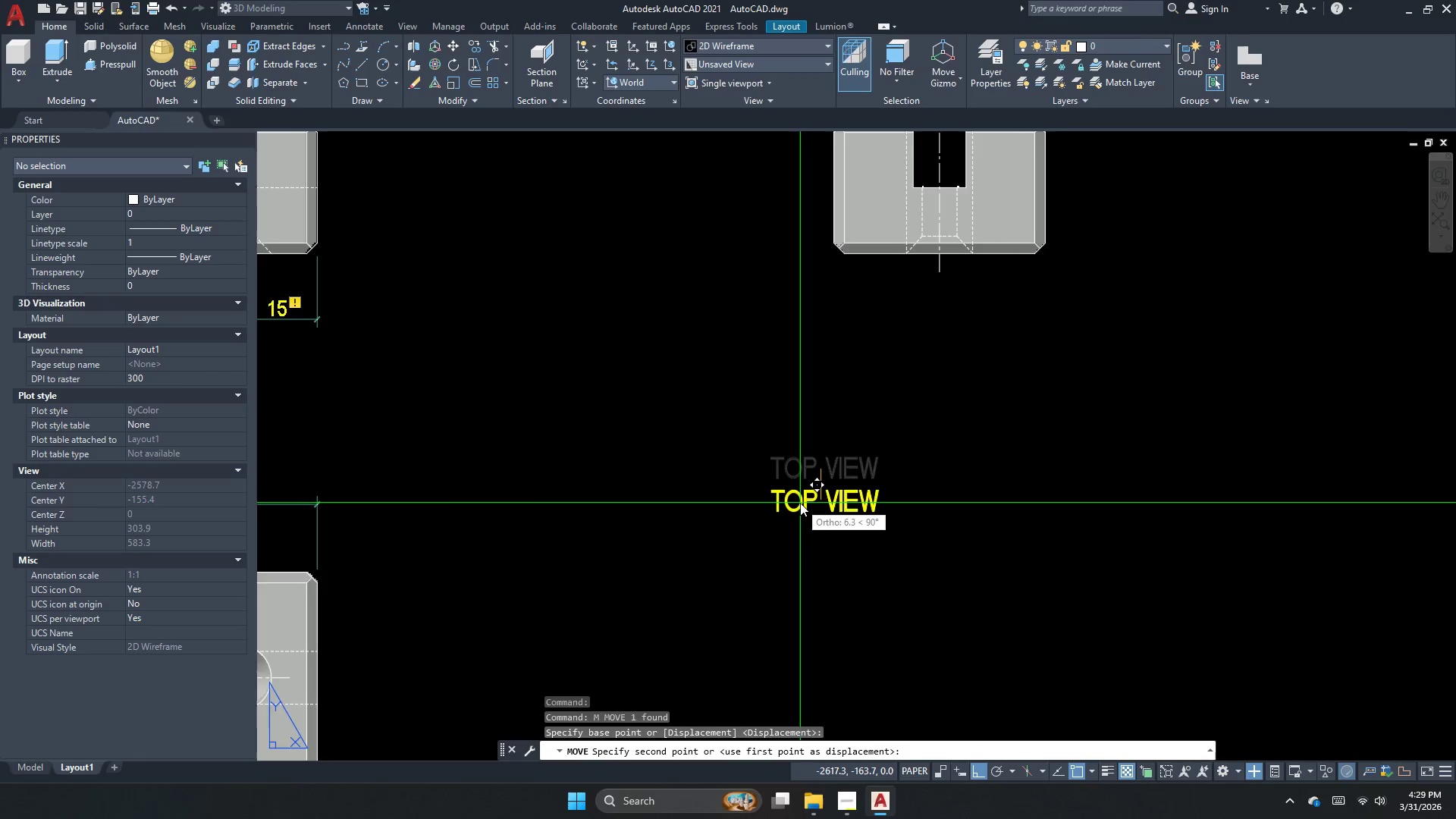 
key(F8)
 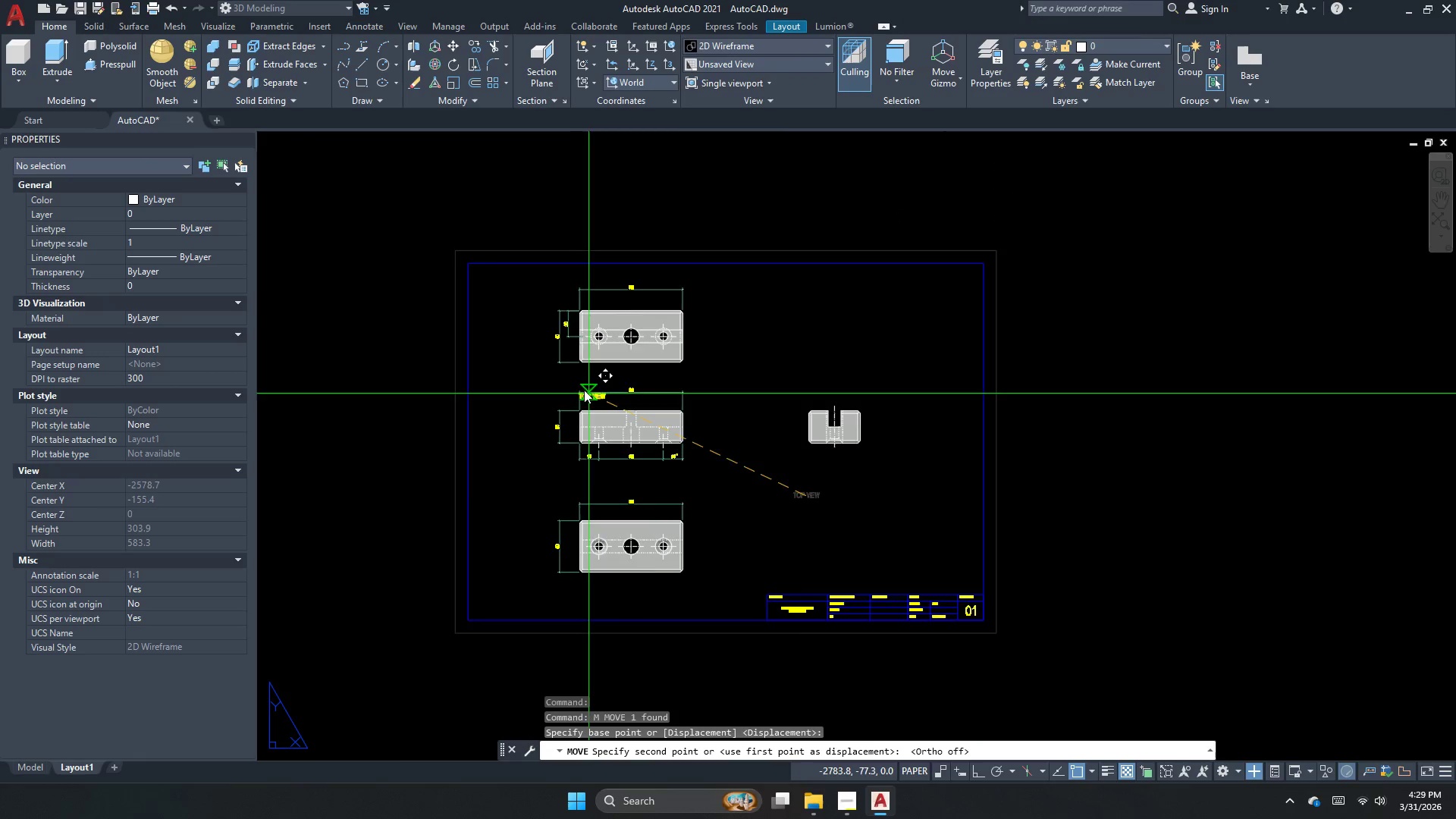 
scroll: coordinate [800, 505], scroll_direction: down, amount: 3.0
 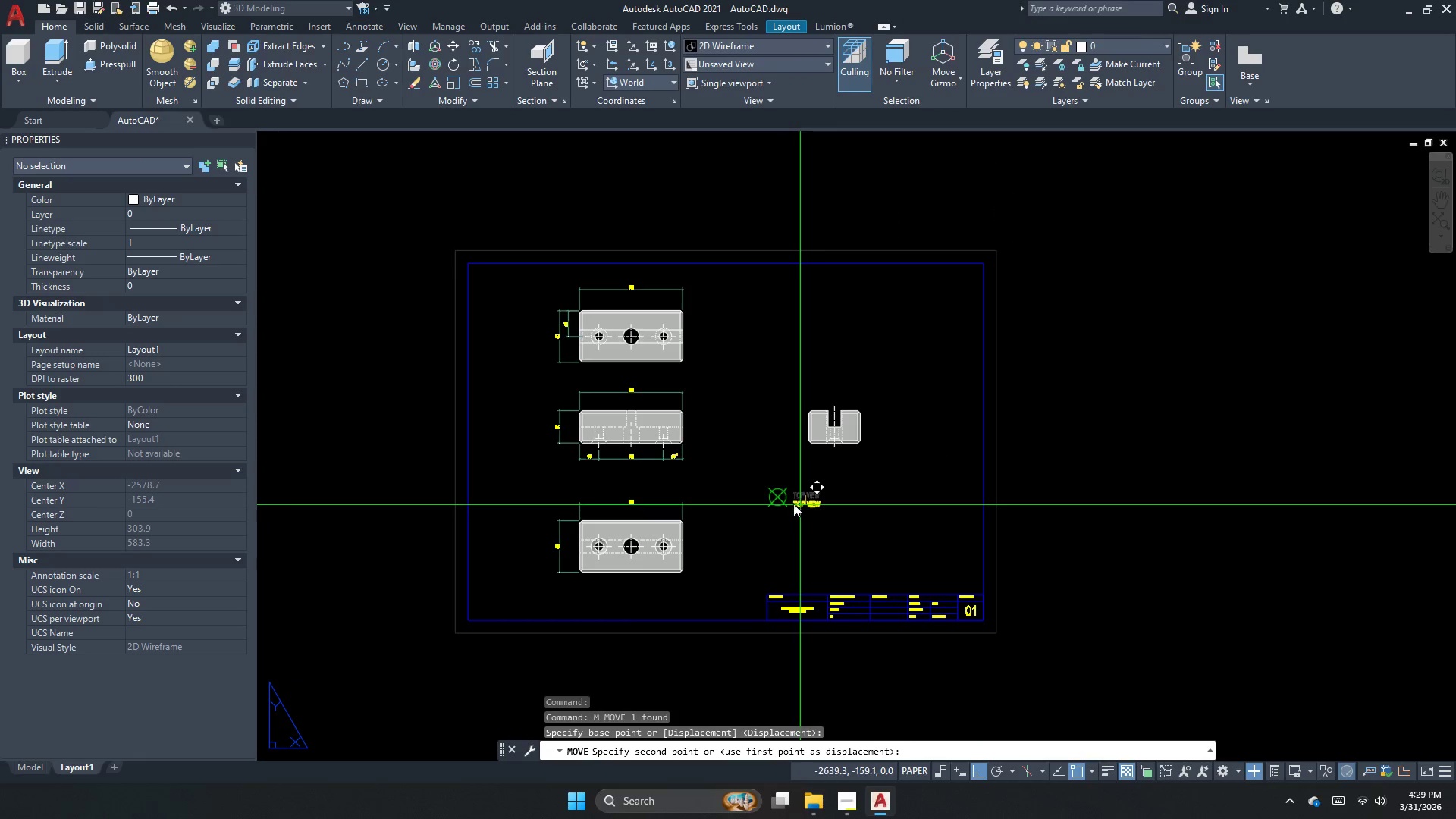 
scroll: coordinate [713, 351], scroll_direction: up, amount: 3.0
 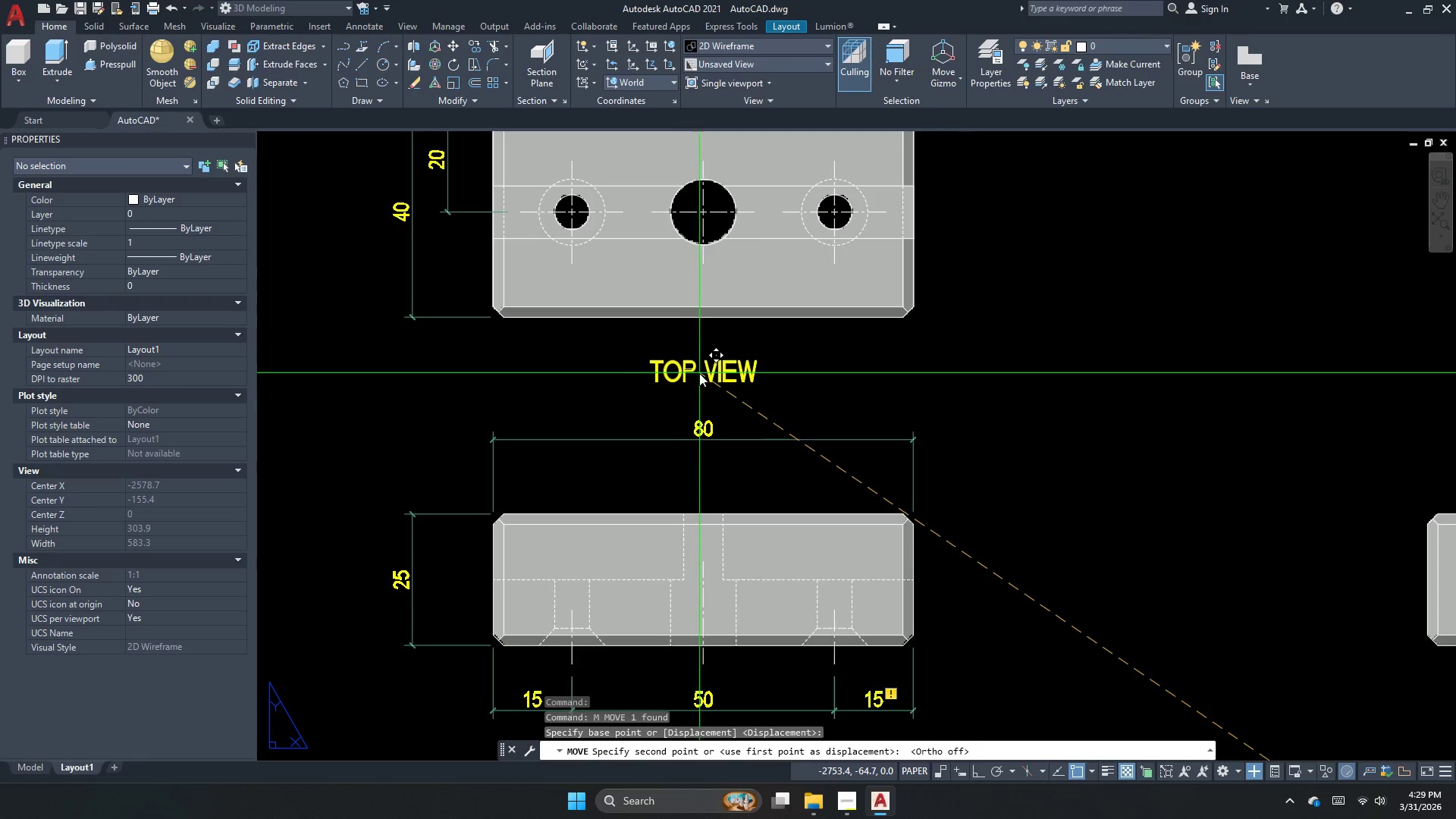 
left_click([700, 372])
 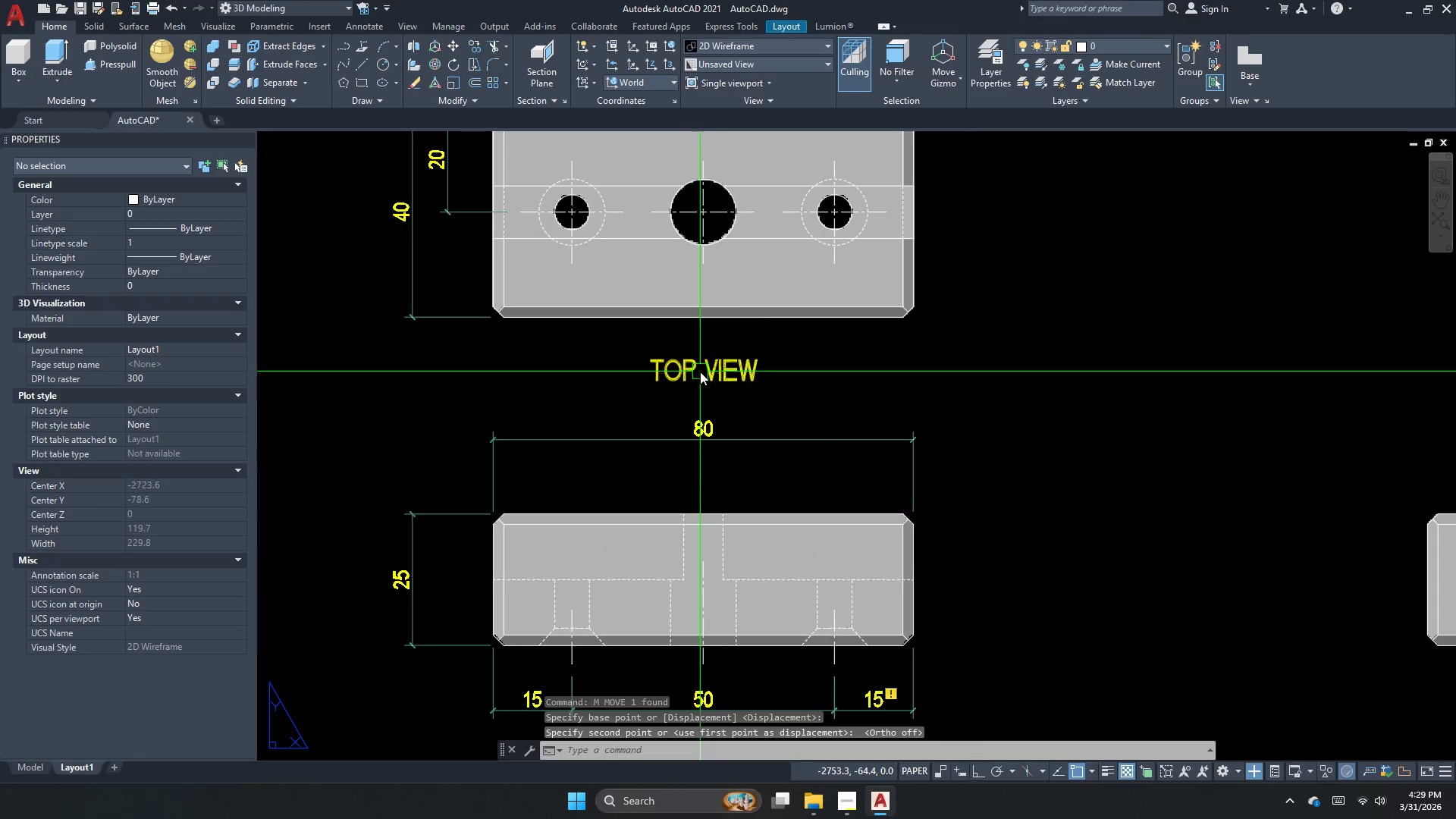 
key(Escape)
 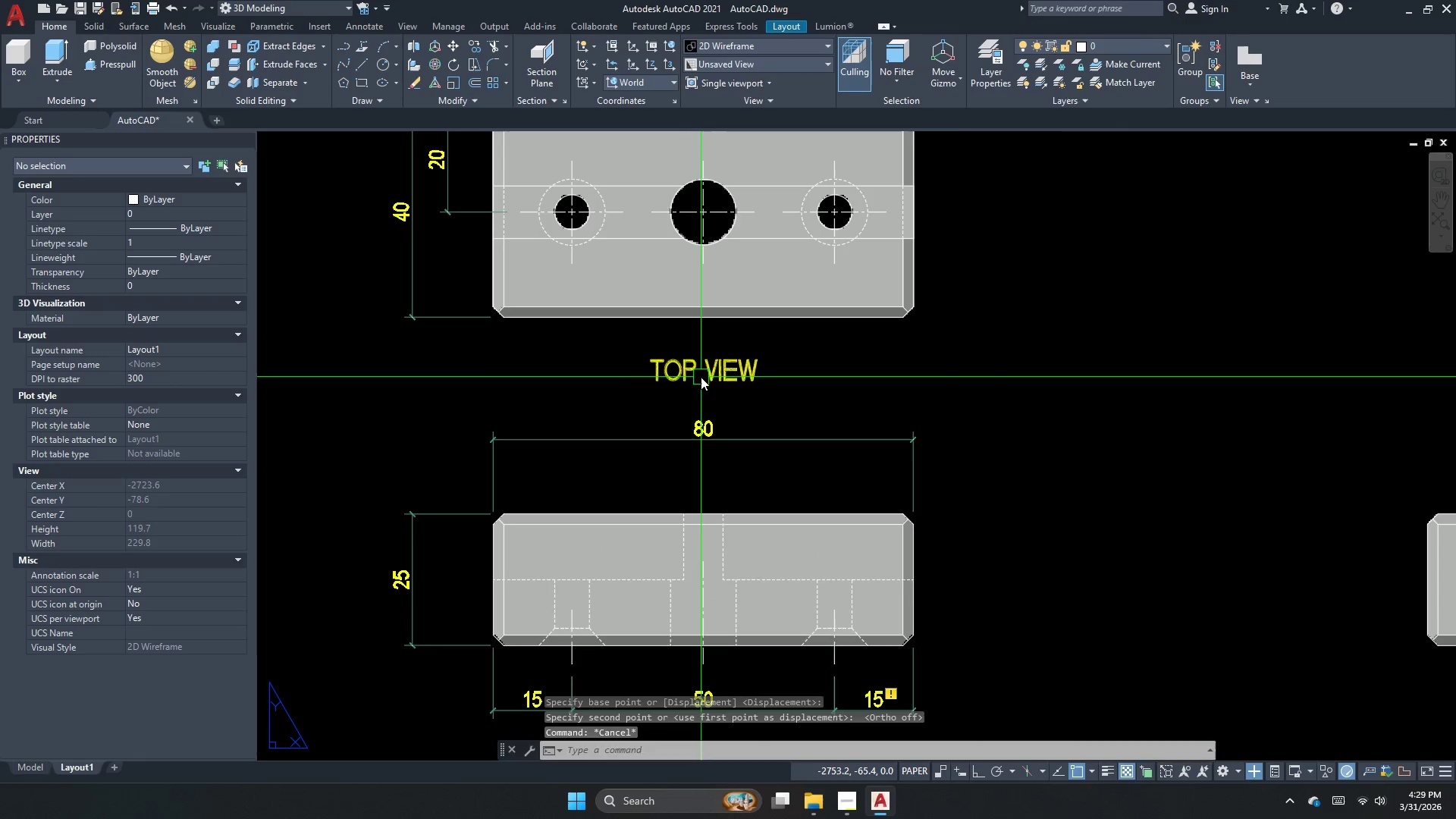 
key(D)
 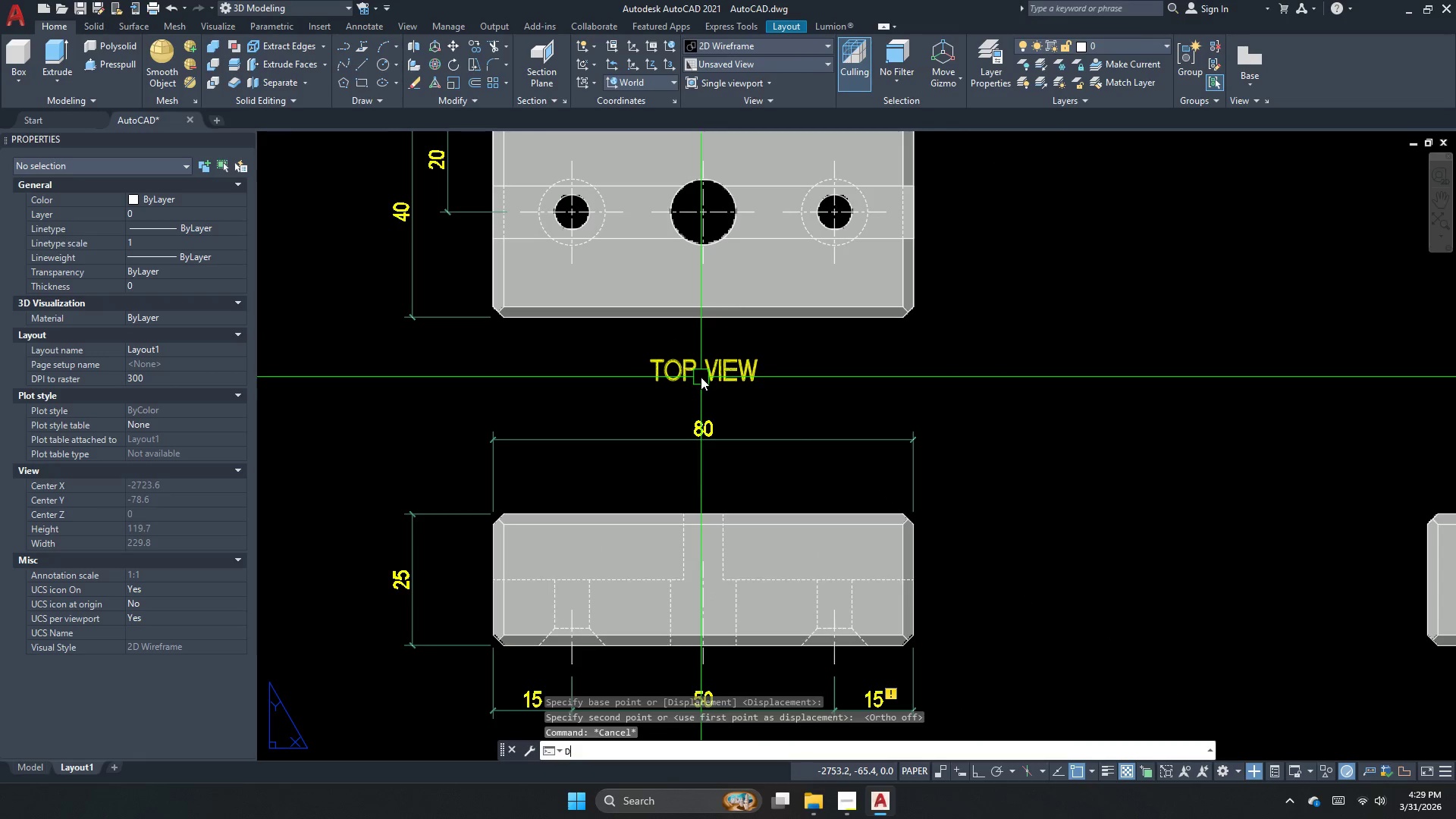 
key(Space)
 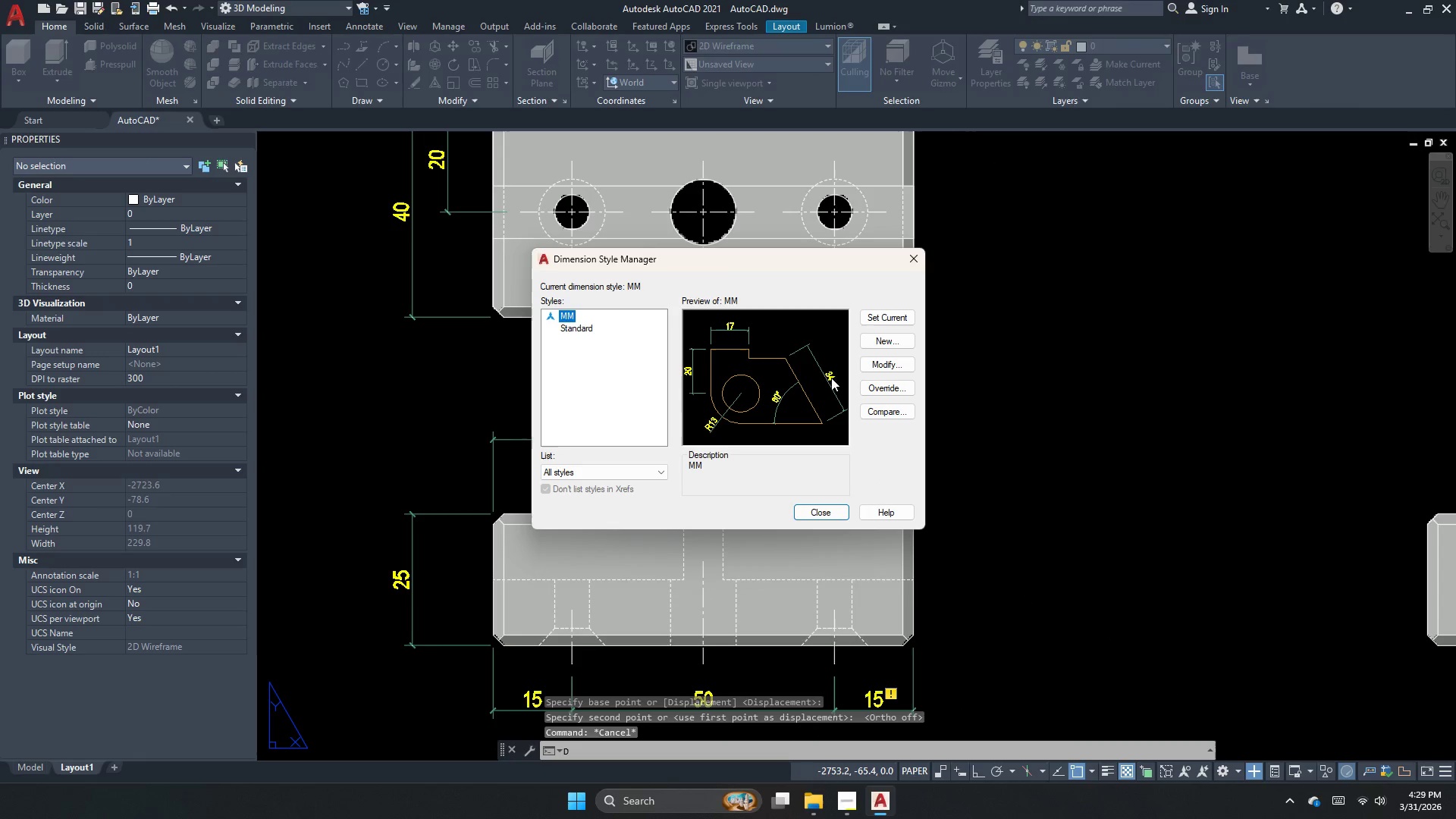 
left_click([882, 361])
 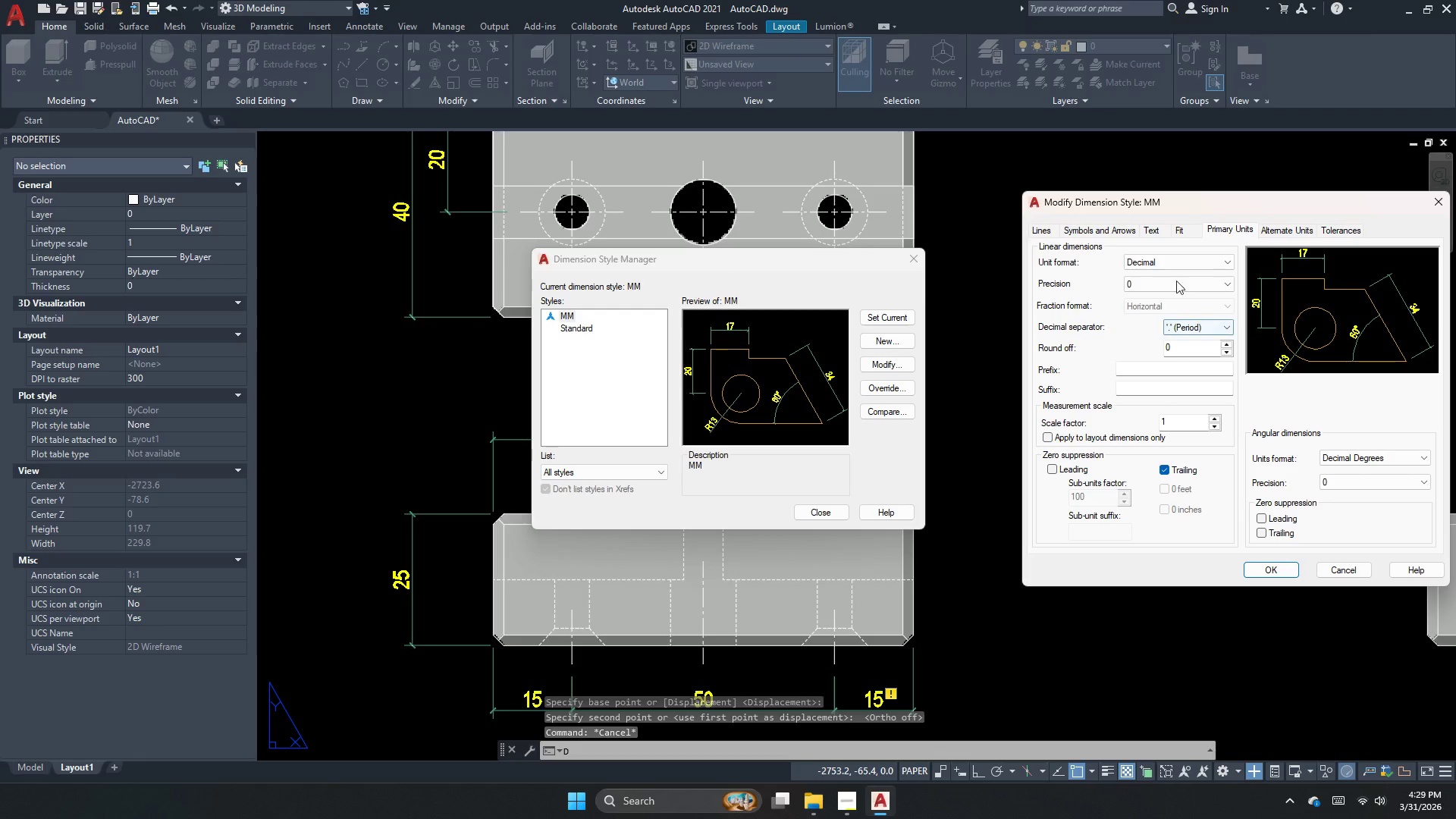 
left_click([1156, 225])
 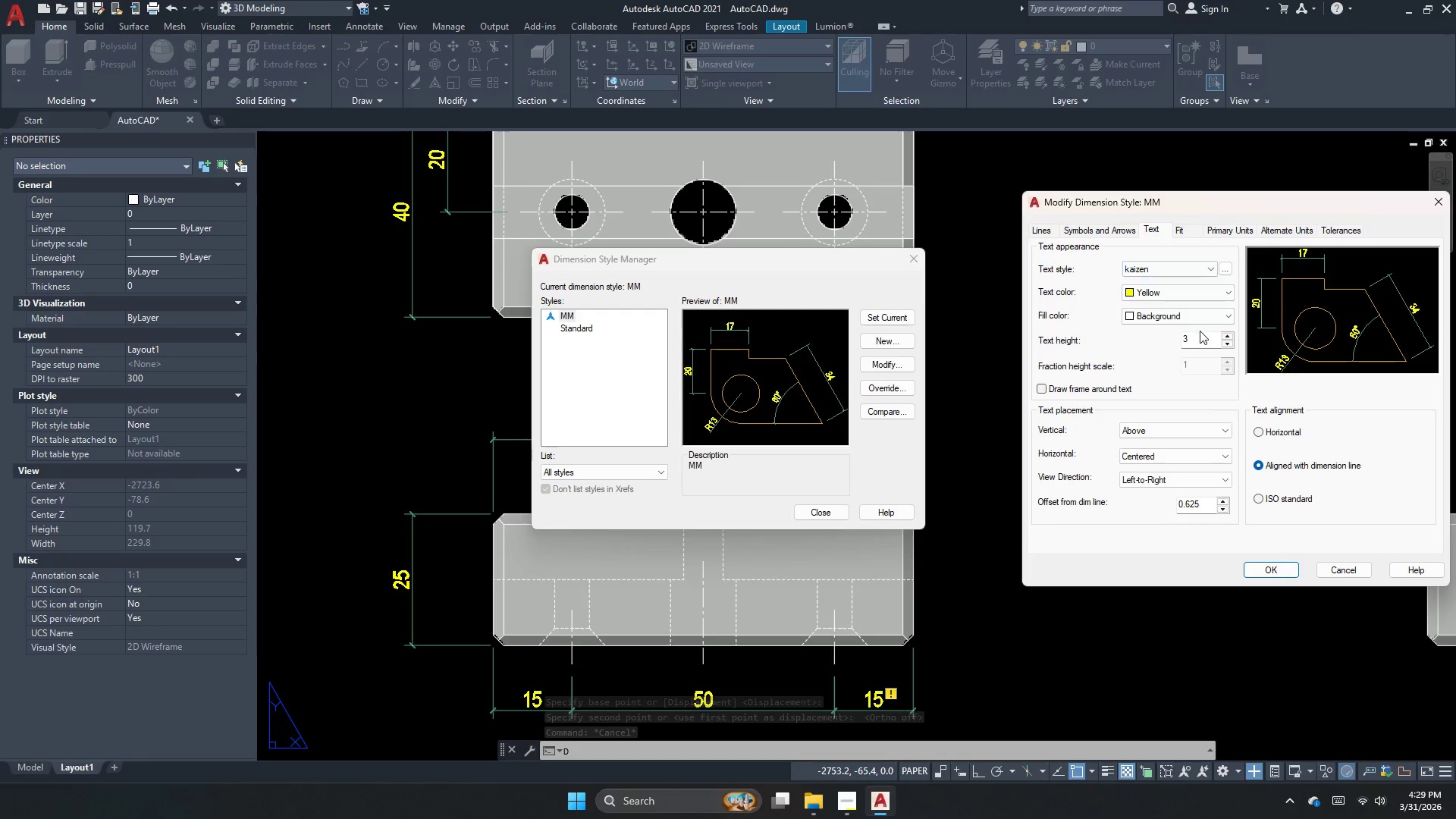 
double_click([1195, 344])
 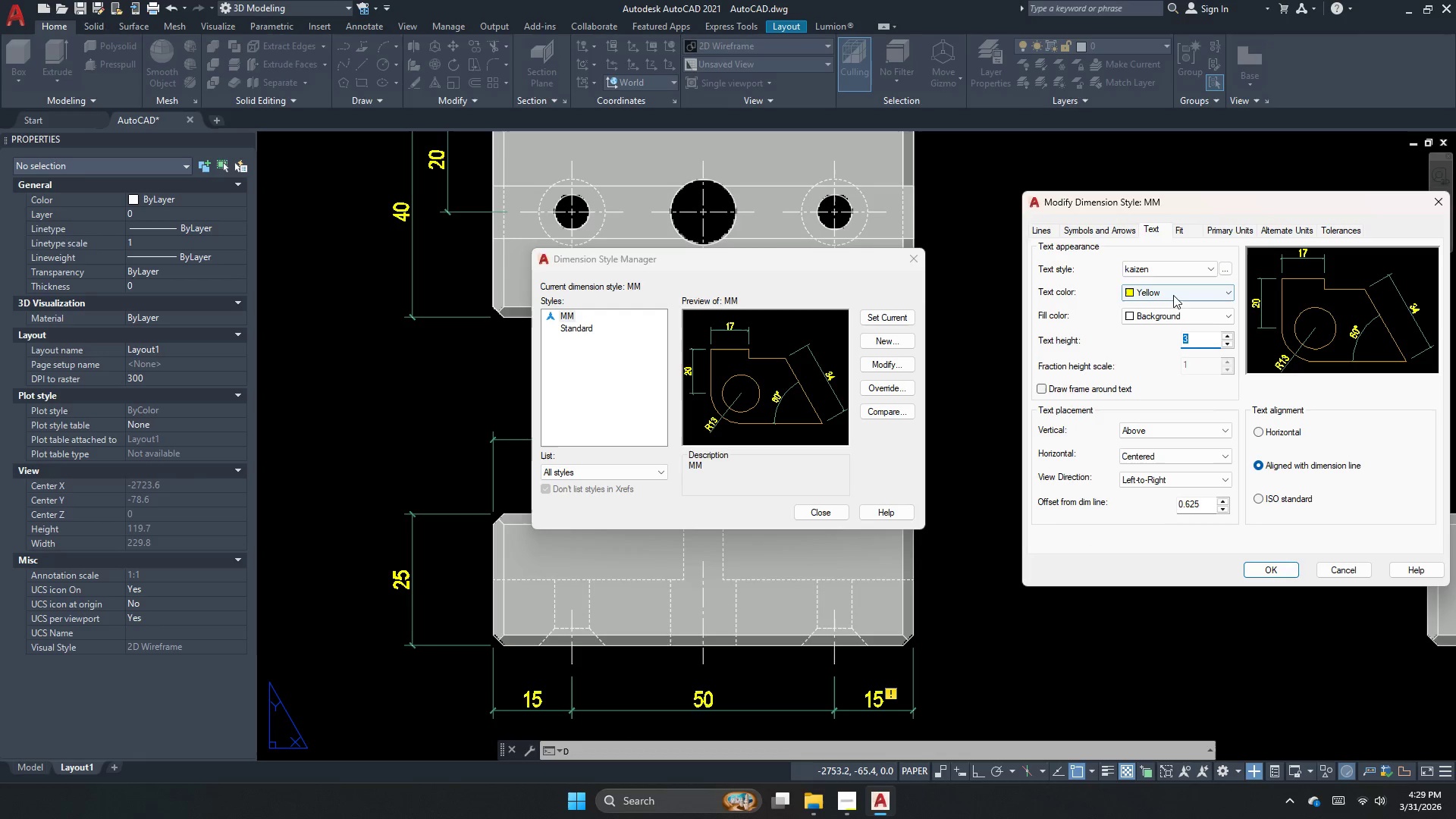 
key(Numpad2)
 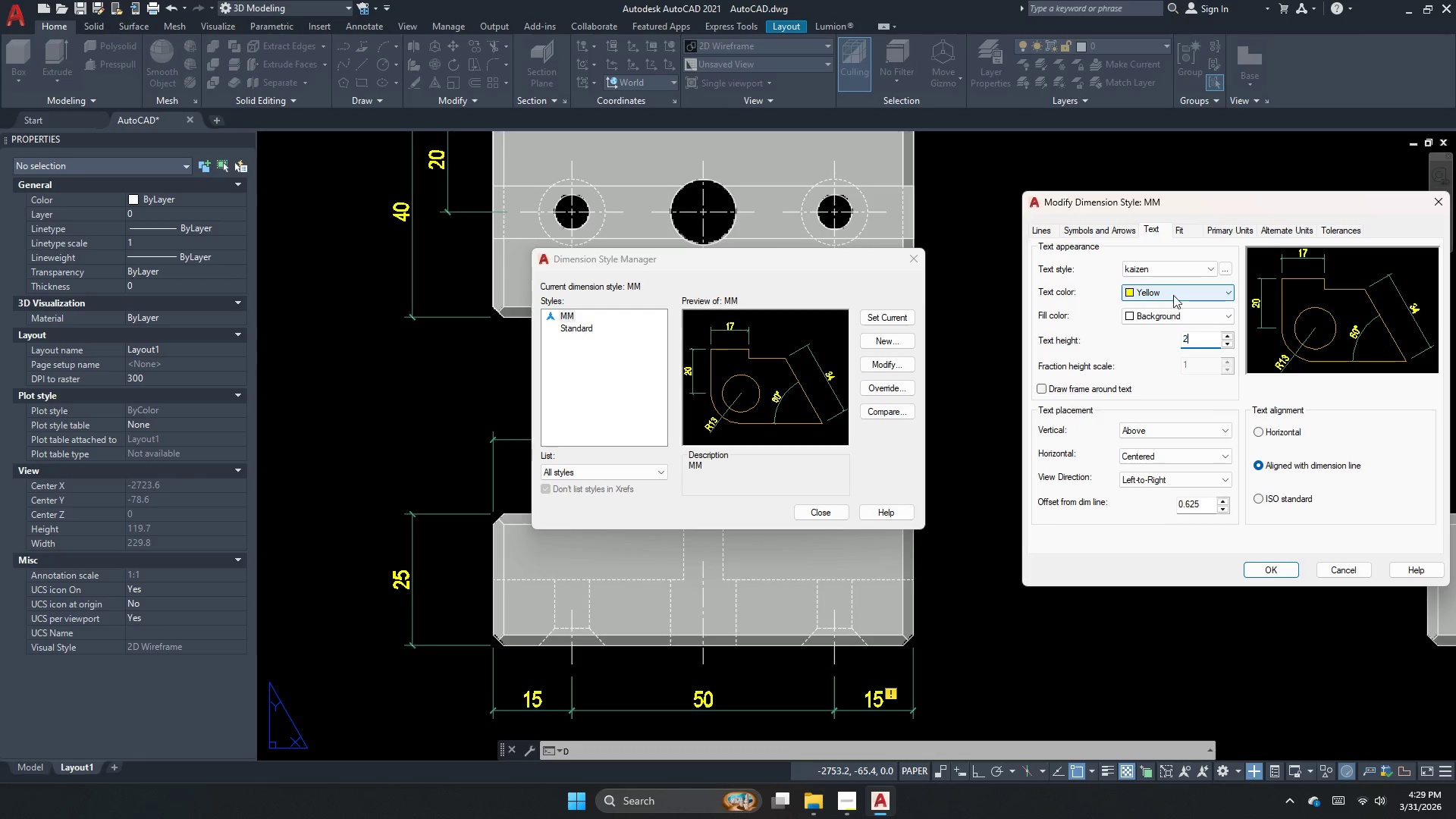 
key(NumpadDecimal)
 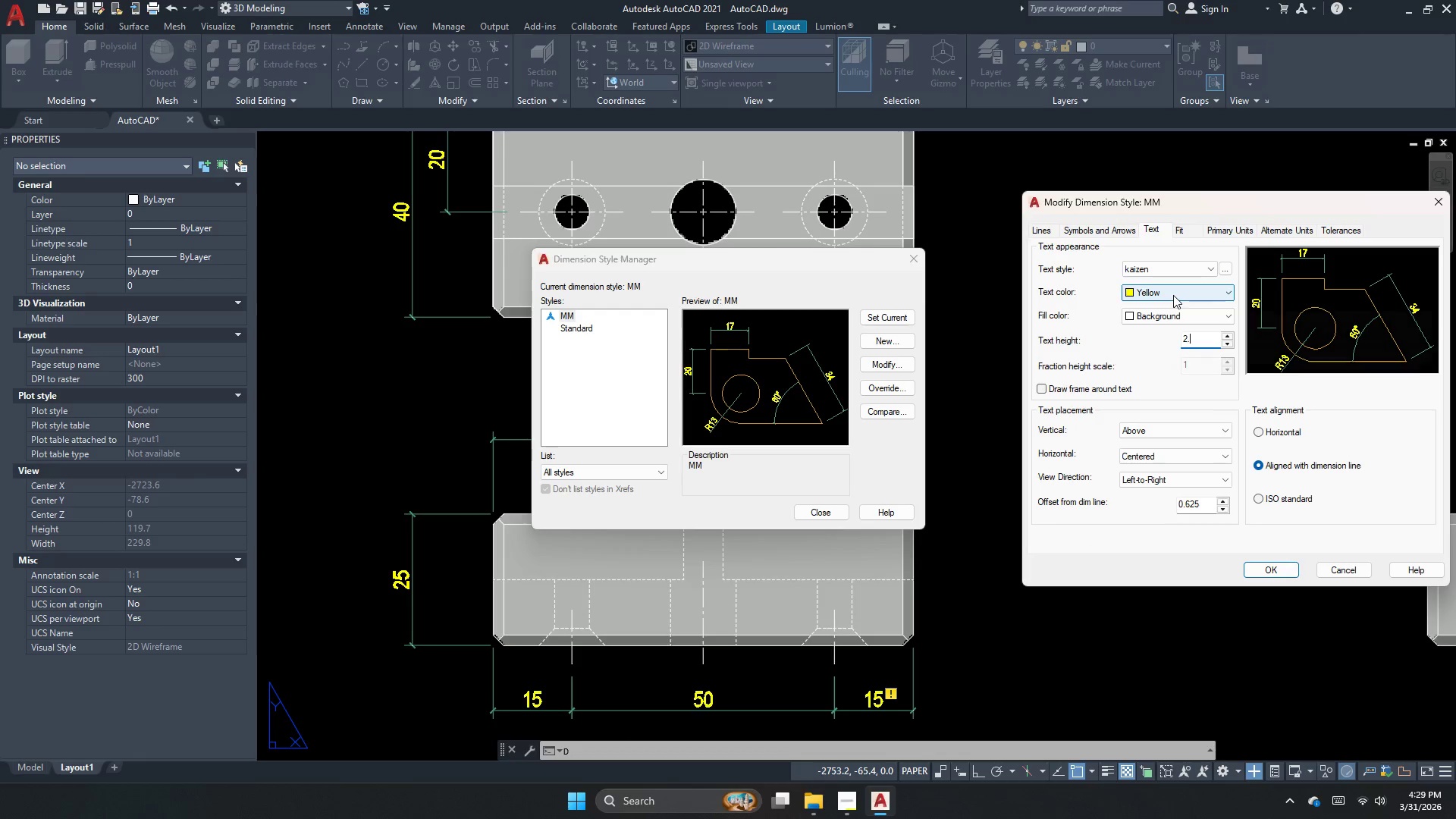 
key(Numpad5)
 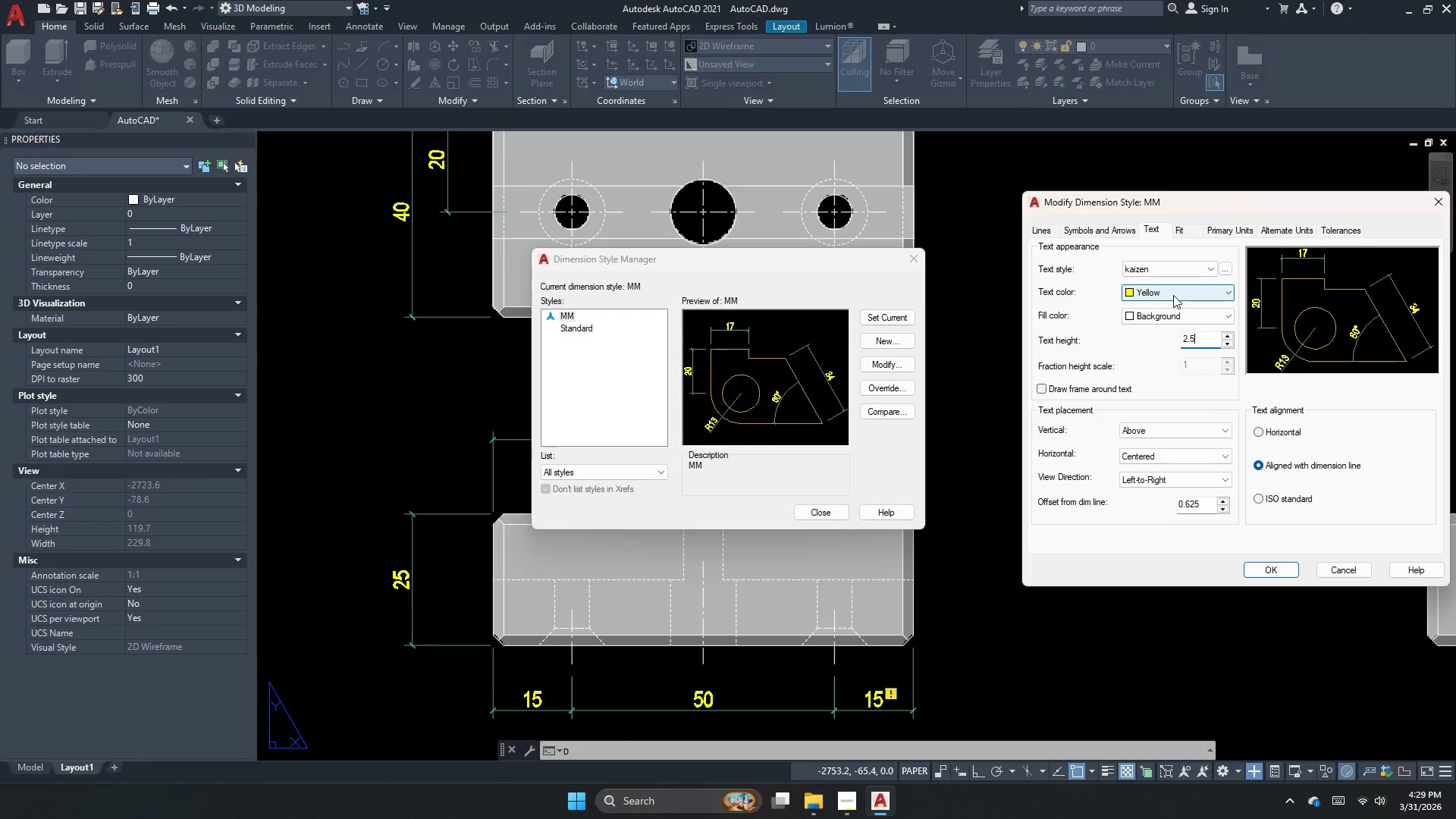 
key(NumpadEnter)
 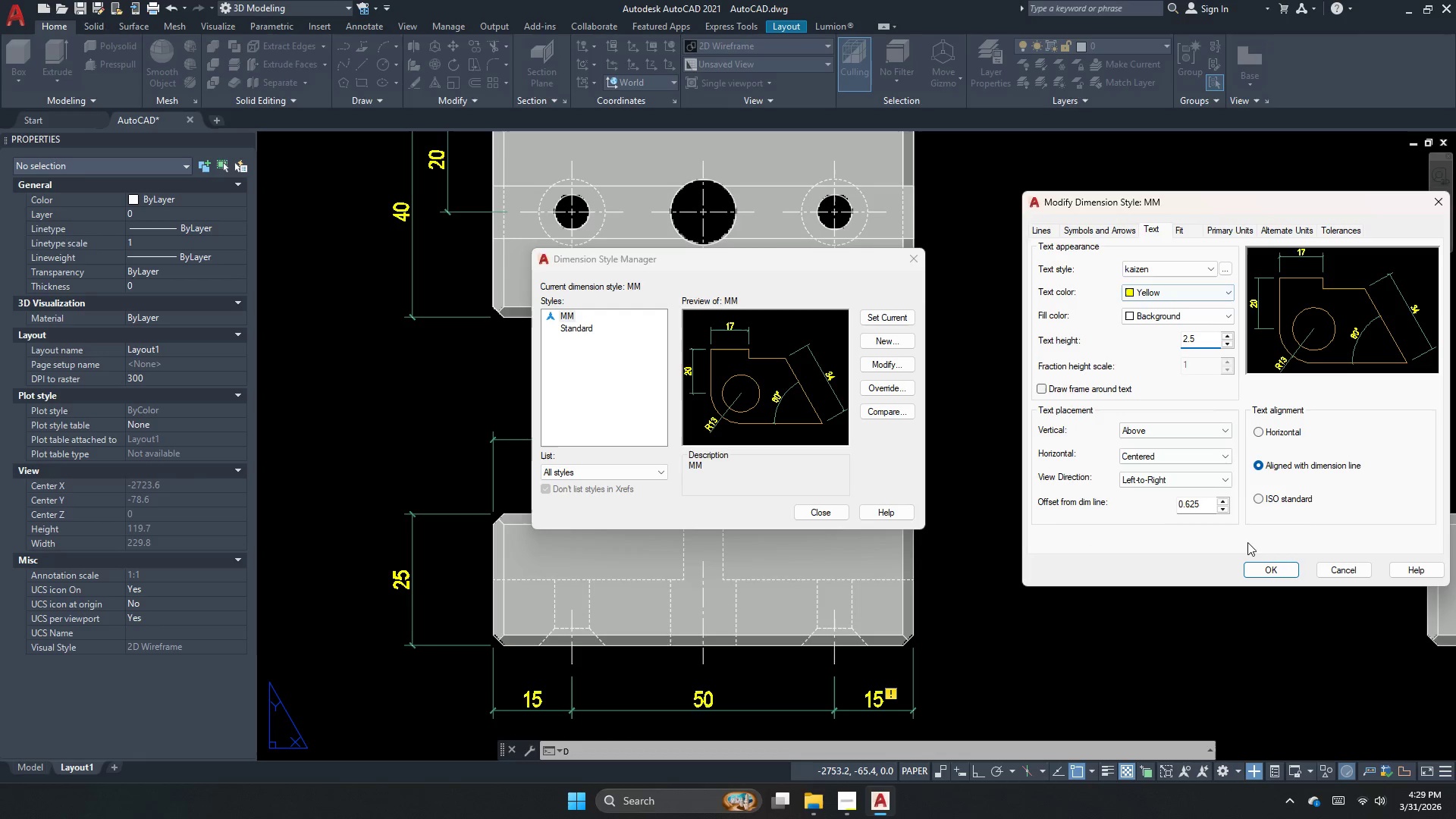 
left_click([1263, 566])
 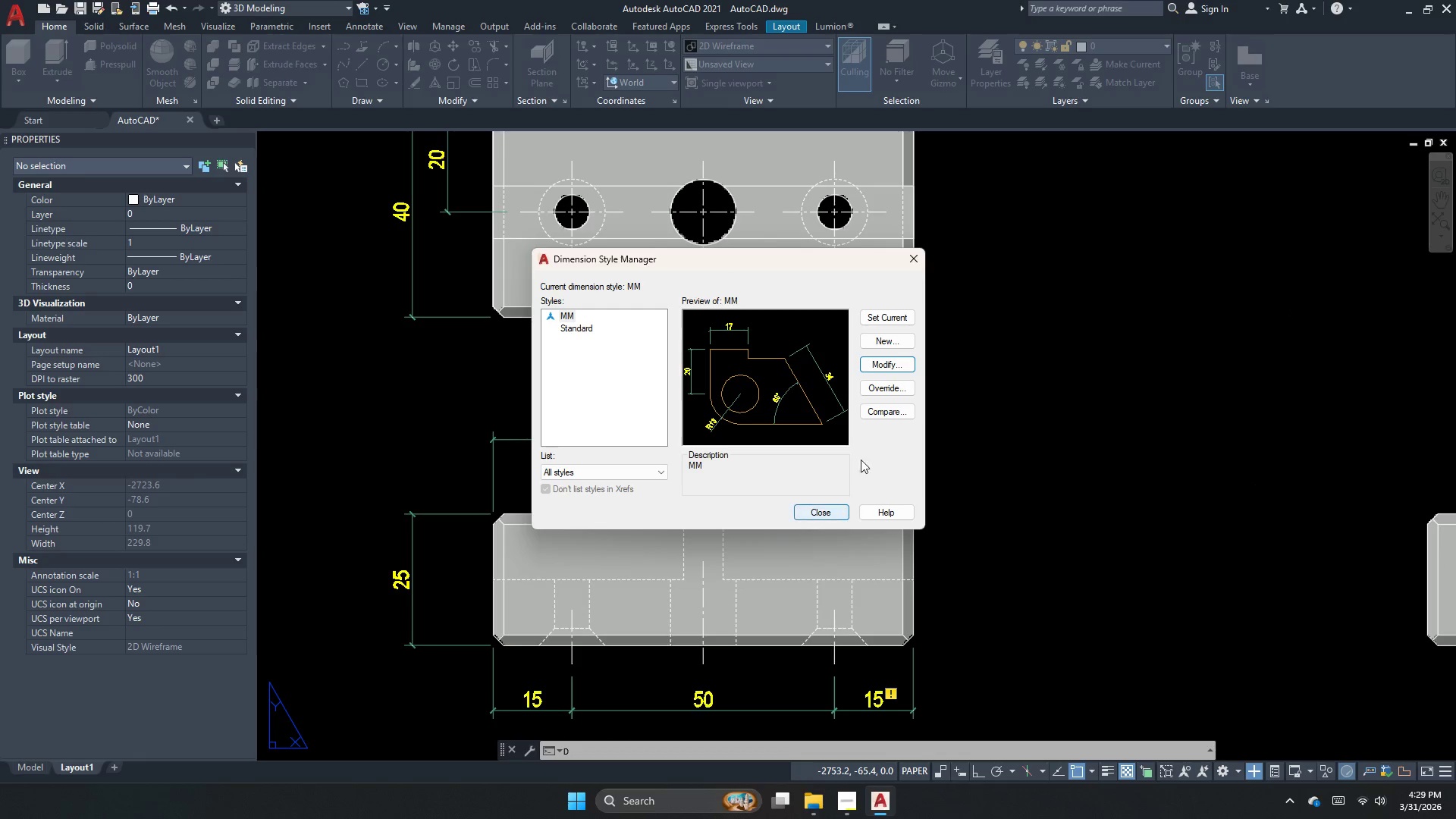 
left_click([891, 325])
 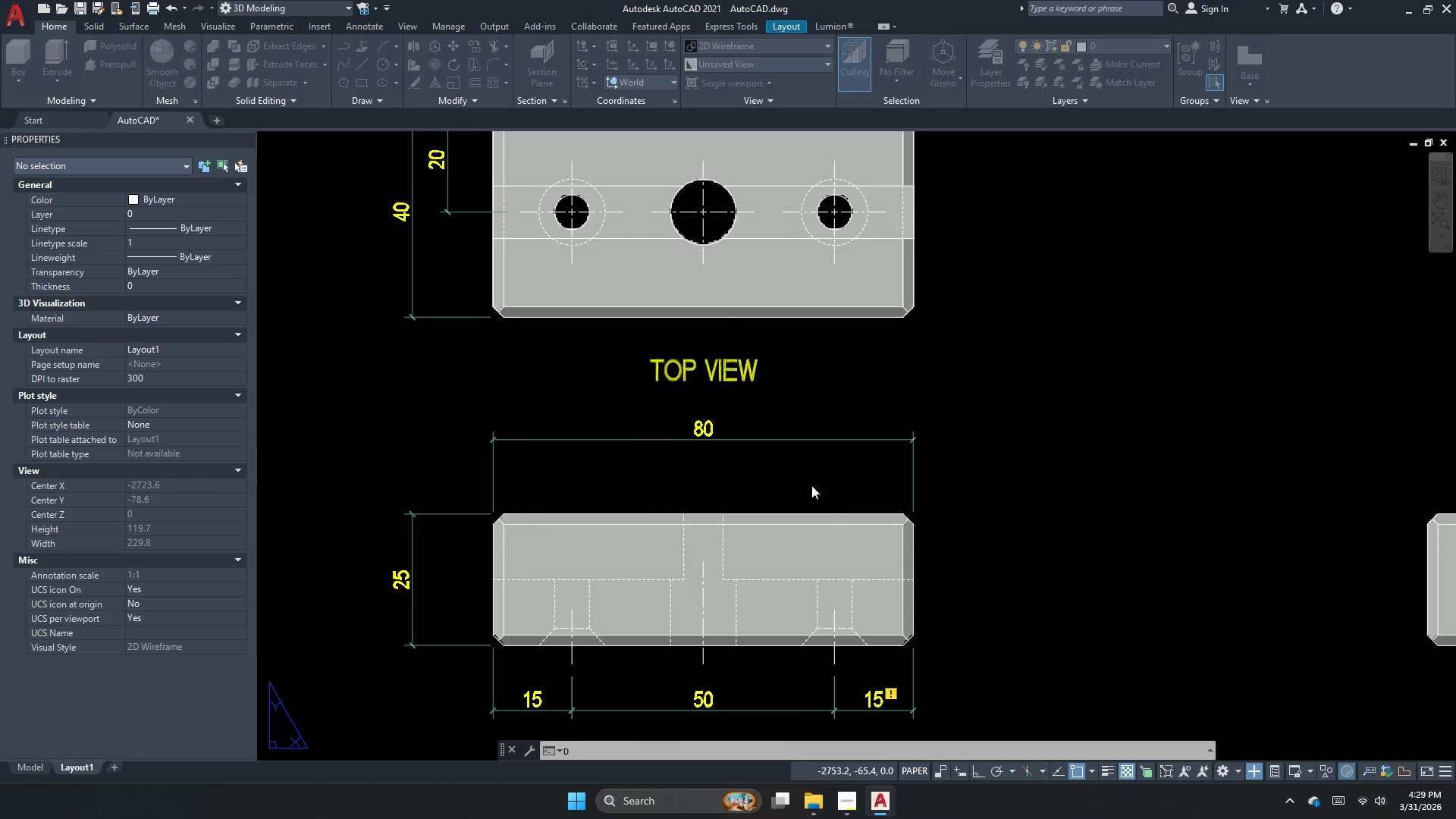 
scroll: coordinate [648, 390], scroll_direction: down, amount: 4.0
 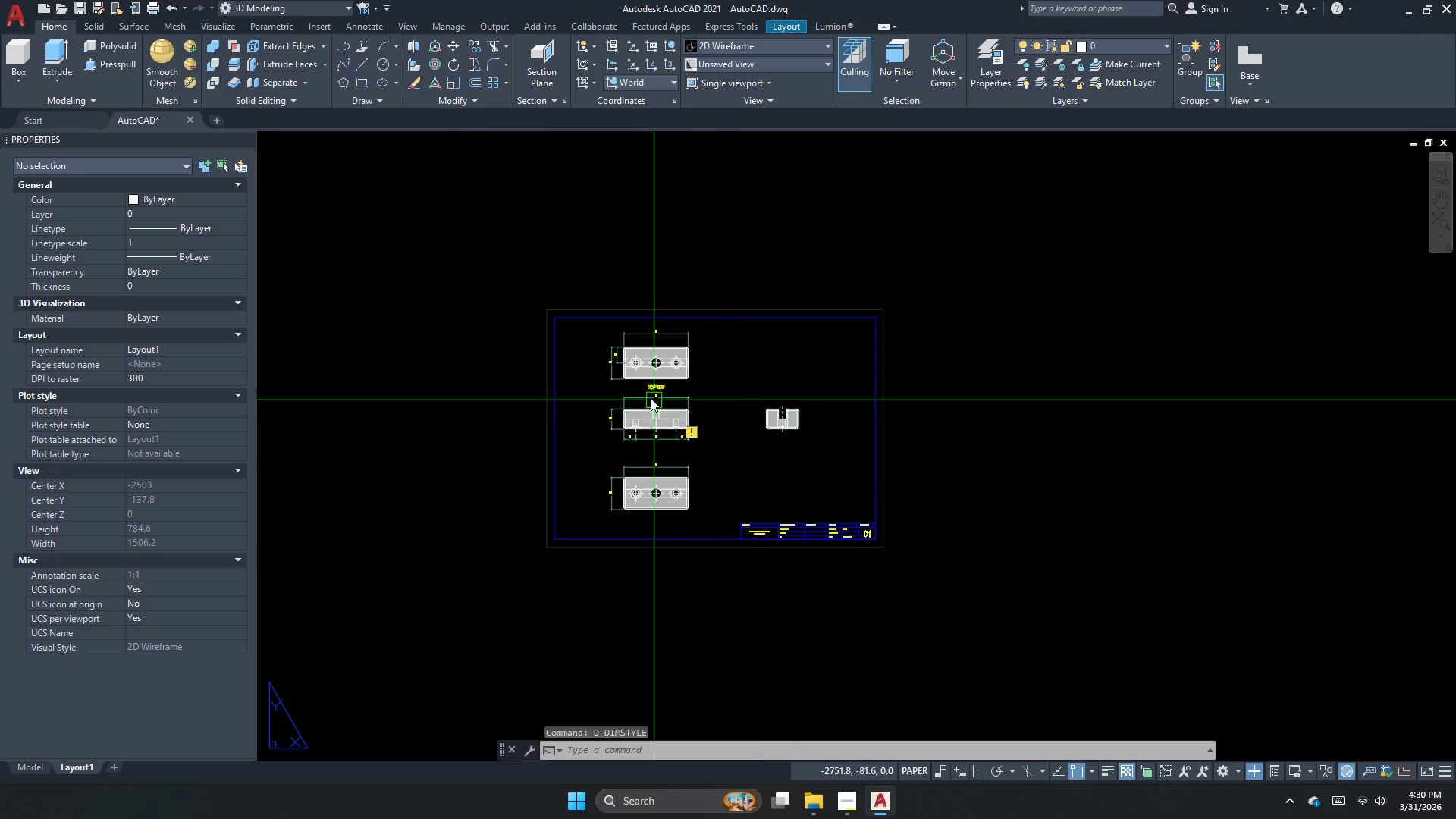 
scroll: coordinate [651, 398], scroll_direction: up, amount: 3.0
 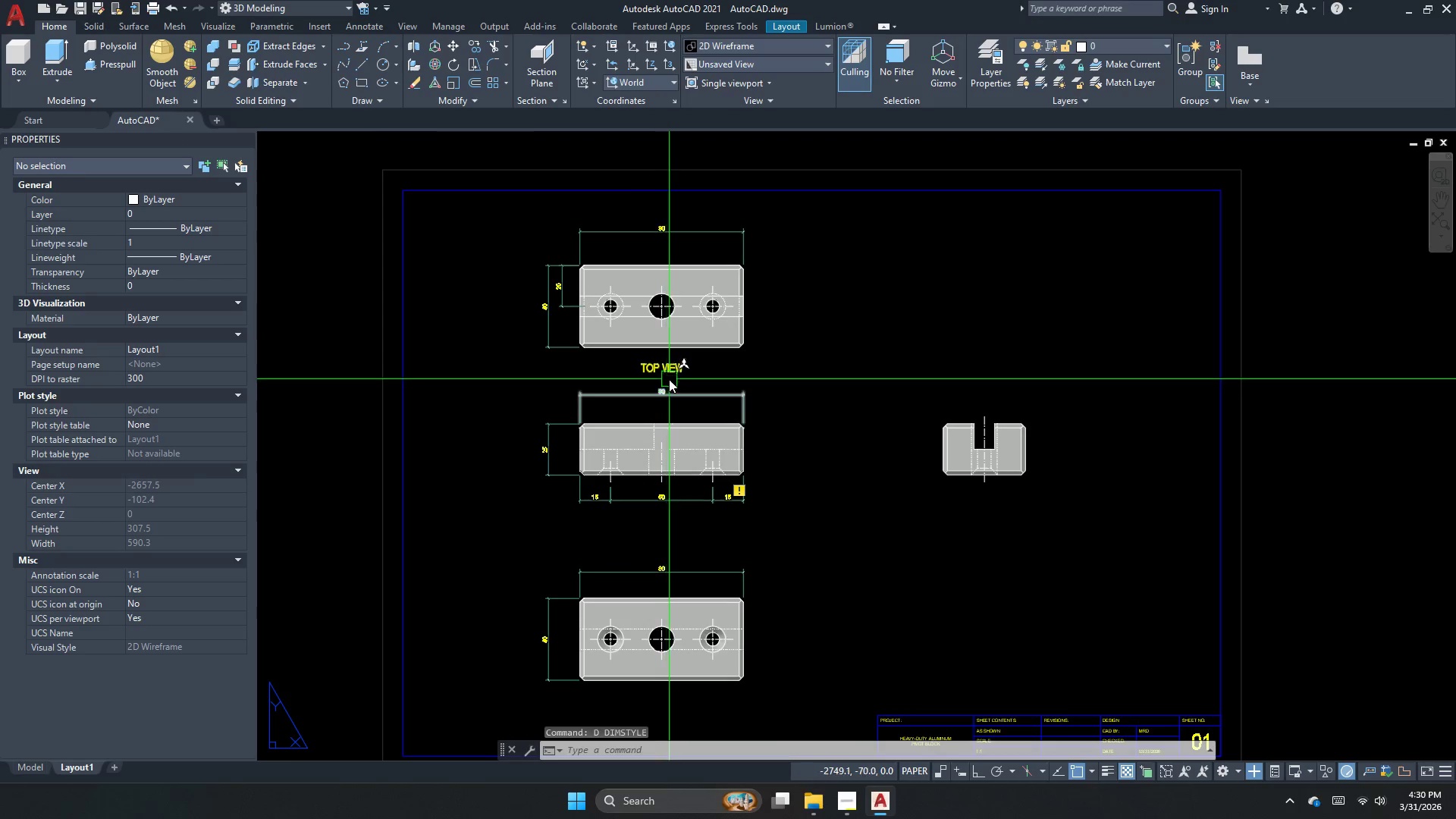 
left_click([673, 373])
 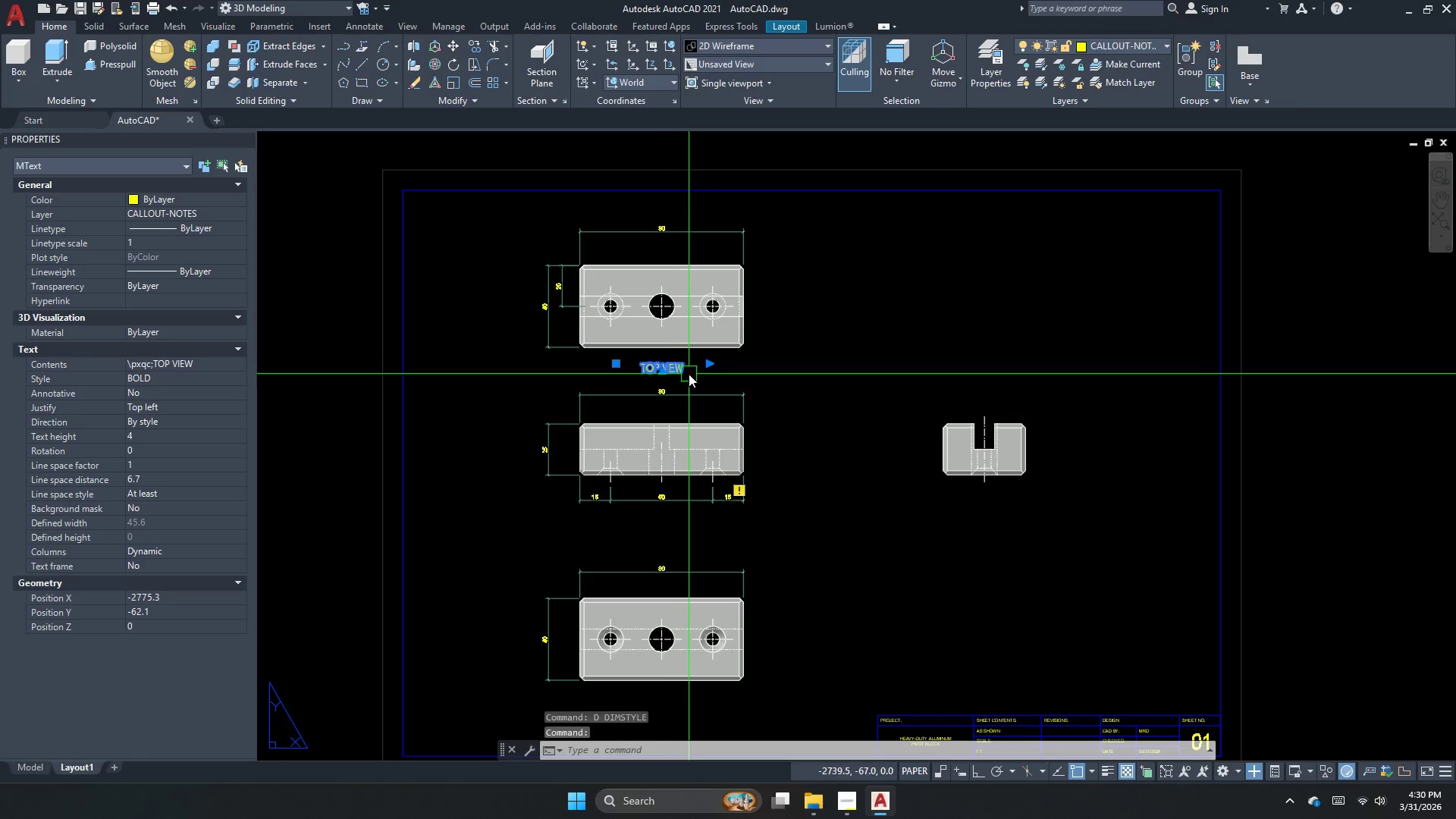 
type(CO [F8])
 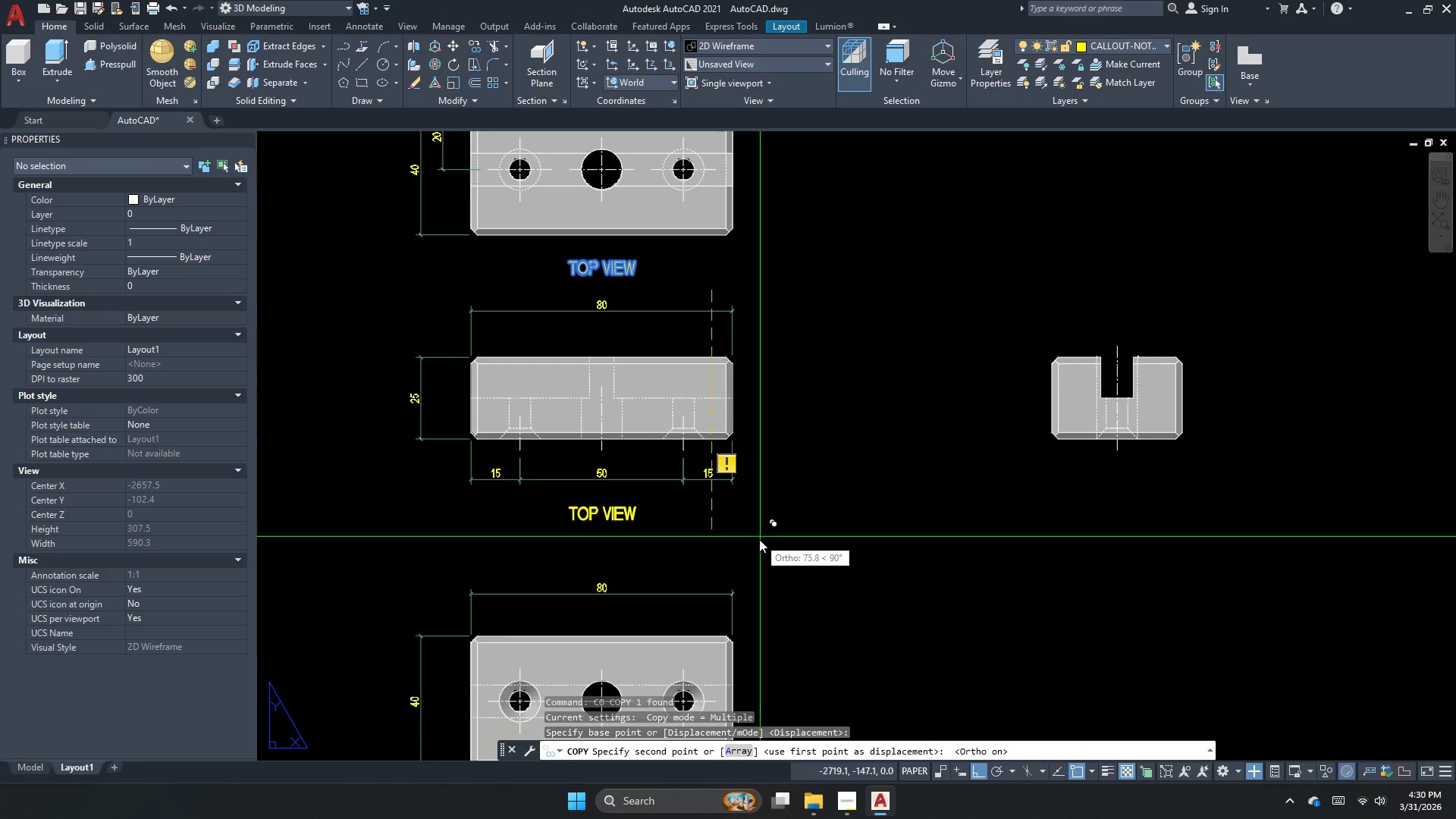 
left_click_drag(start_coordinate=[730, 382], to_coordinate=[742, 394])
 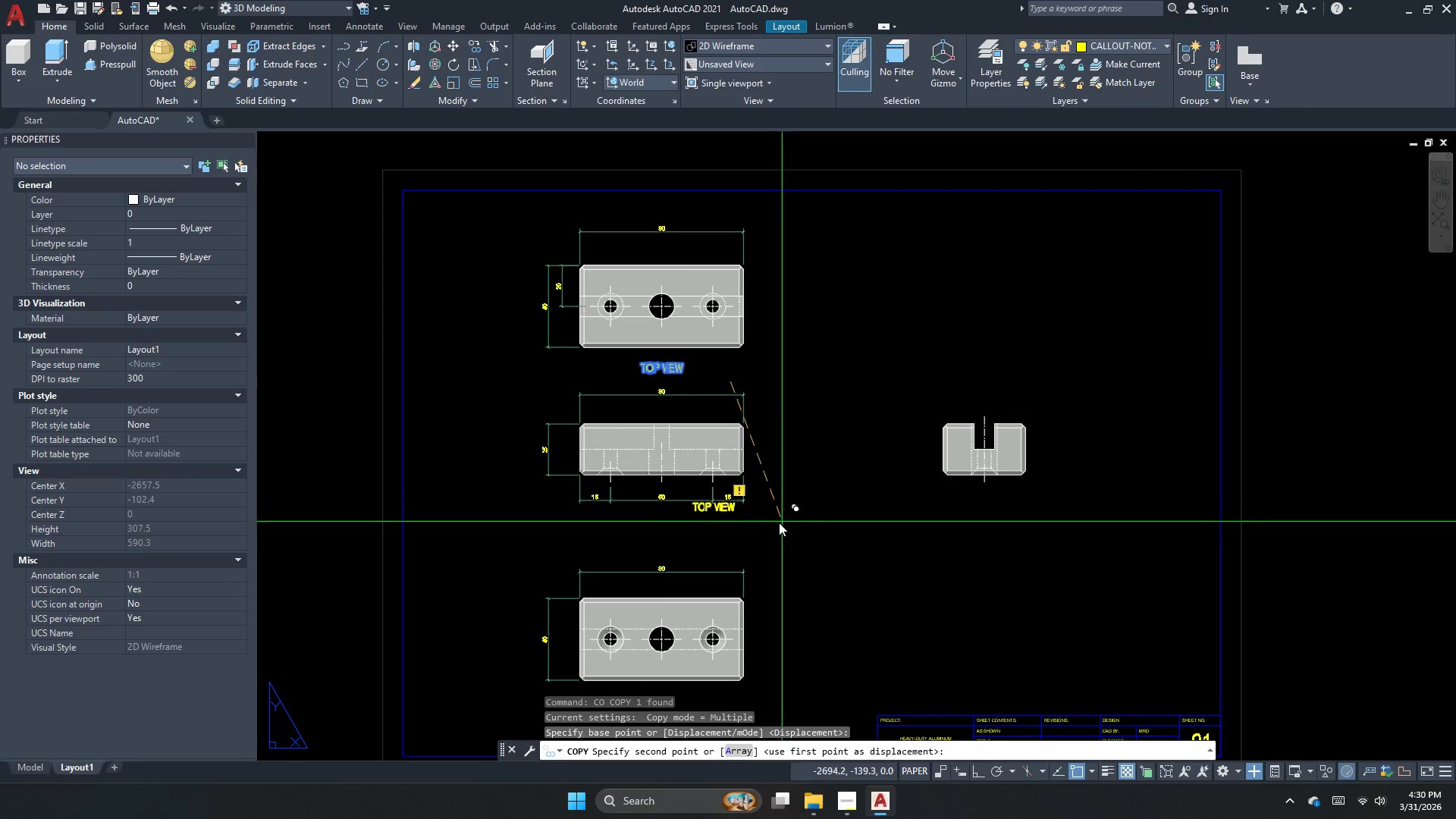 
scroll: coordinate [761, 537], scroll_direction: up, amount: 1.0
 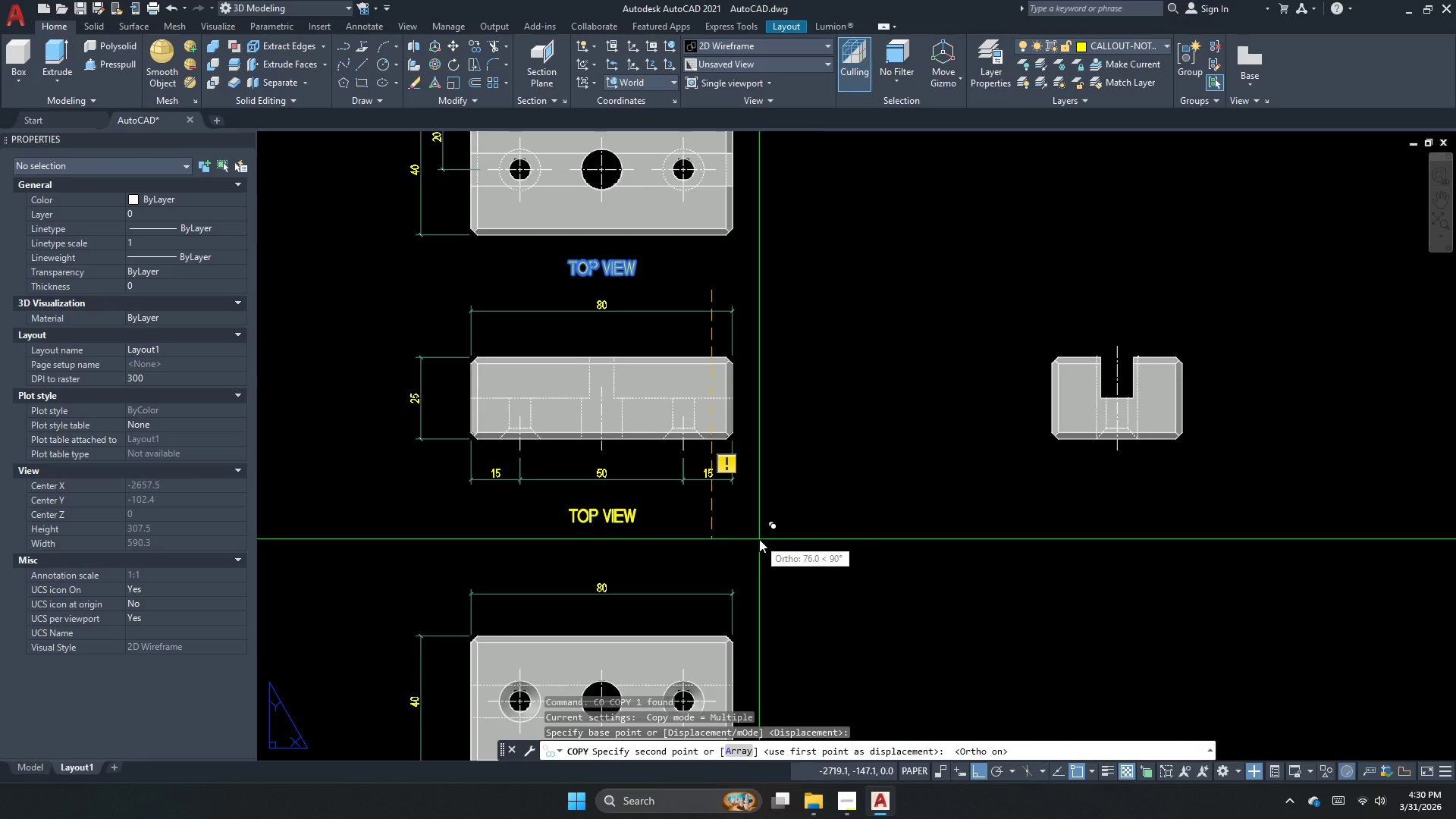 
left_click([759, 539])
 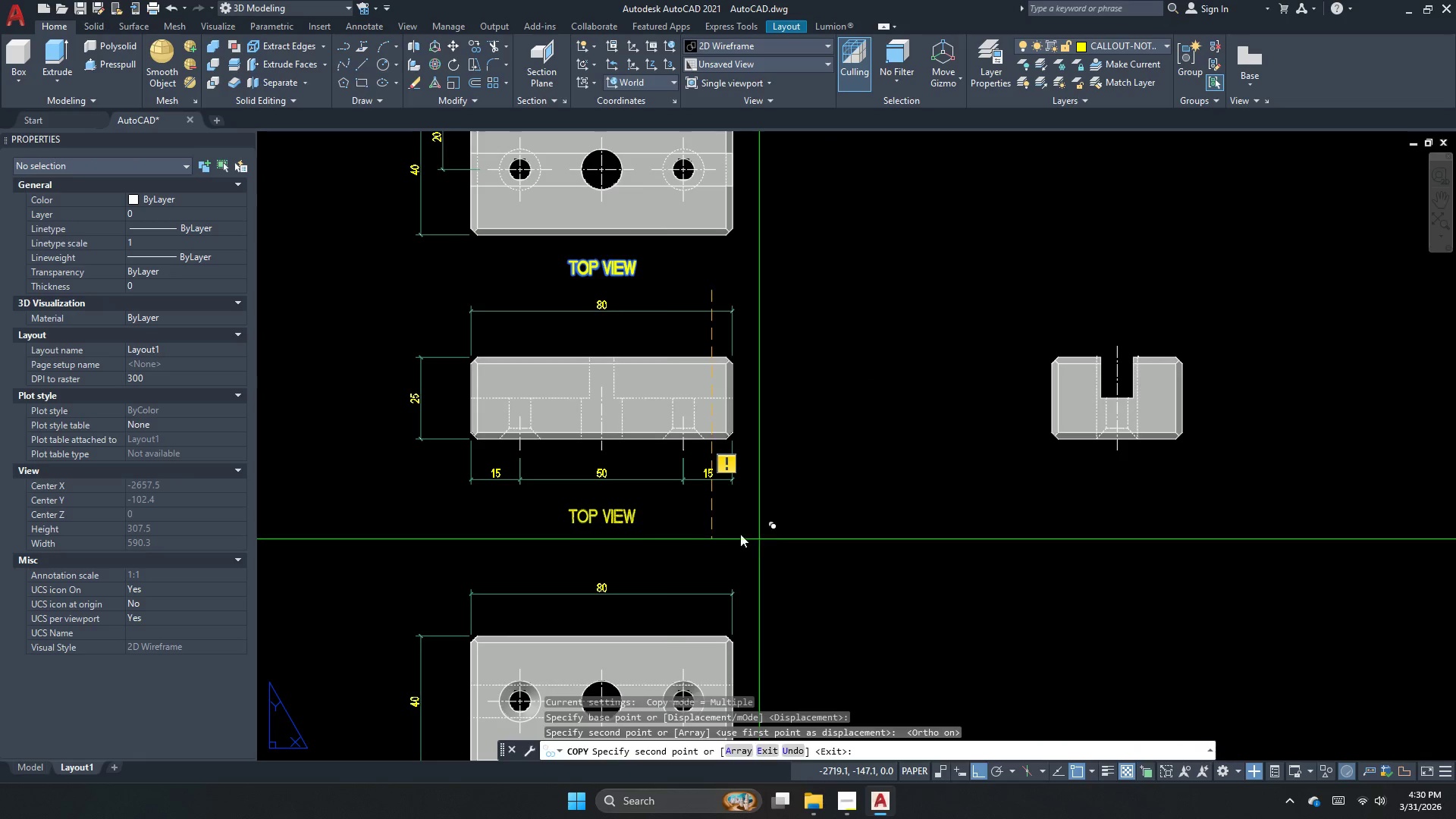 
key(Escape)
 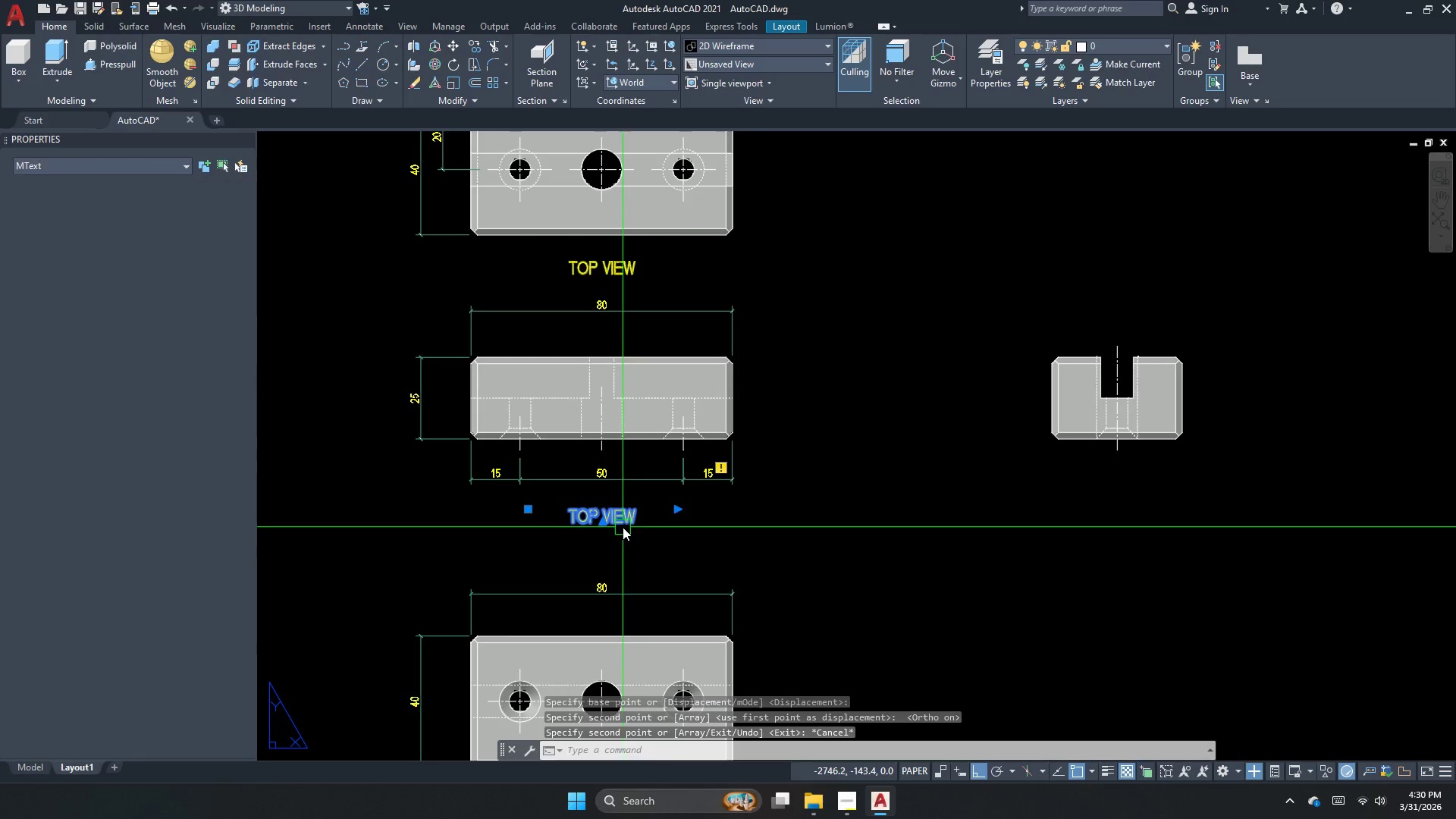 
double_click([623, 527])
 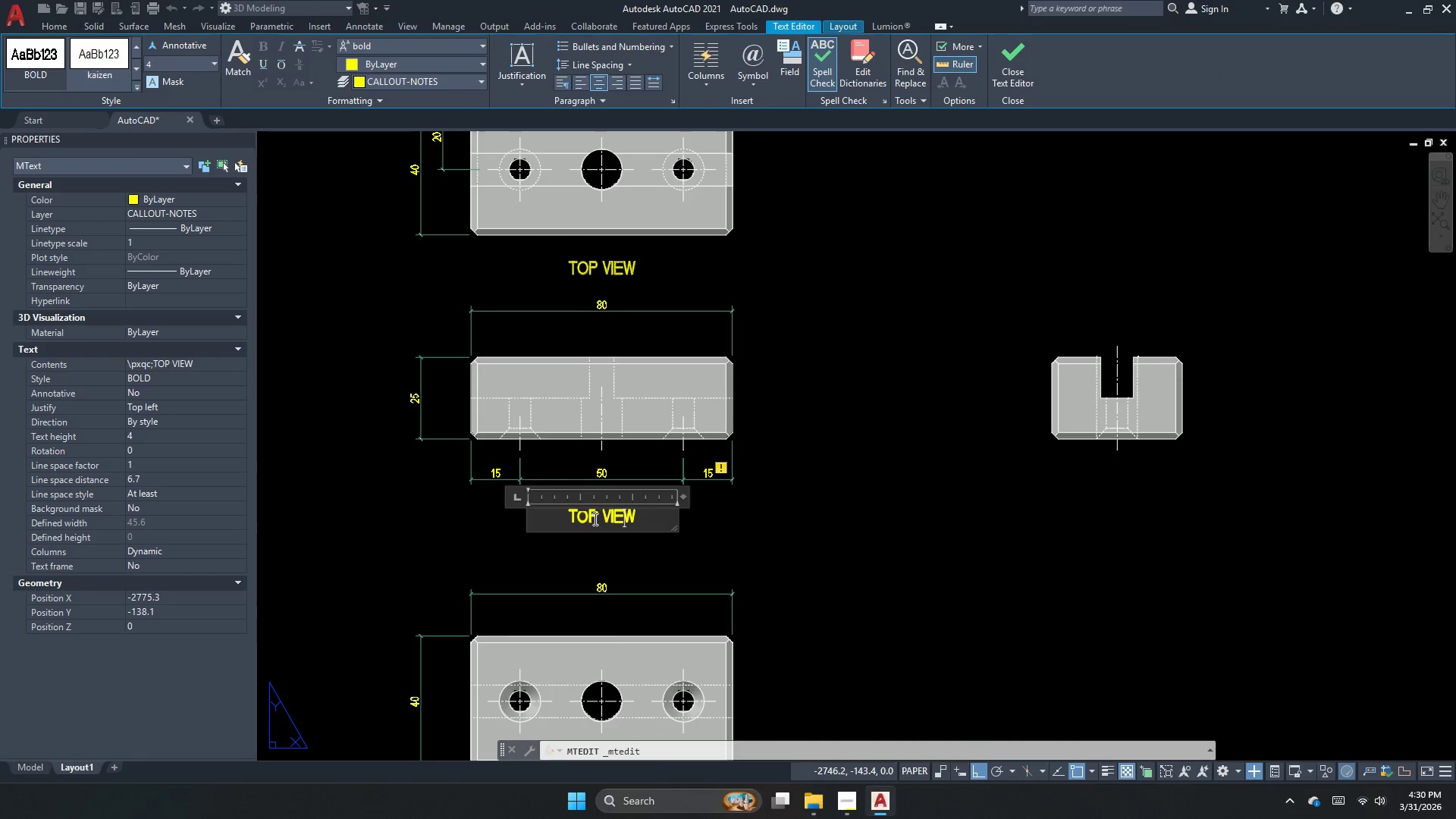 
left_click_drag(start_coordinate=[595, 519], to_coordinate=[545, 527])
 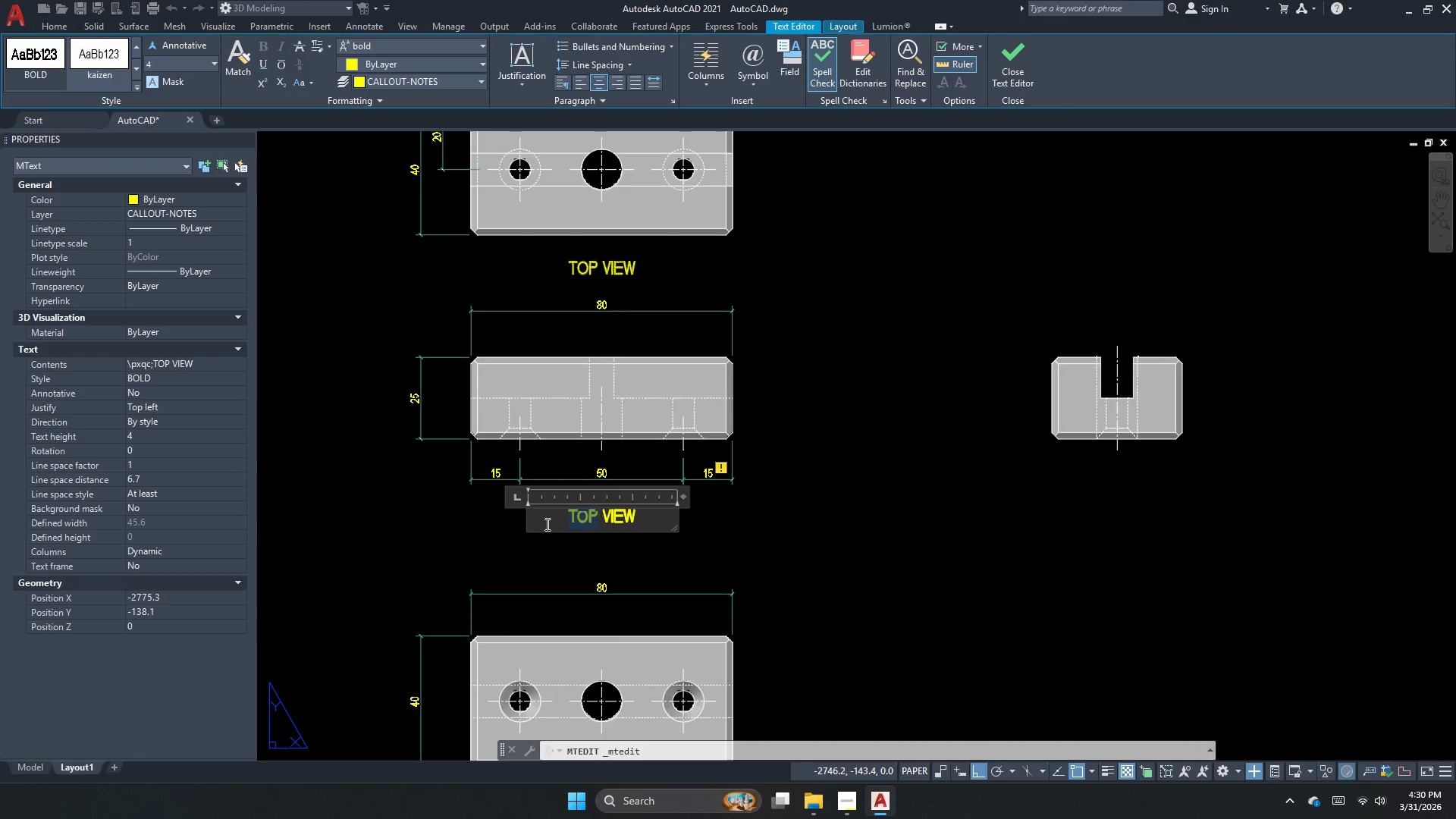 
type(FRONT)
 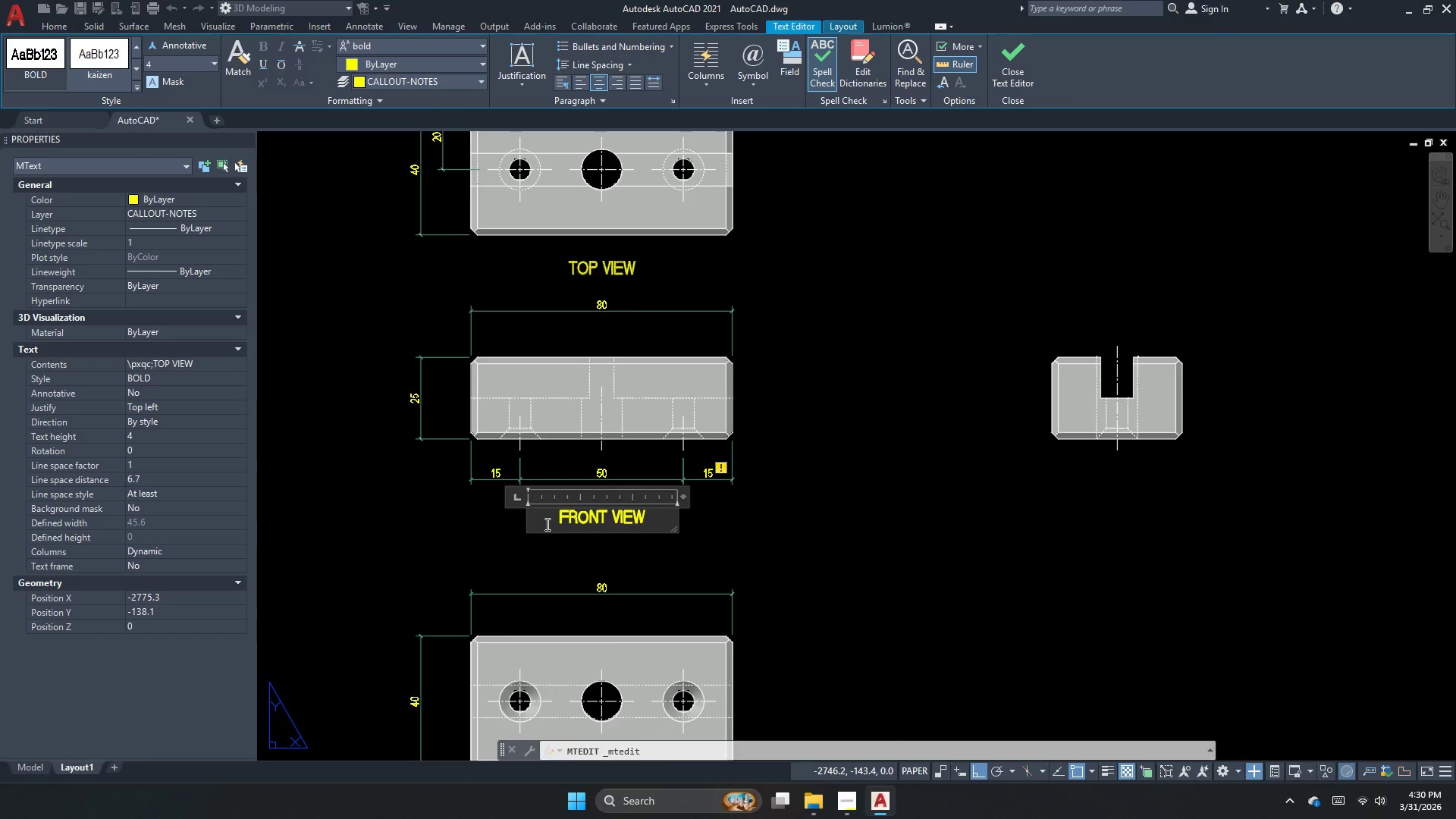 
left_click_drag(start_coordinate=[838, 499], to_coordinate=[624, 528])
 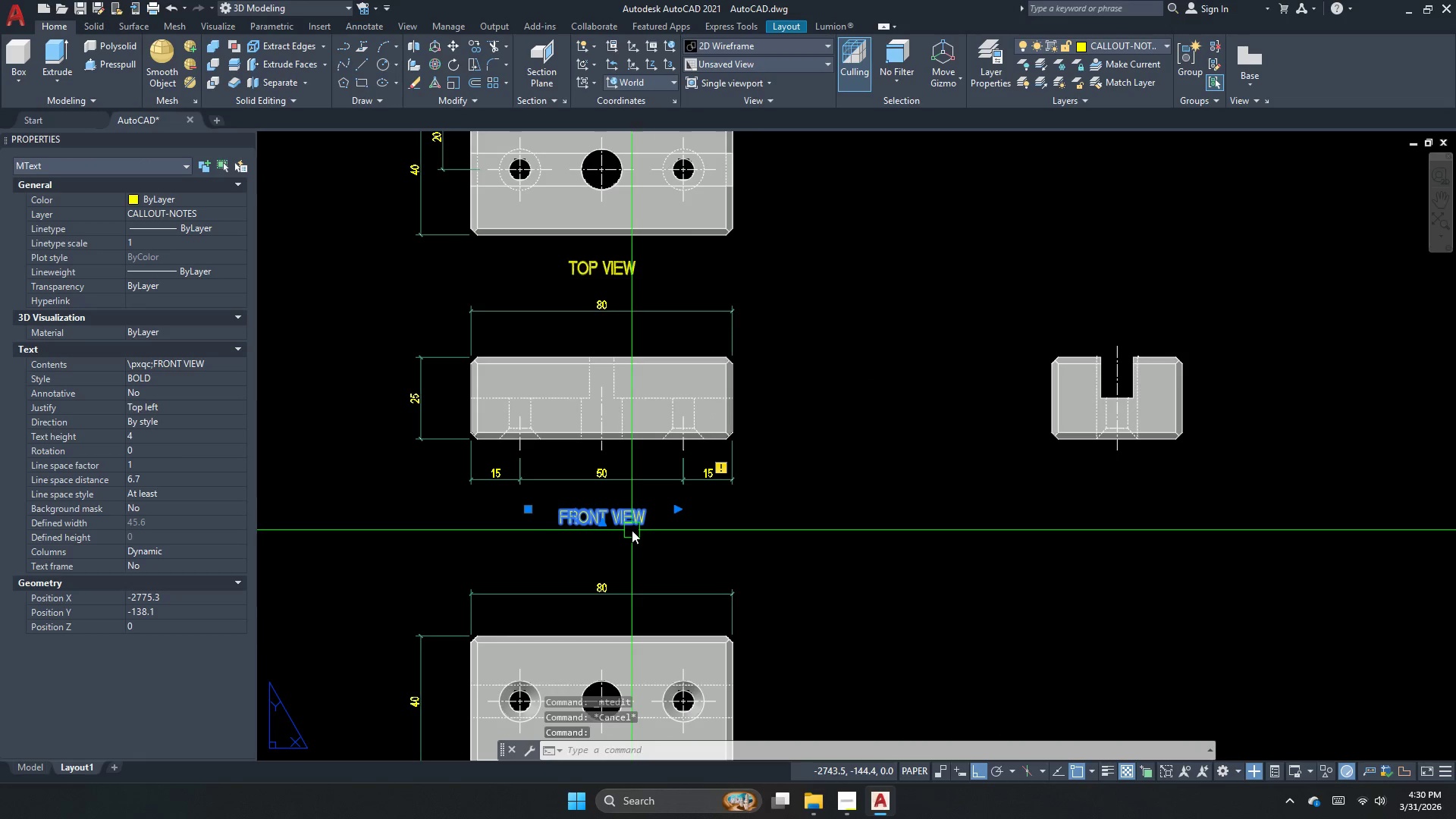 
key(Escape)
type(CO )
 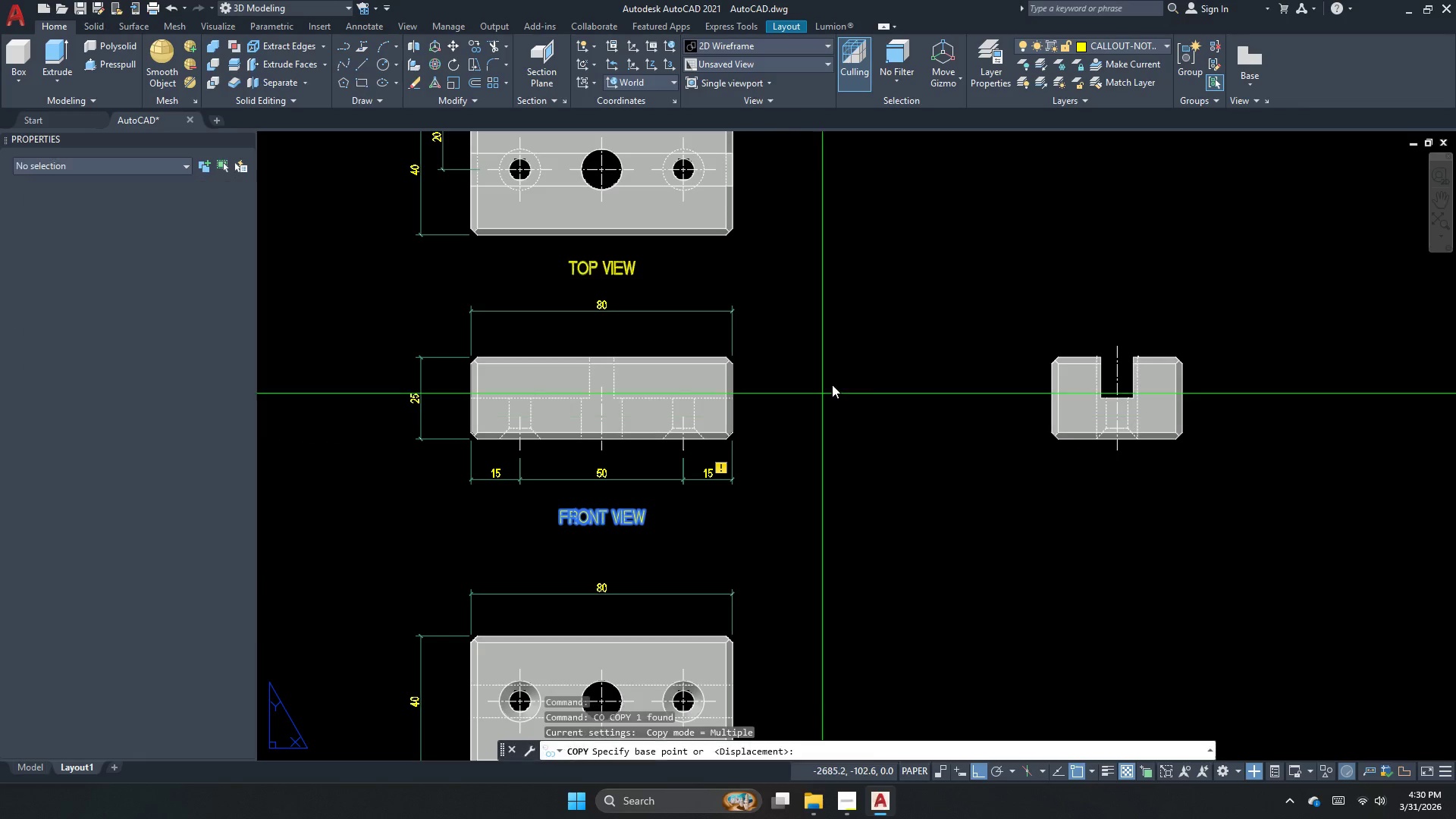 
left_click_drag(start_coordinate=[832, 384], to_coordinate=[817, 413])
 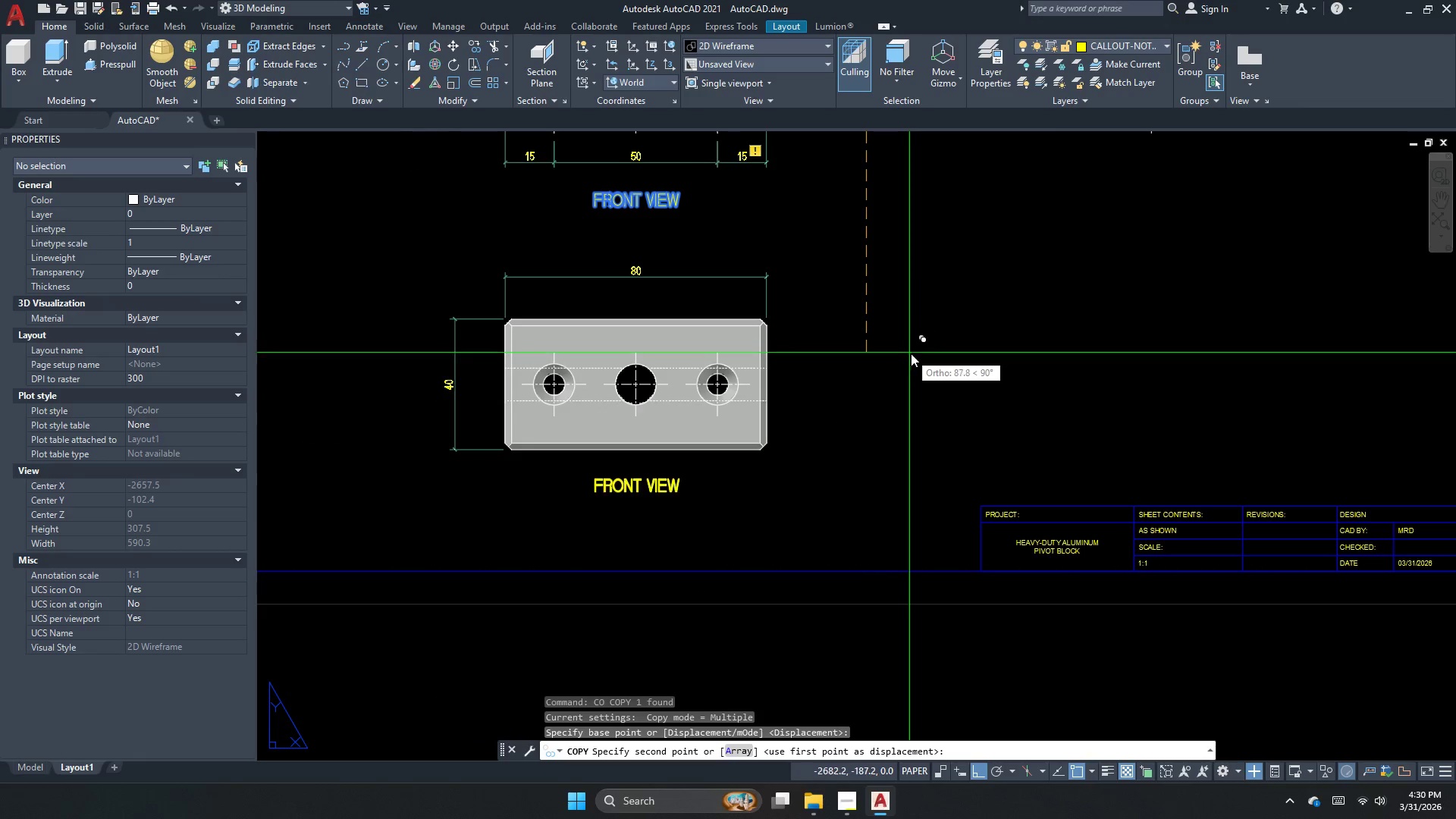 
left_click([912, 353])
 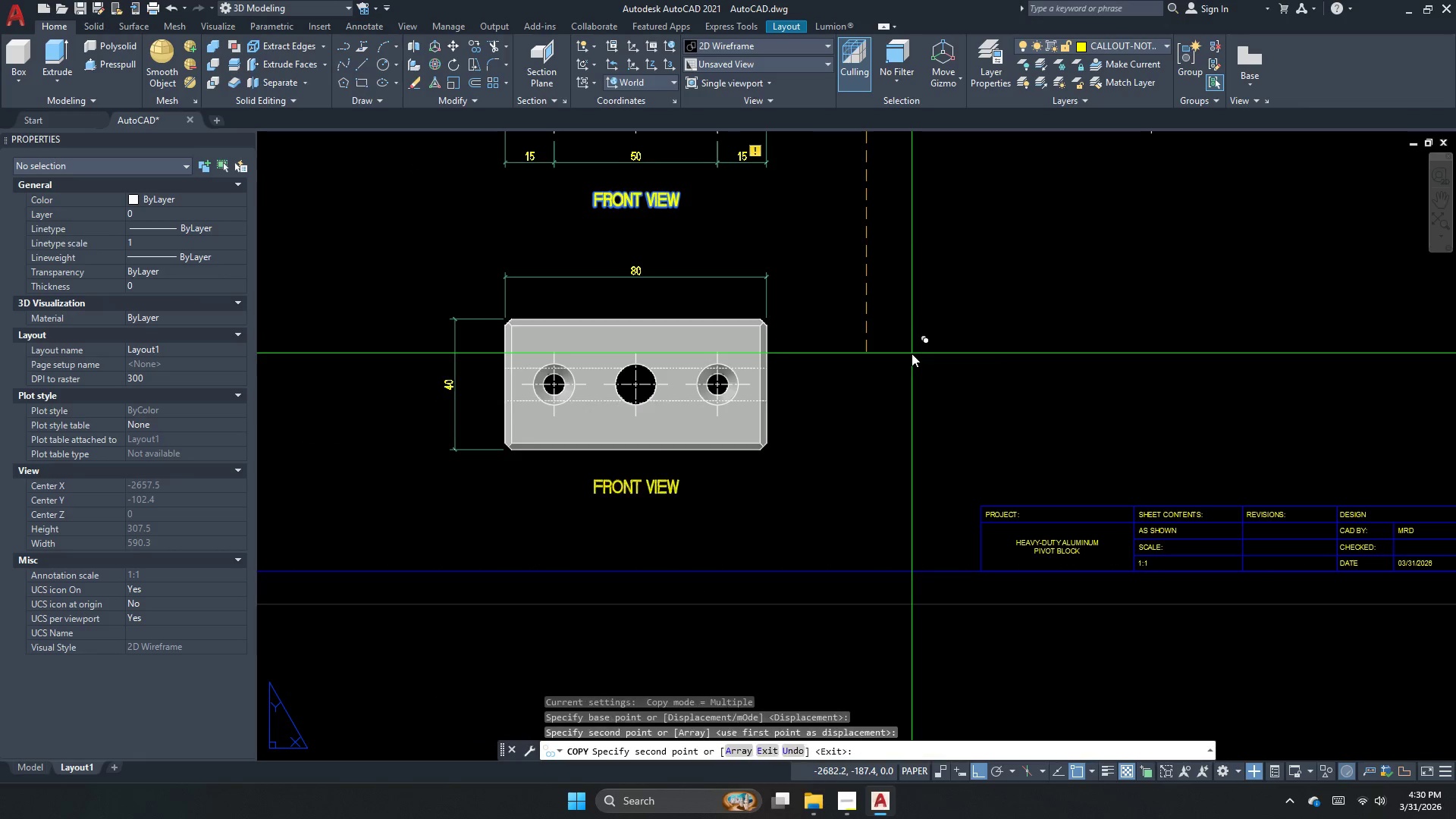 
key(Escape)
 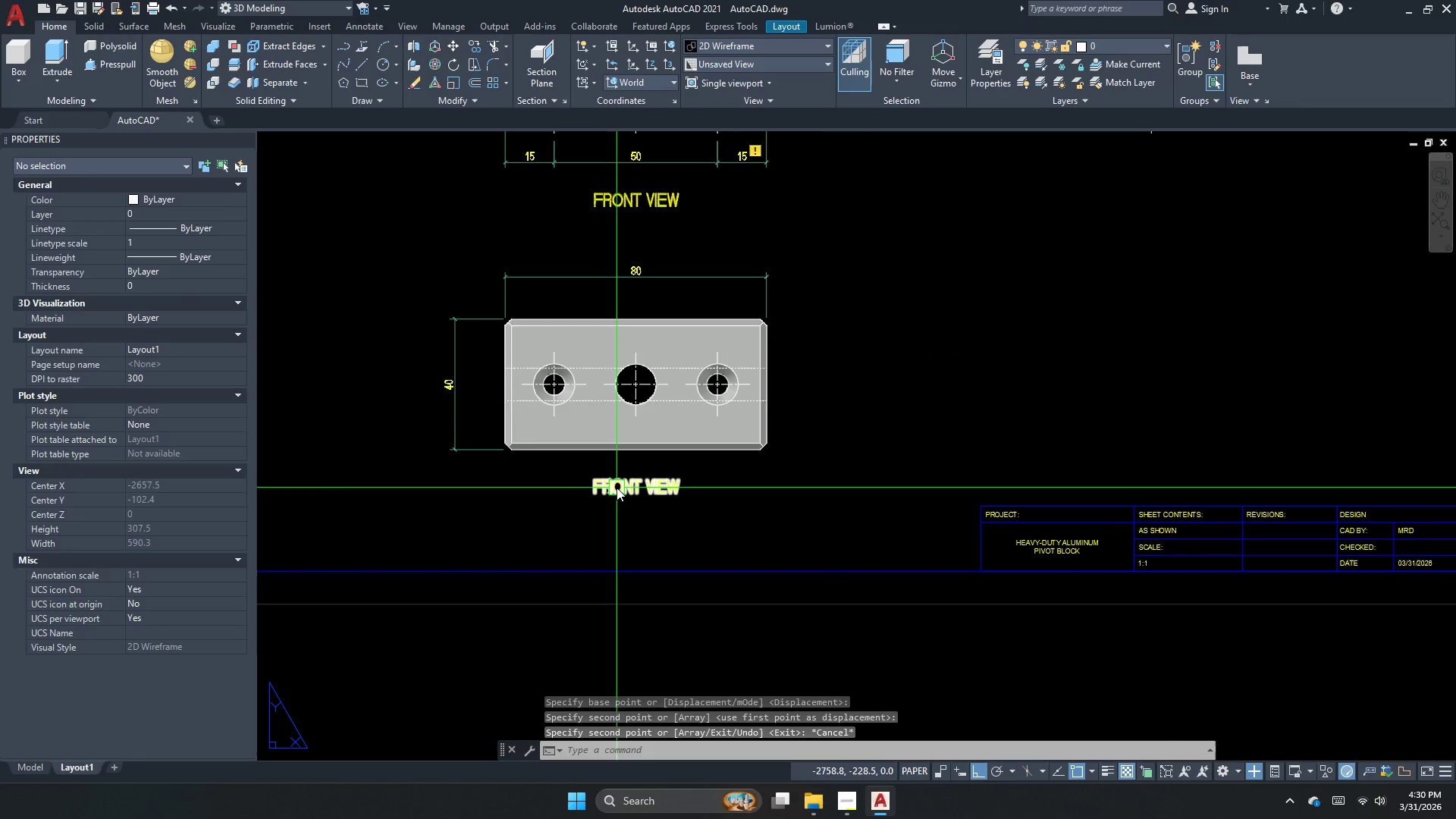 
double_click([620, 488])
 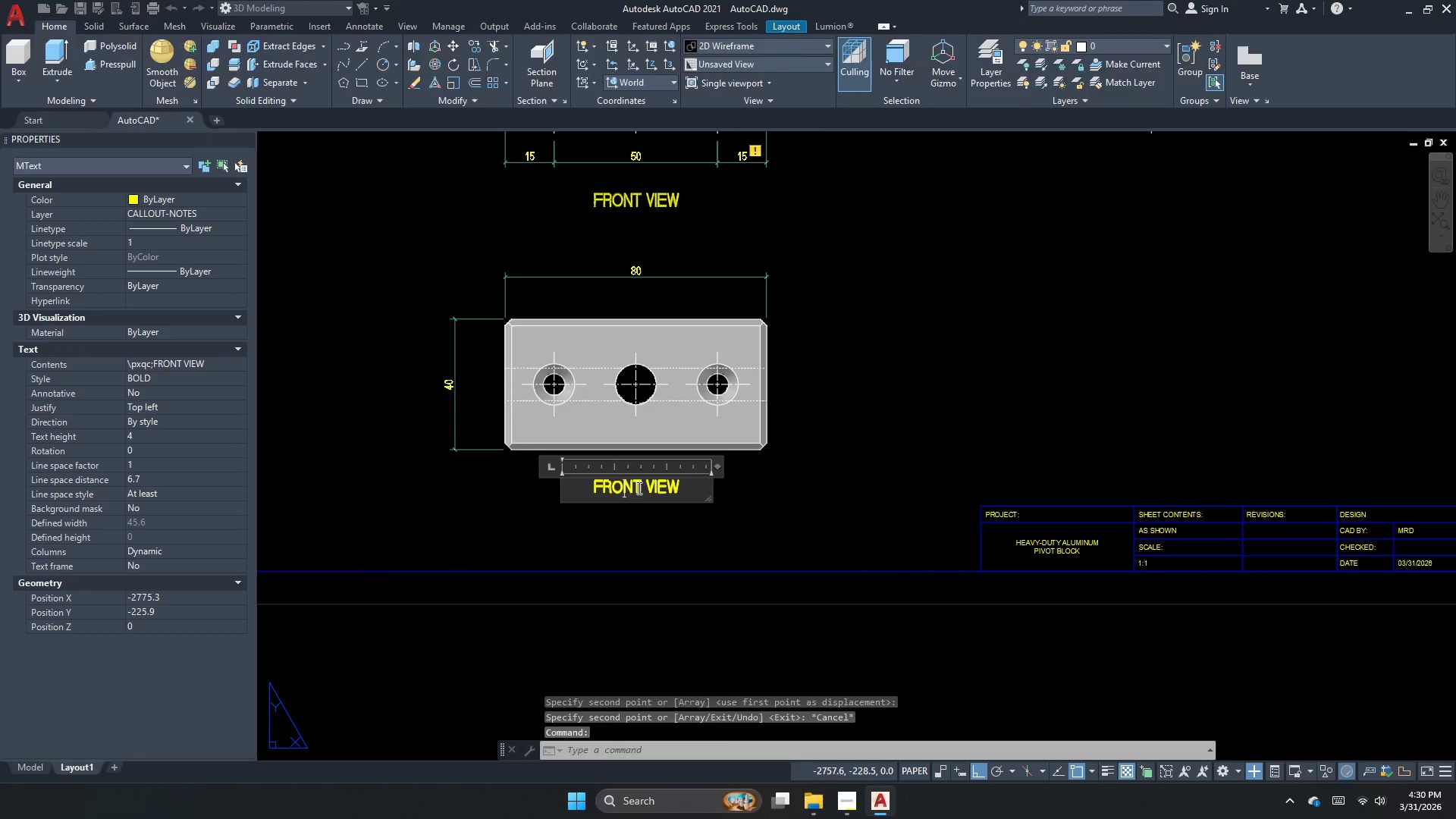 
left_click_drag(start_coordinate=[638, 487], to_coordinate=[538, 495])
 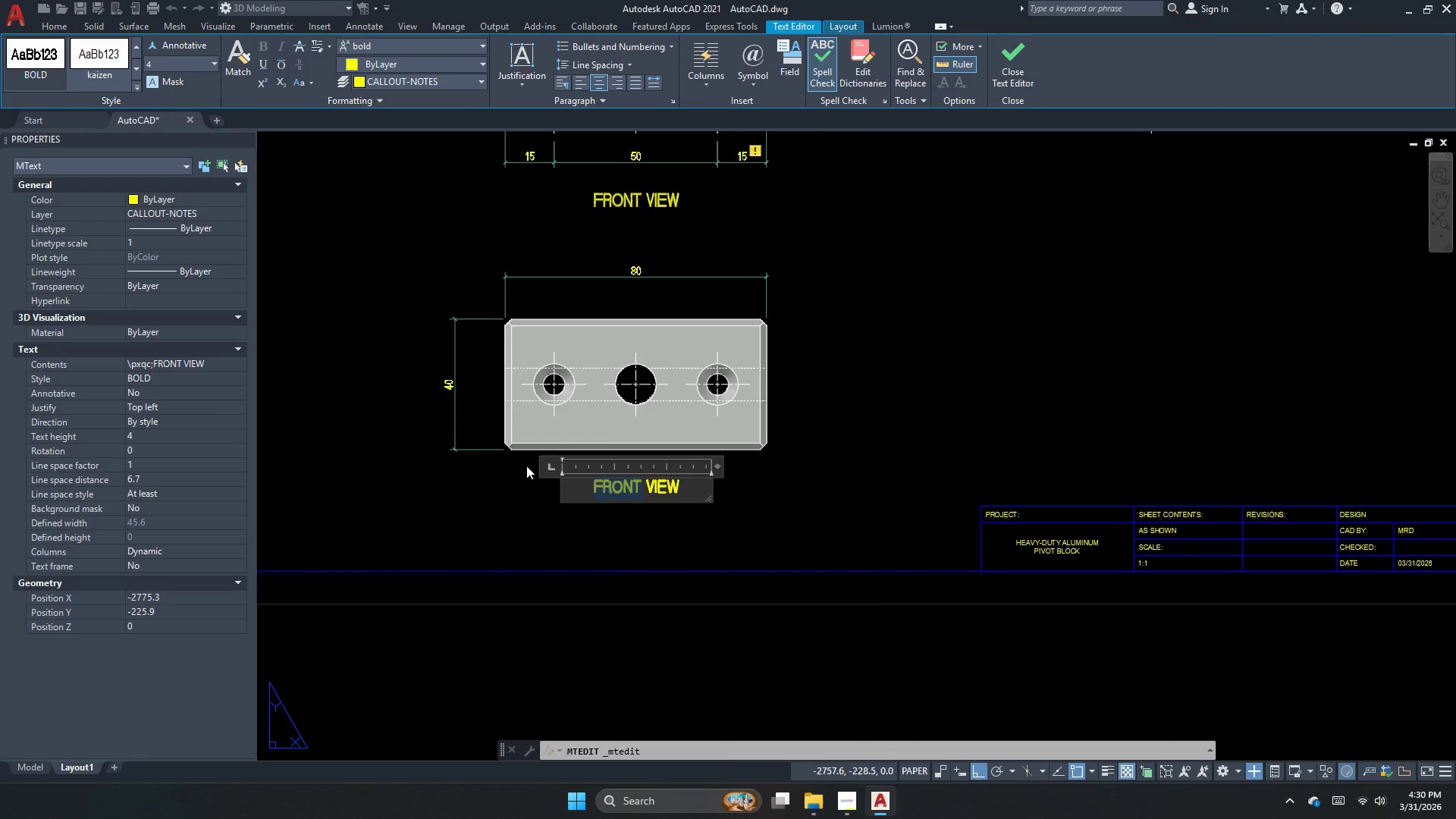 
type(BPTTOM)
key(Backspace)
key(Backspace)
key(Backspace)
key(Backspace)
key(Backspace)
type(PTTOM)
key(Backspace)
key(Backspace)
key(Backspace)
key(Backspace)
key(Backspace)
type(PT)
key(Backspace)
key(Backspace)
type(OTTOM)
 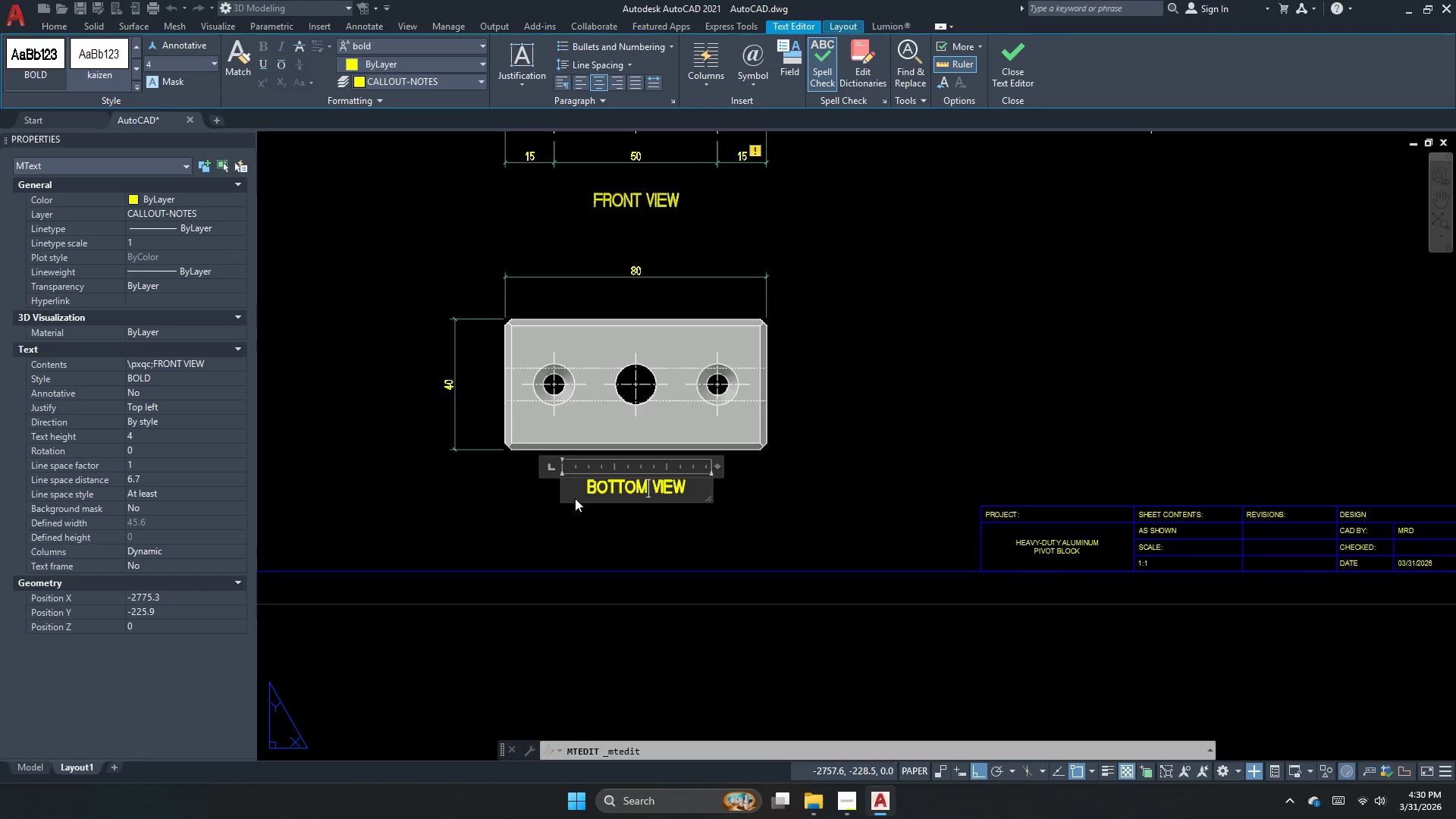 
left_click([732, 507])
 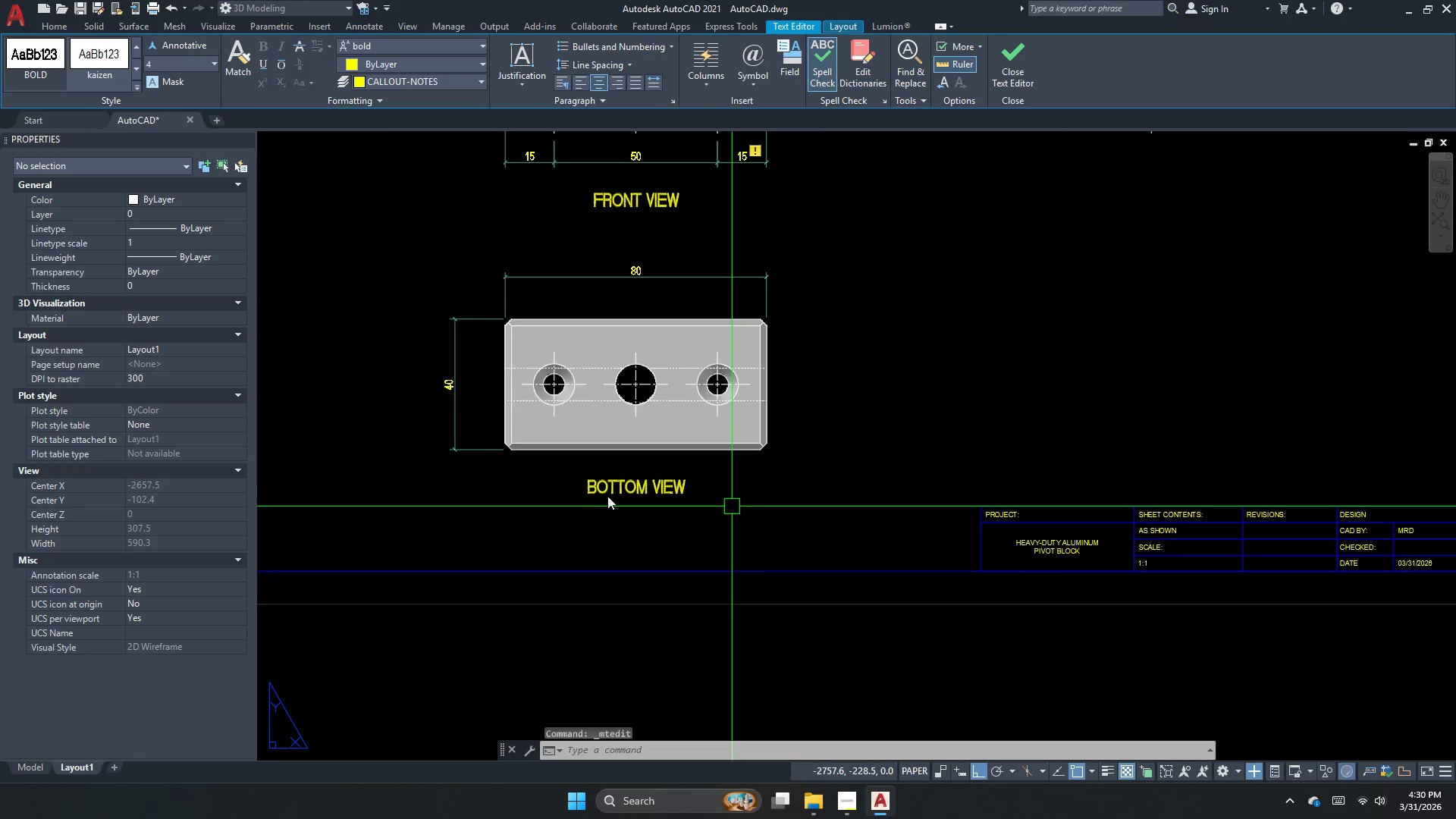 
scroll: coordinate [561, 497], scroll_direction: up, amount: 2.0
 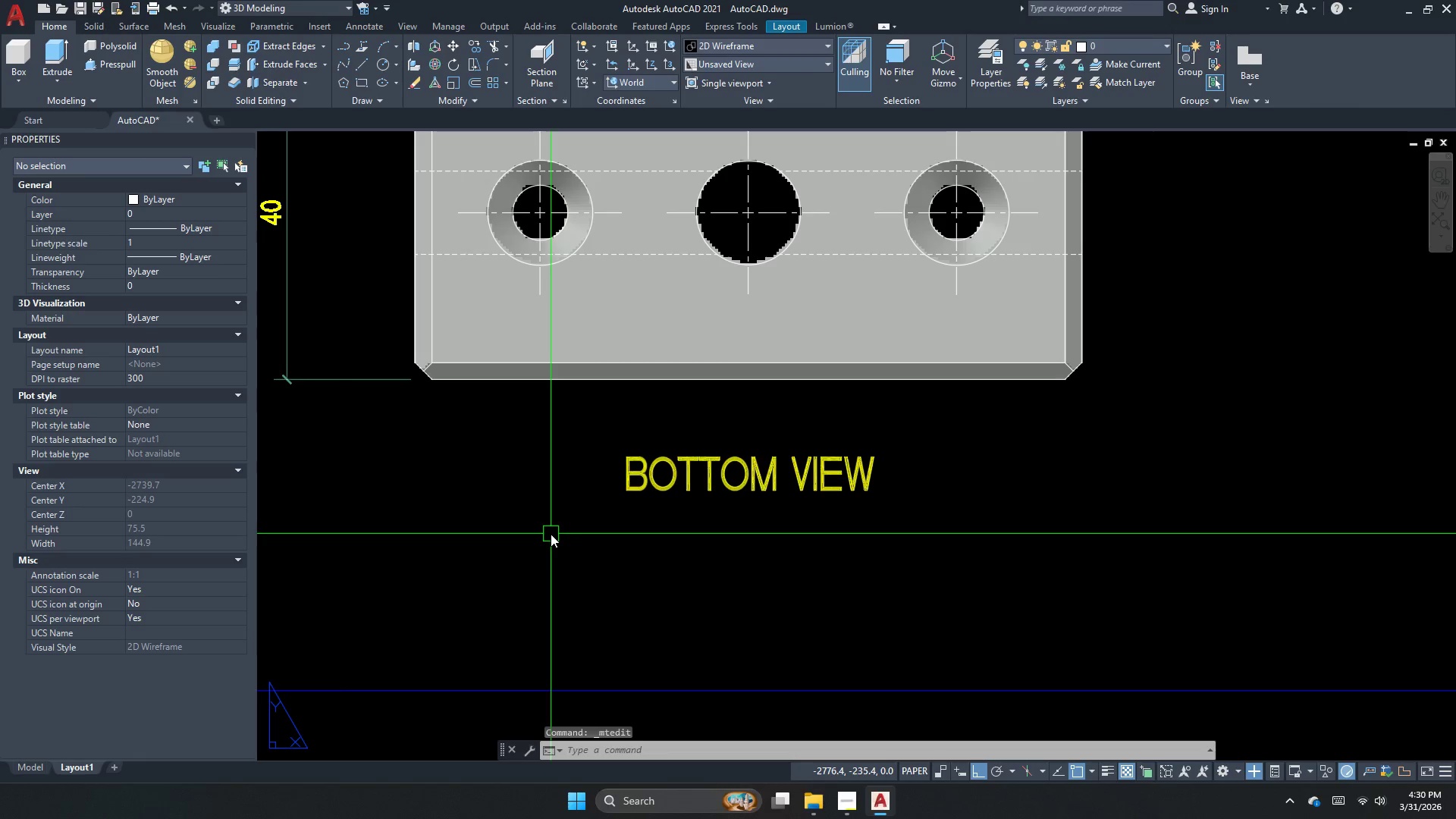 
scroll: coordinate [501, 529], scroll_direction: down, amount: 4.0
 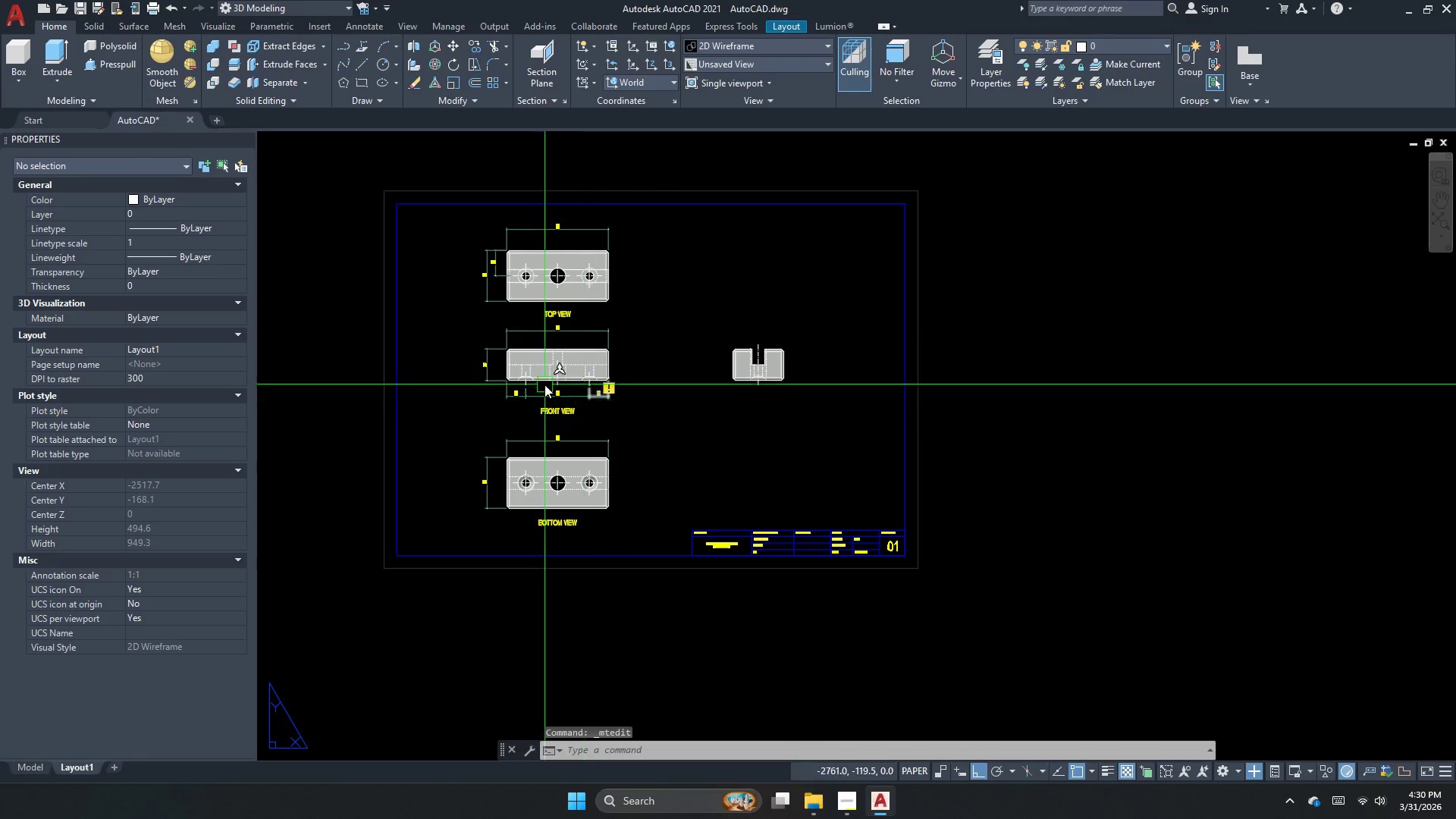 
left_click_drag(start_coordinate=[553, 421], to_coordinate=[554, 425])
 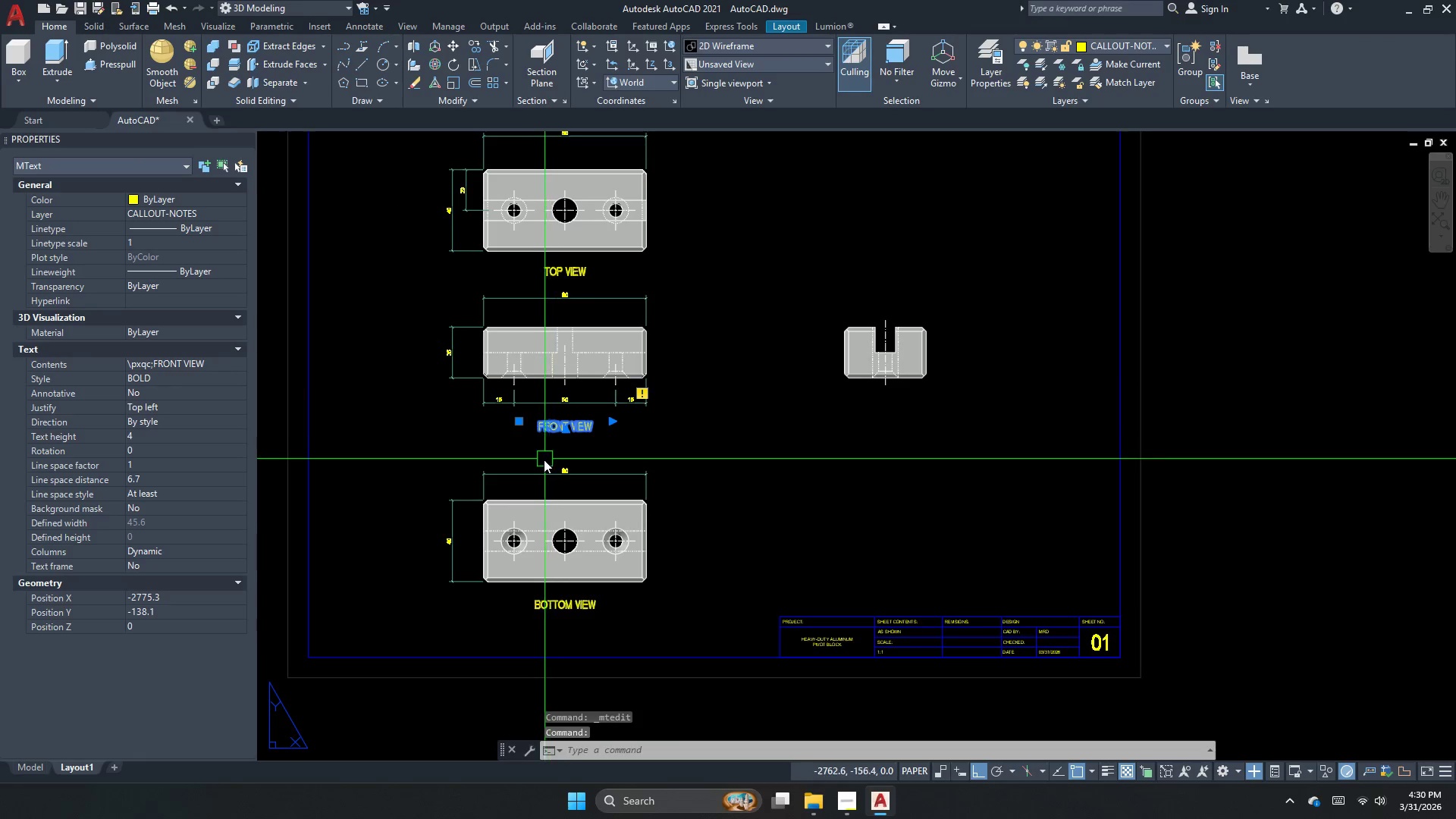 
scroll: coordinate [544, 384], scroll_direction: up, amount: 1.0
 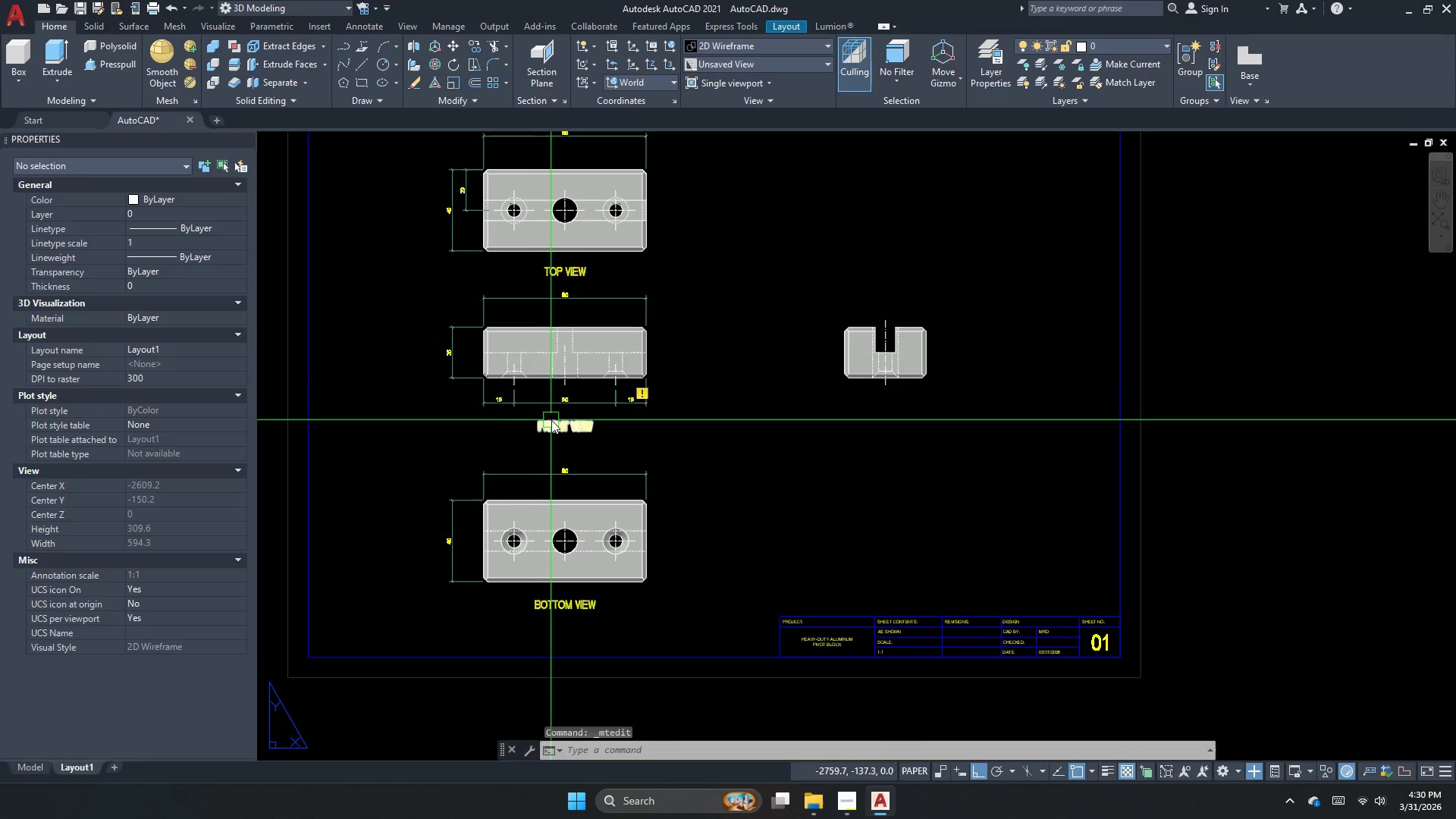 
key(C)
 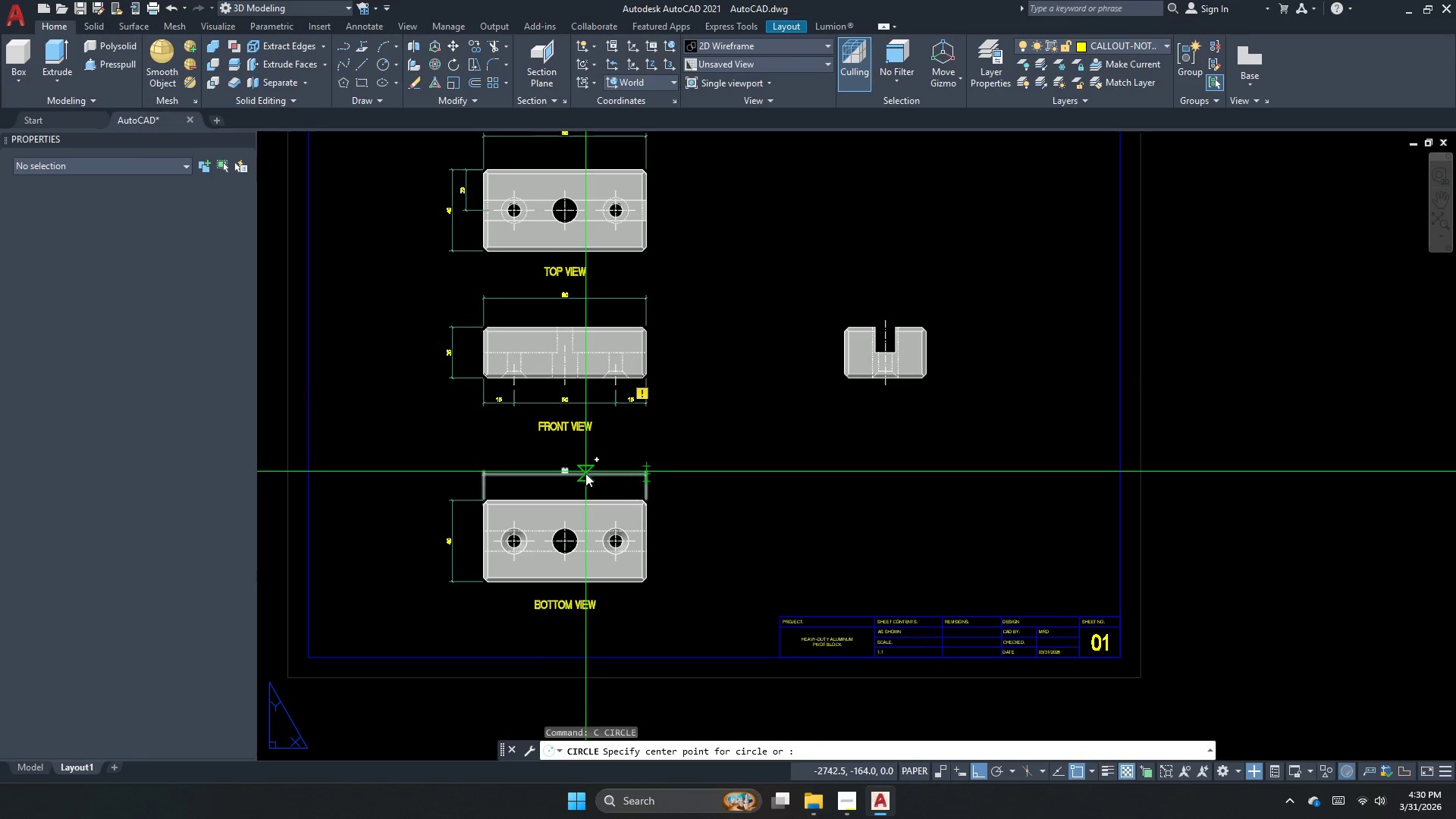 
key(Escape)
 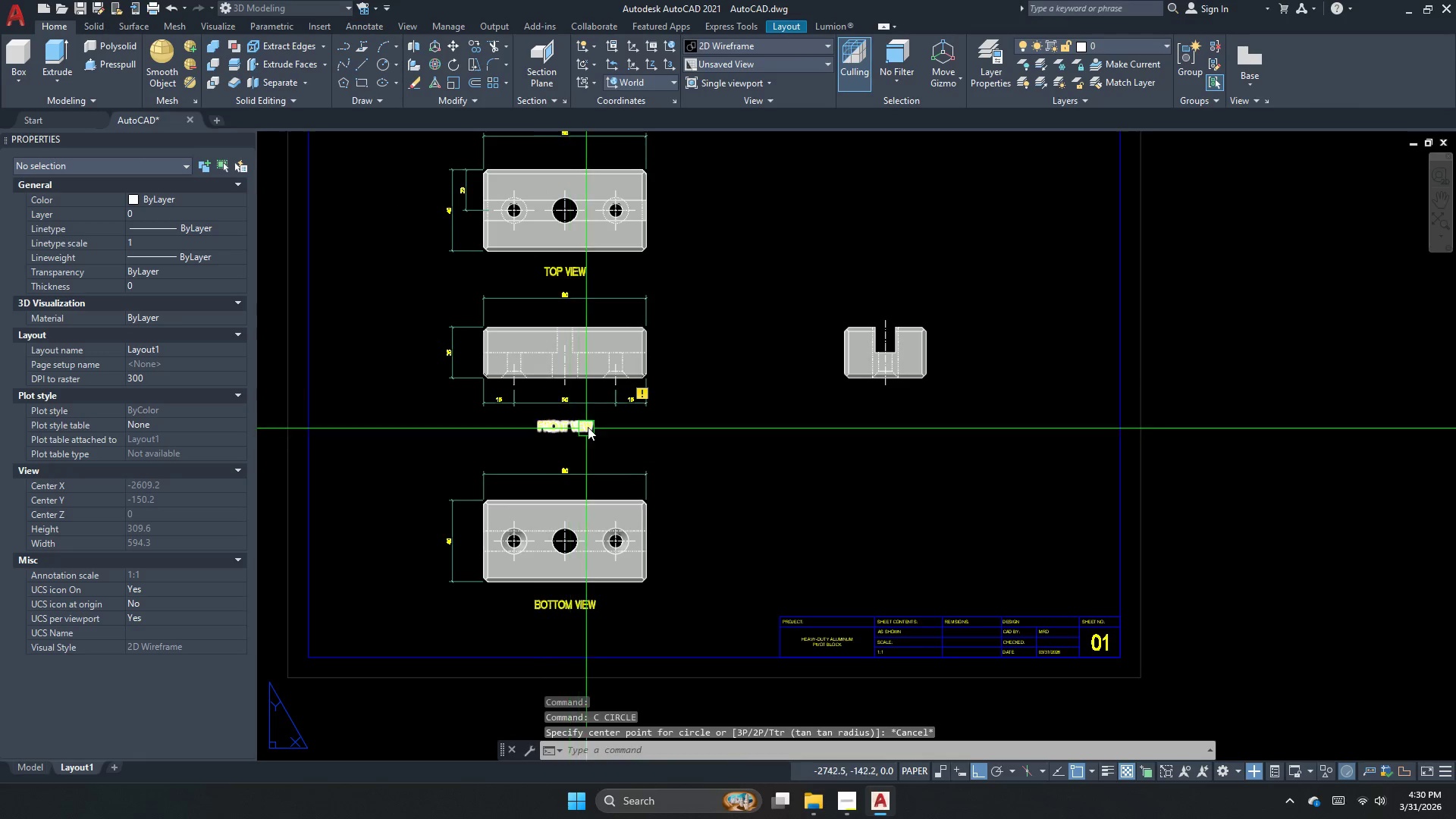 
key(Escape)
 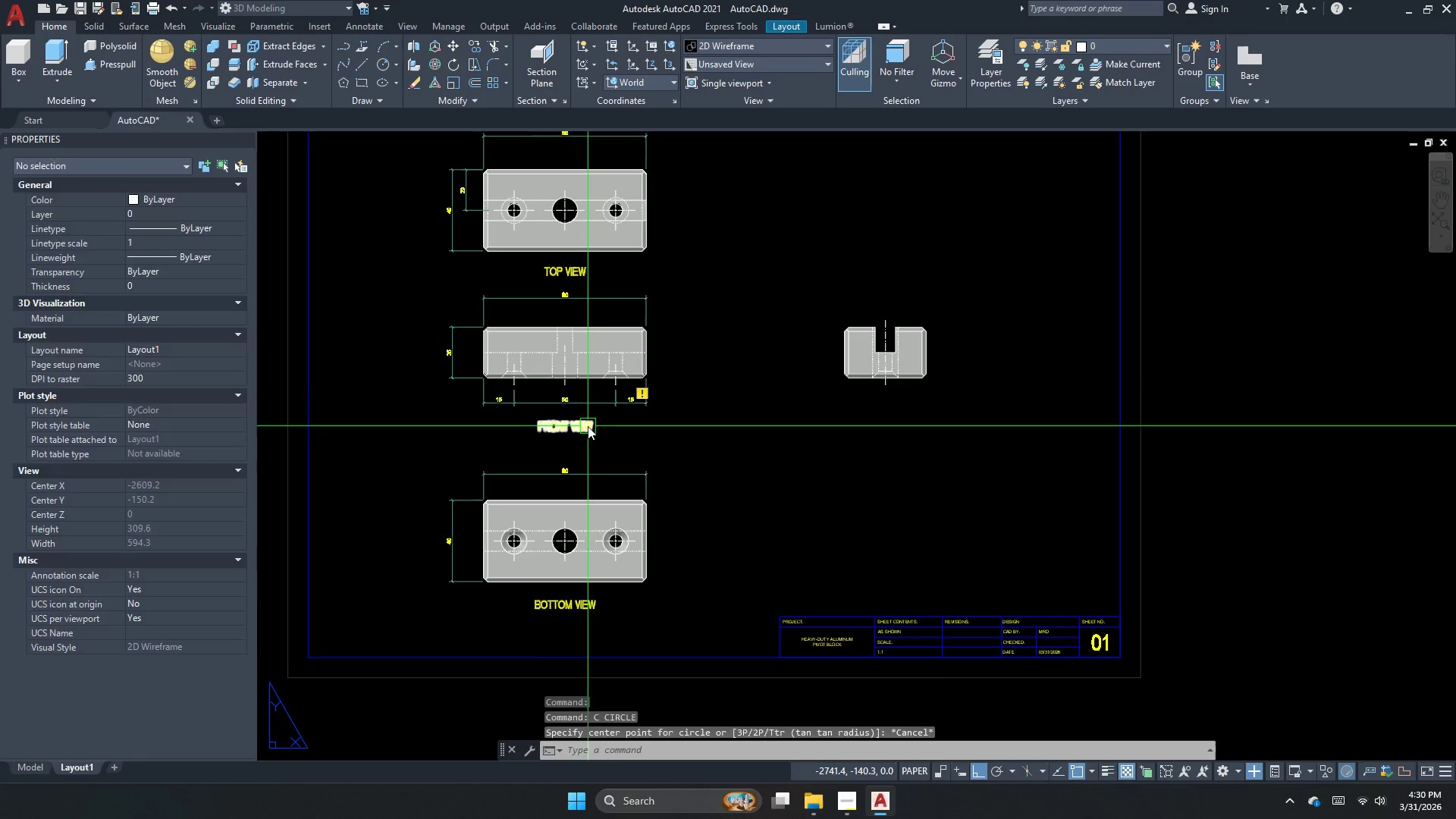 
left_click([588, 426])
 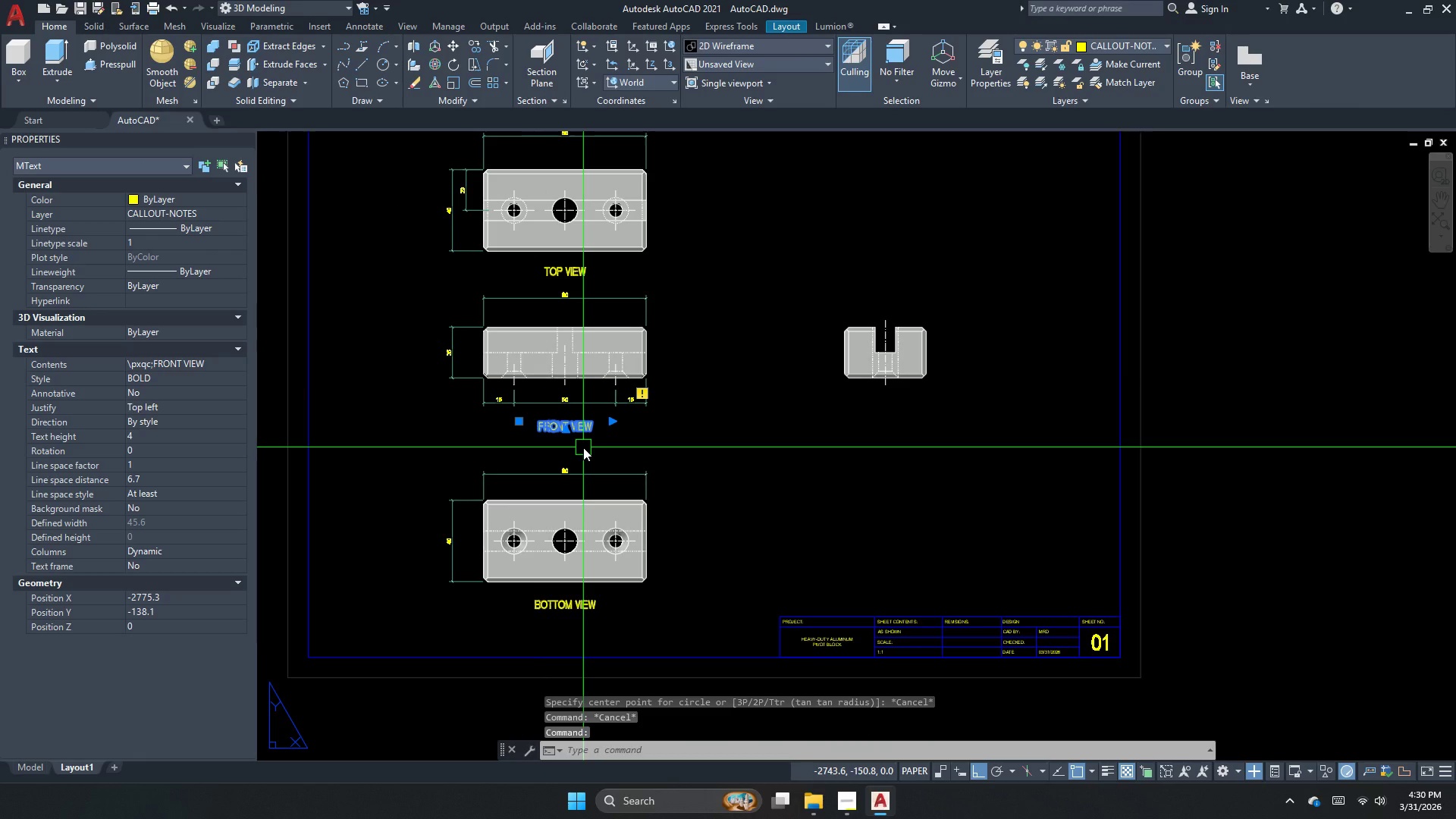 
type(CO)
 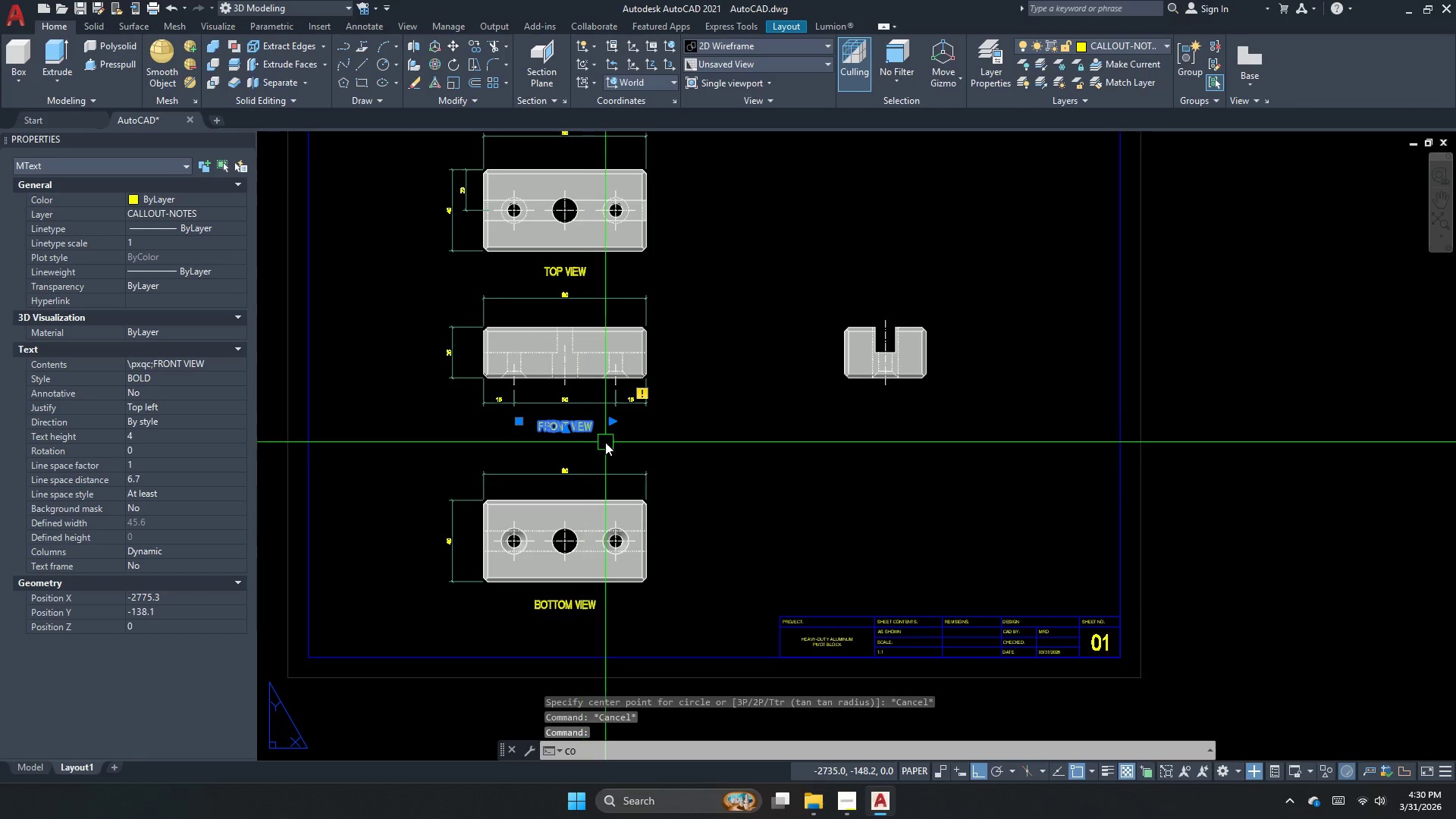 
key(Space)
 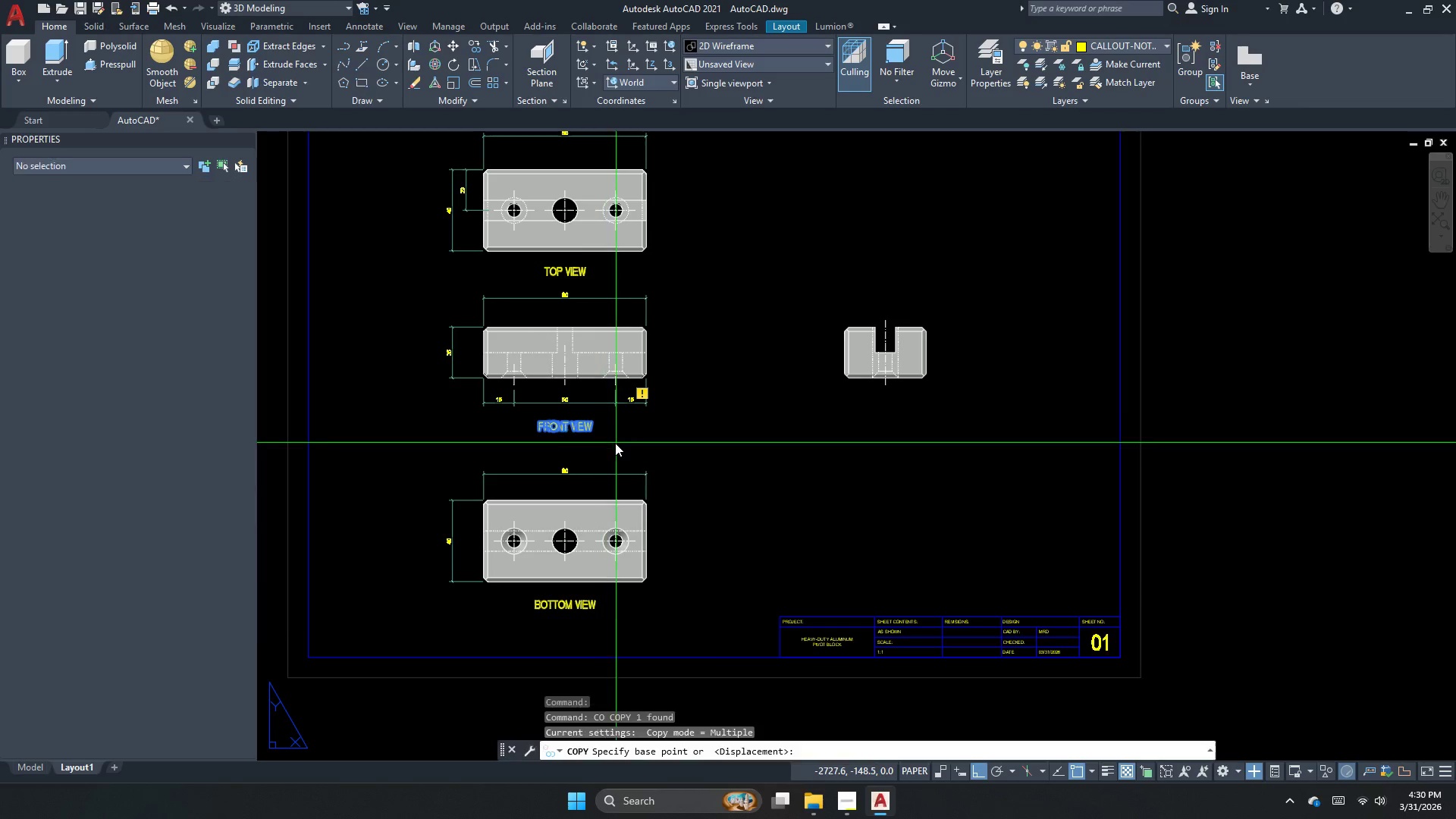 
left_click([615, 443])
 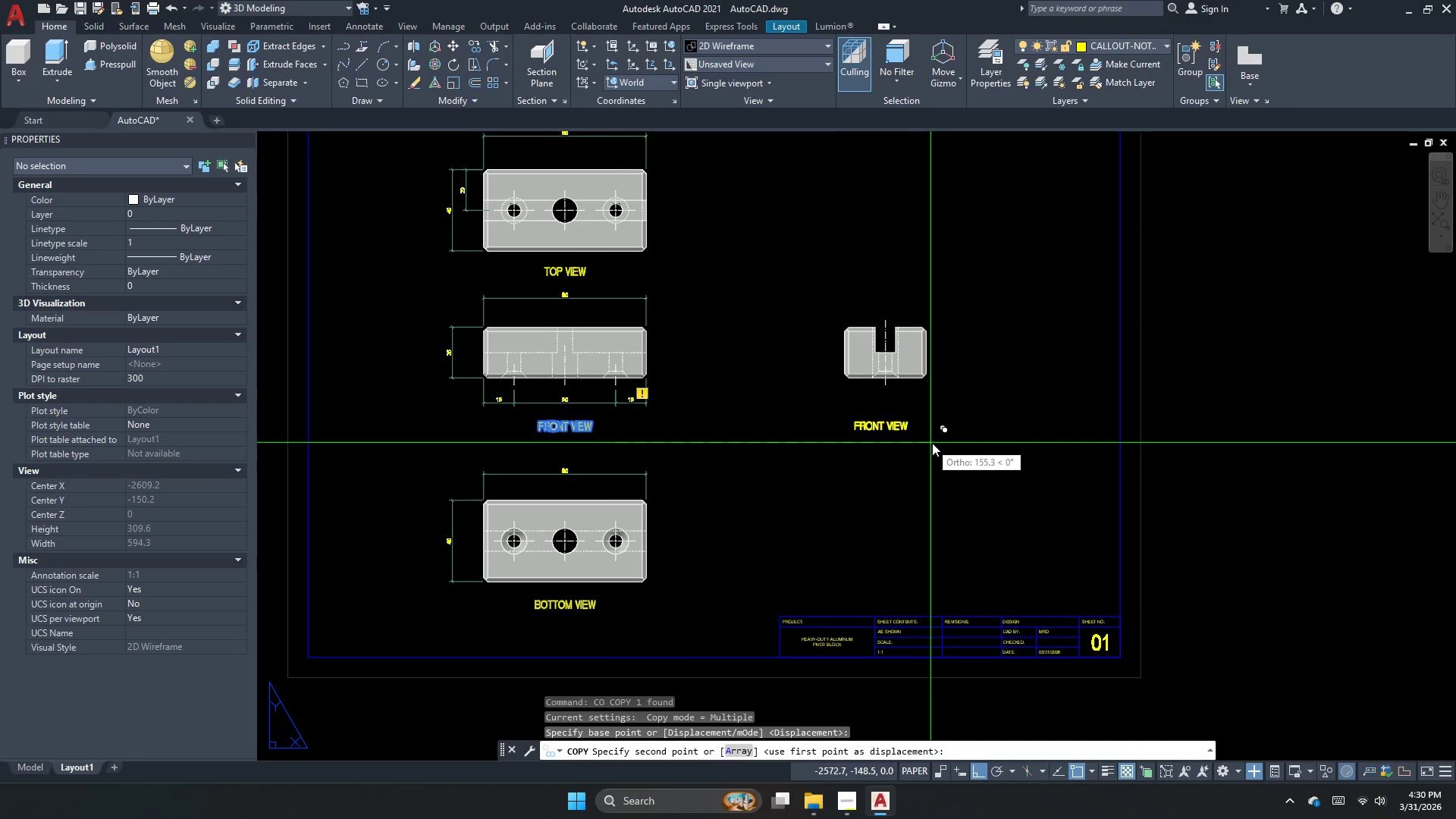 
left_click([933, 442])
 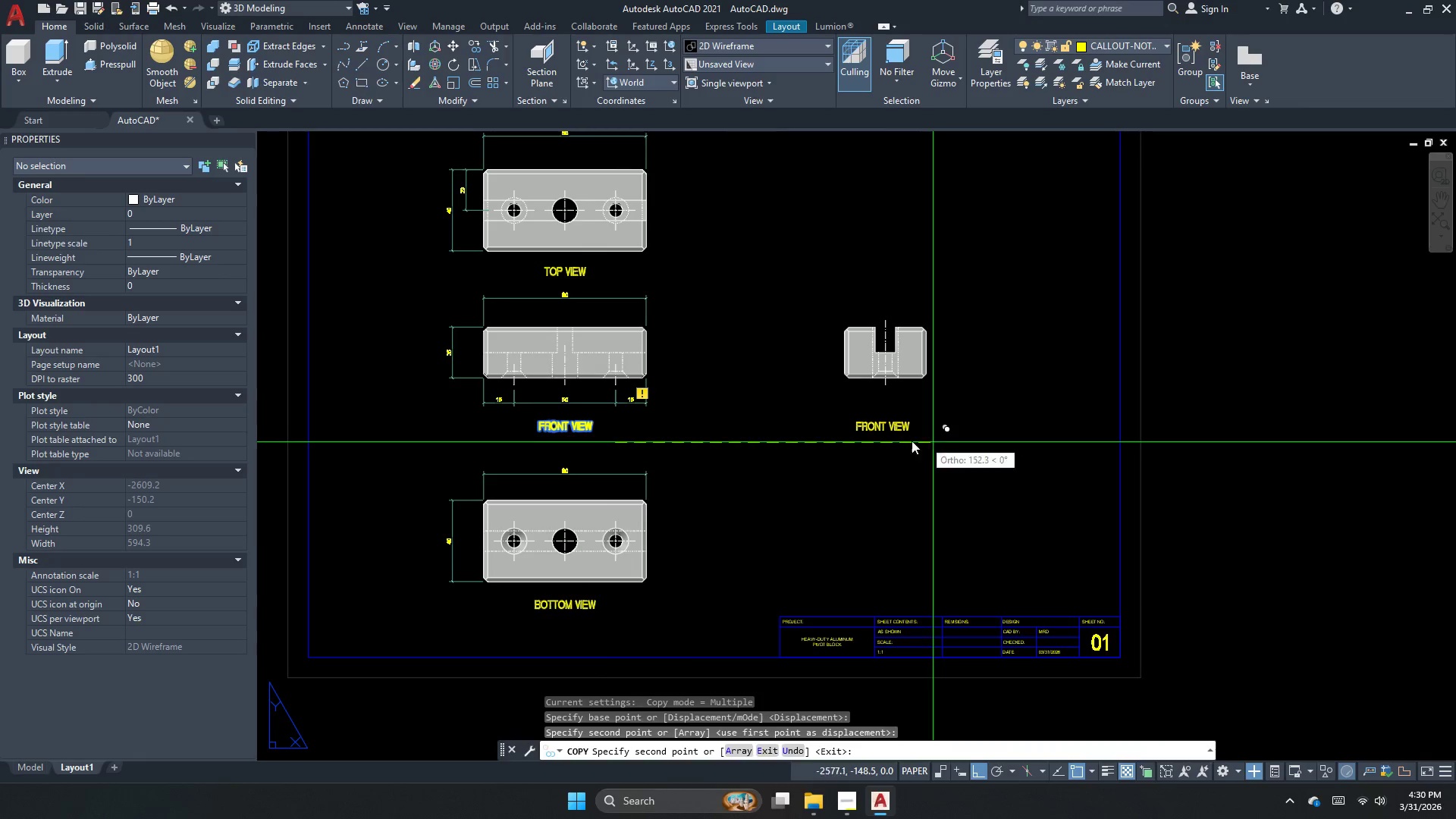 
key(Escape)
 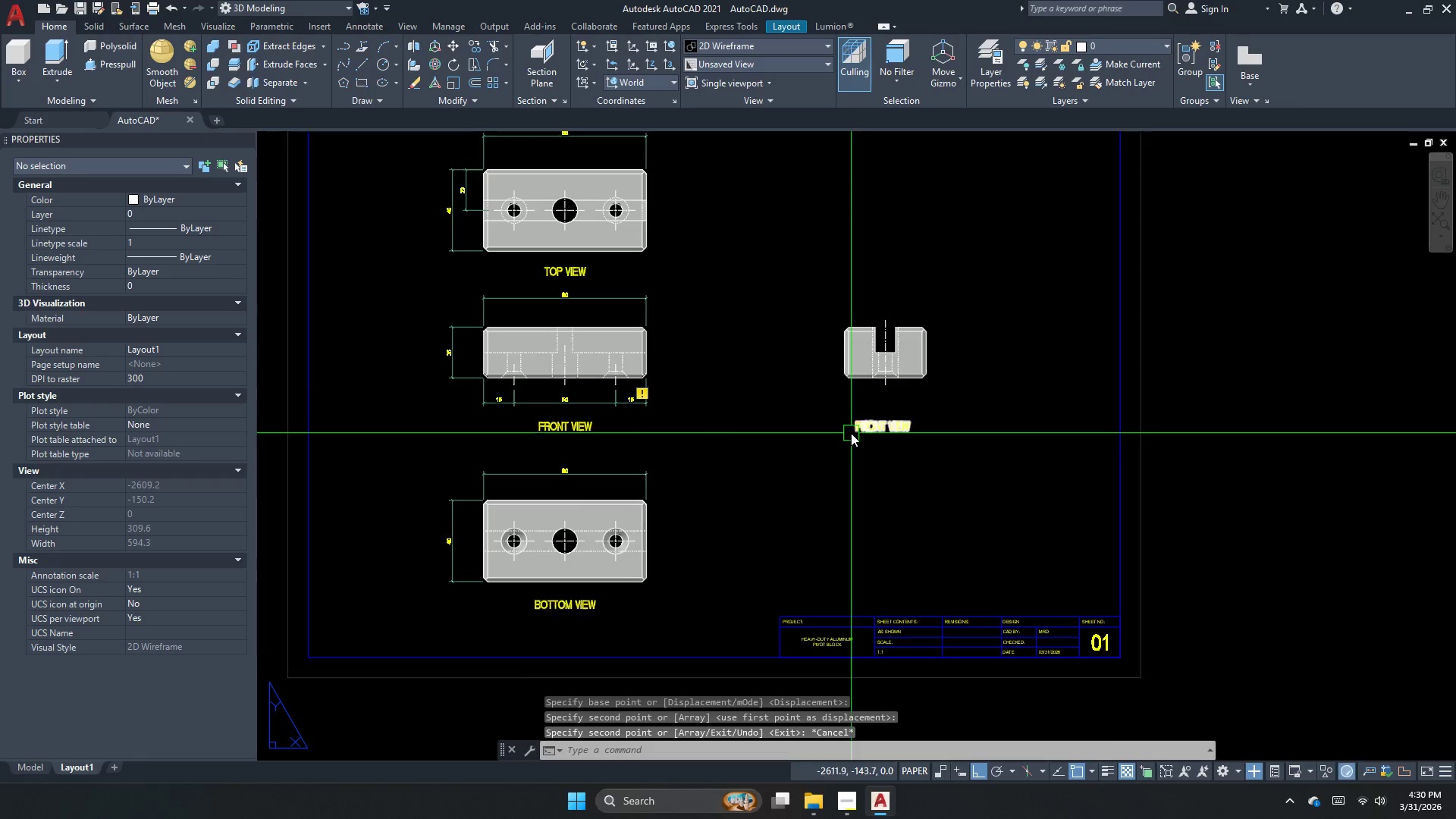 
double_click([923, 419])
 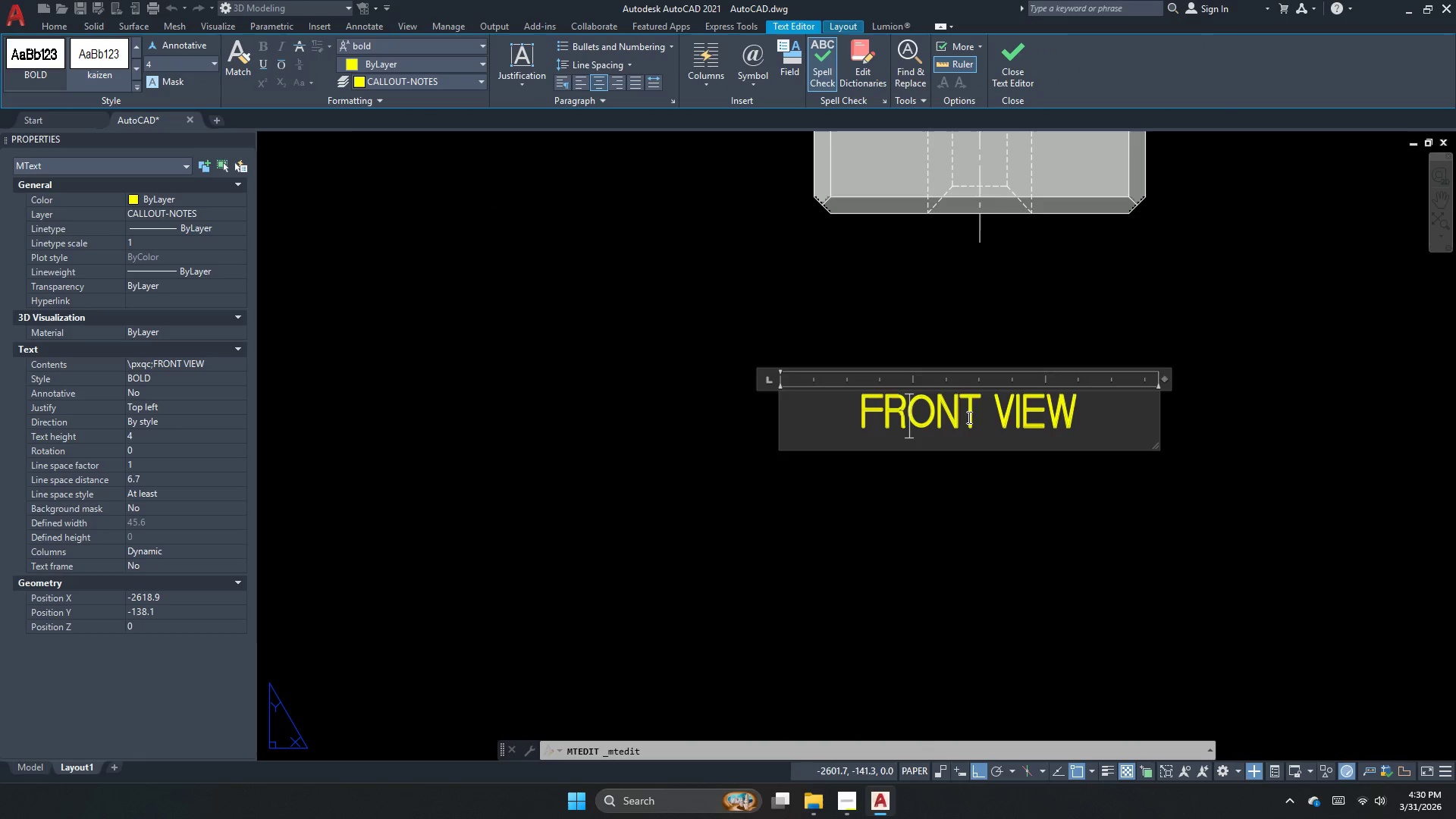 
scroll: coordinate [862, 427], scroll_direction: up, amount: 3.0
 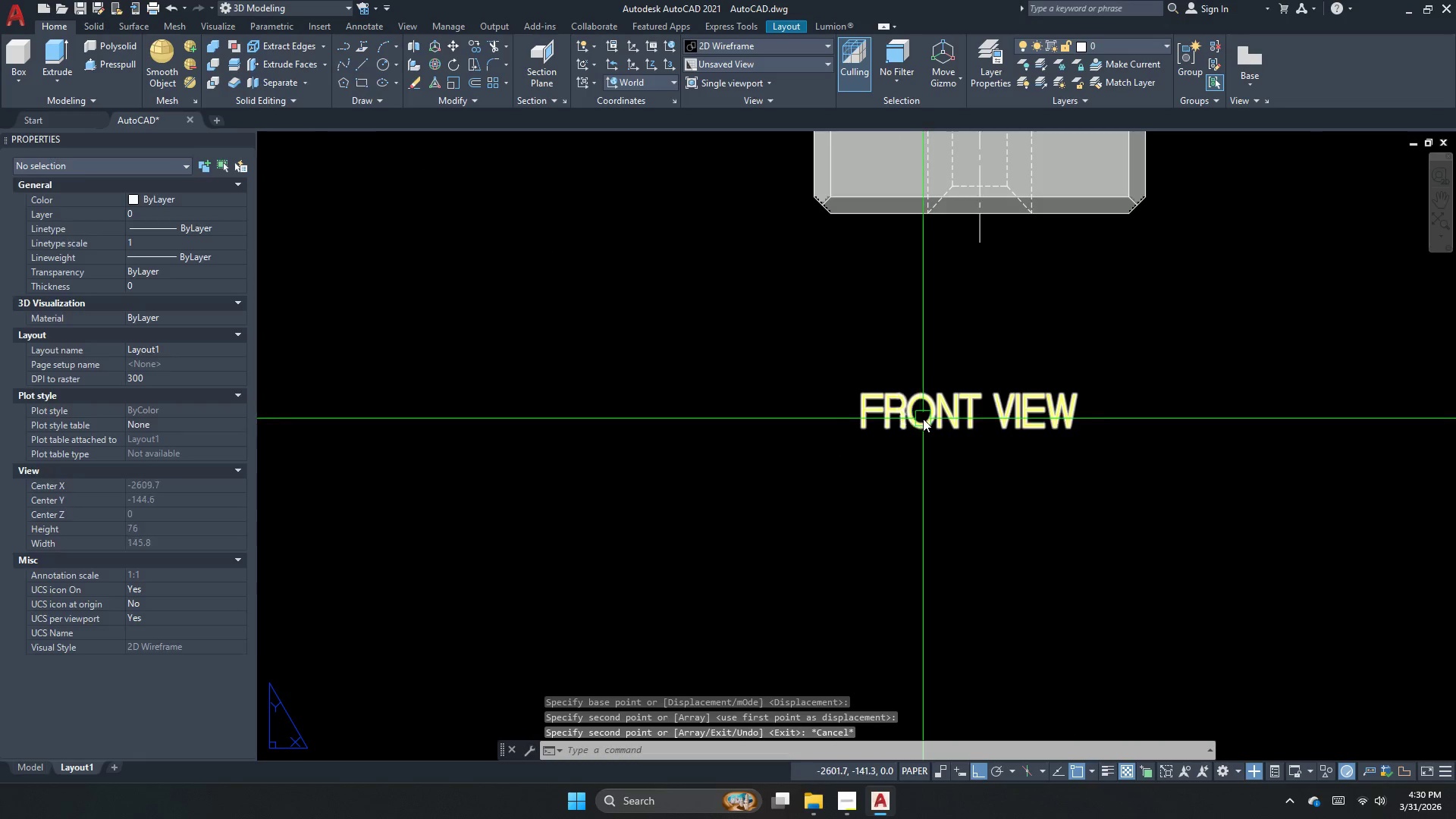 
left_click_drag(start_coordinate=[980, 415], to_coordinate=[753, 438])
 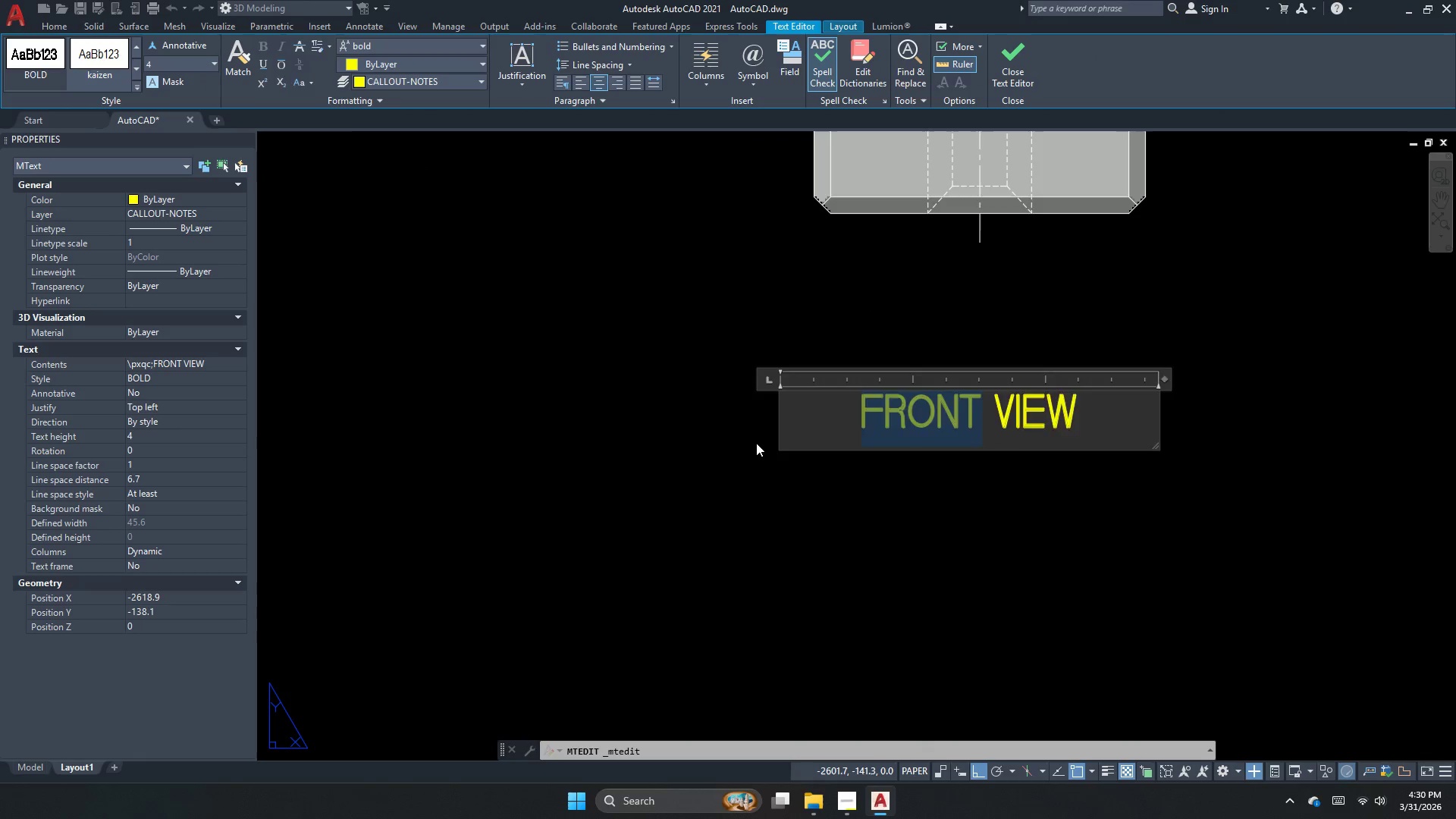 
type(RIGHT)
 